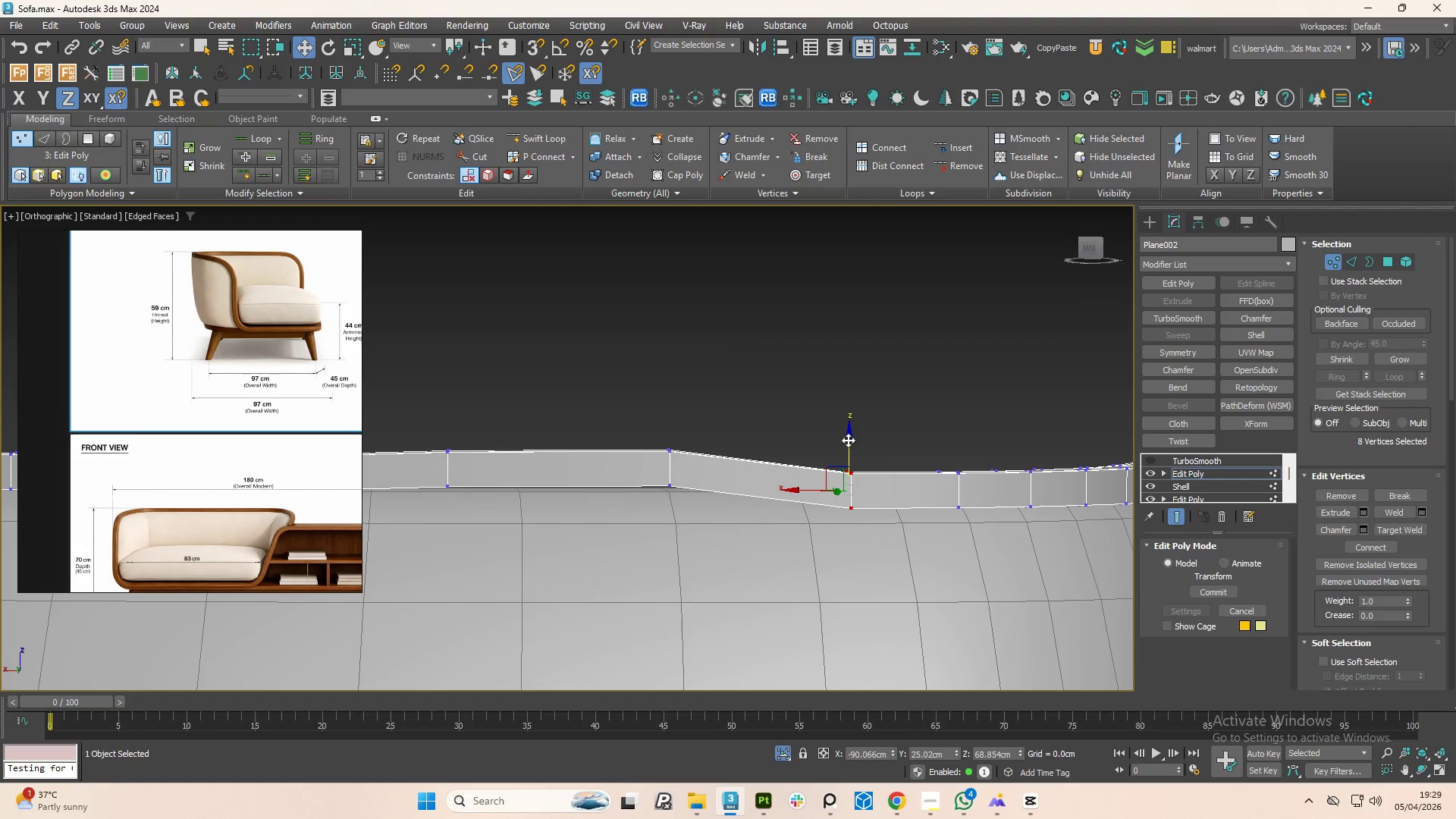 
left_click_drag(start_coordinate=[848, 444], to_coordinate=[861, 422])
 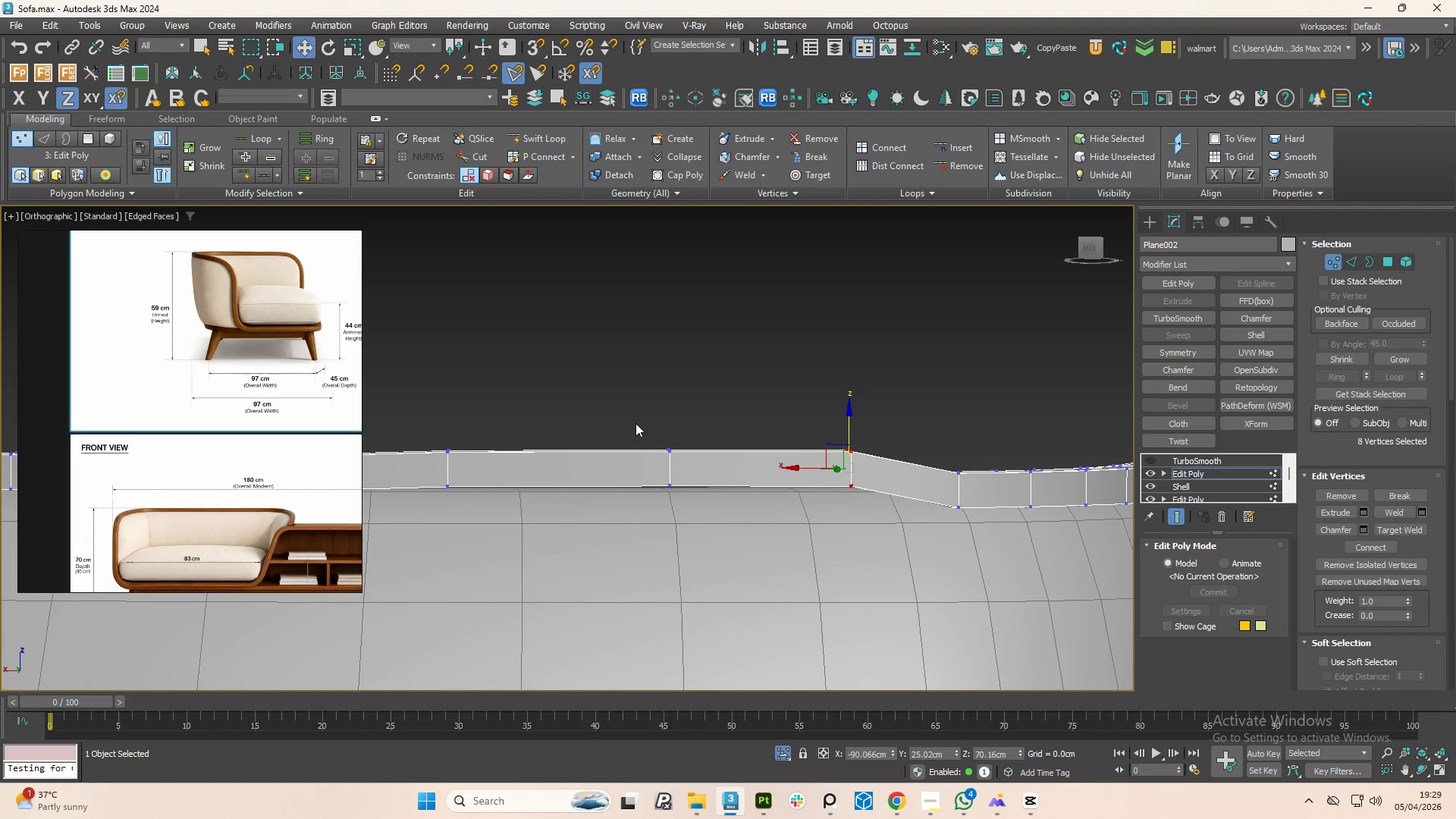 
left_click_drag(start_coordinate=[636, 423], to_coordinate=[714, 503])
 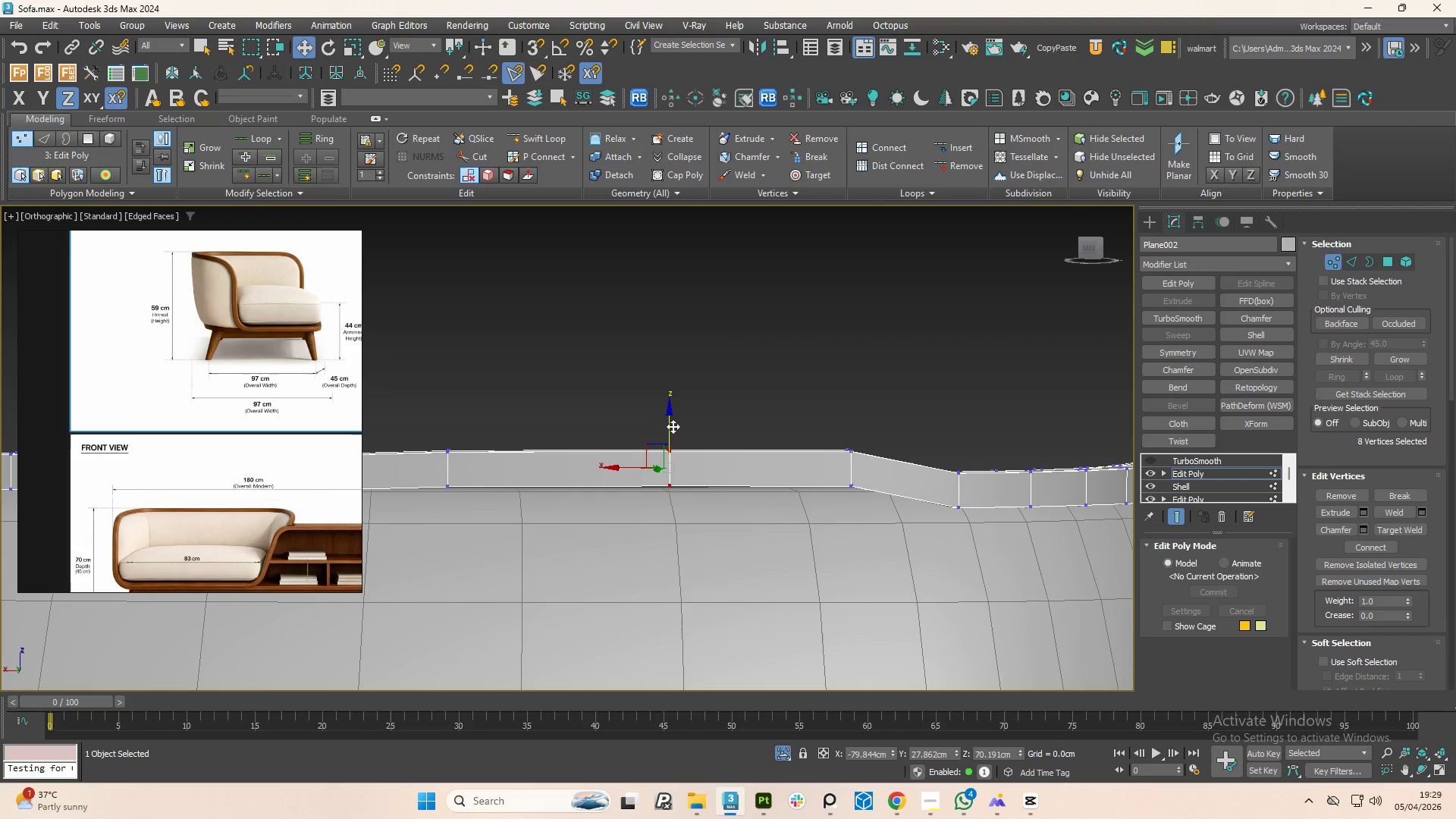 
left_click_drag(start_coordinate=[670, 425], to_coordinate=[674, 427])
 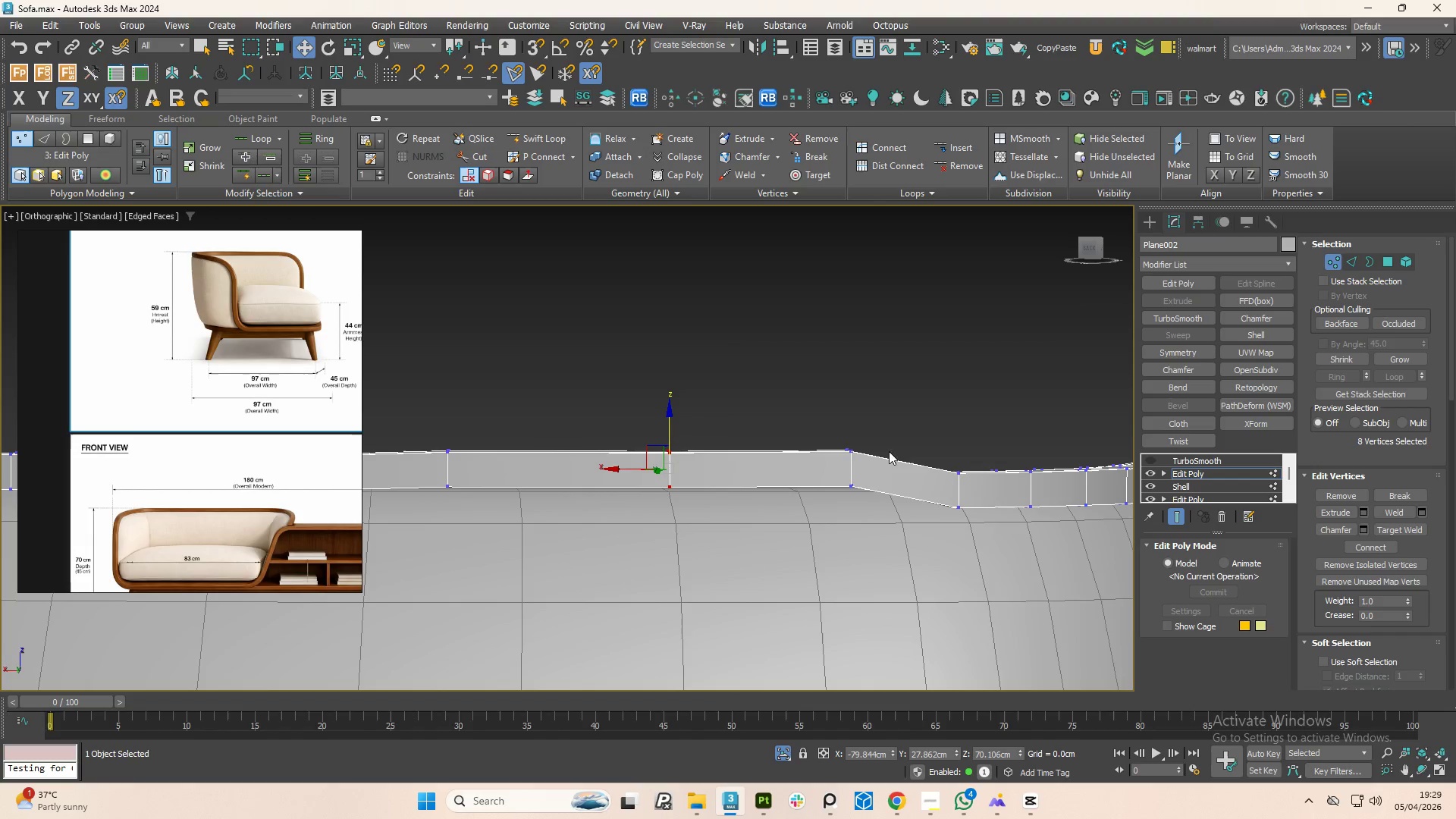 
left_click_drag(start_coordinate=[922, 438], to_coordinate=[970, 557])
 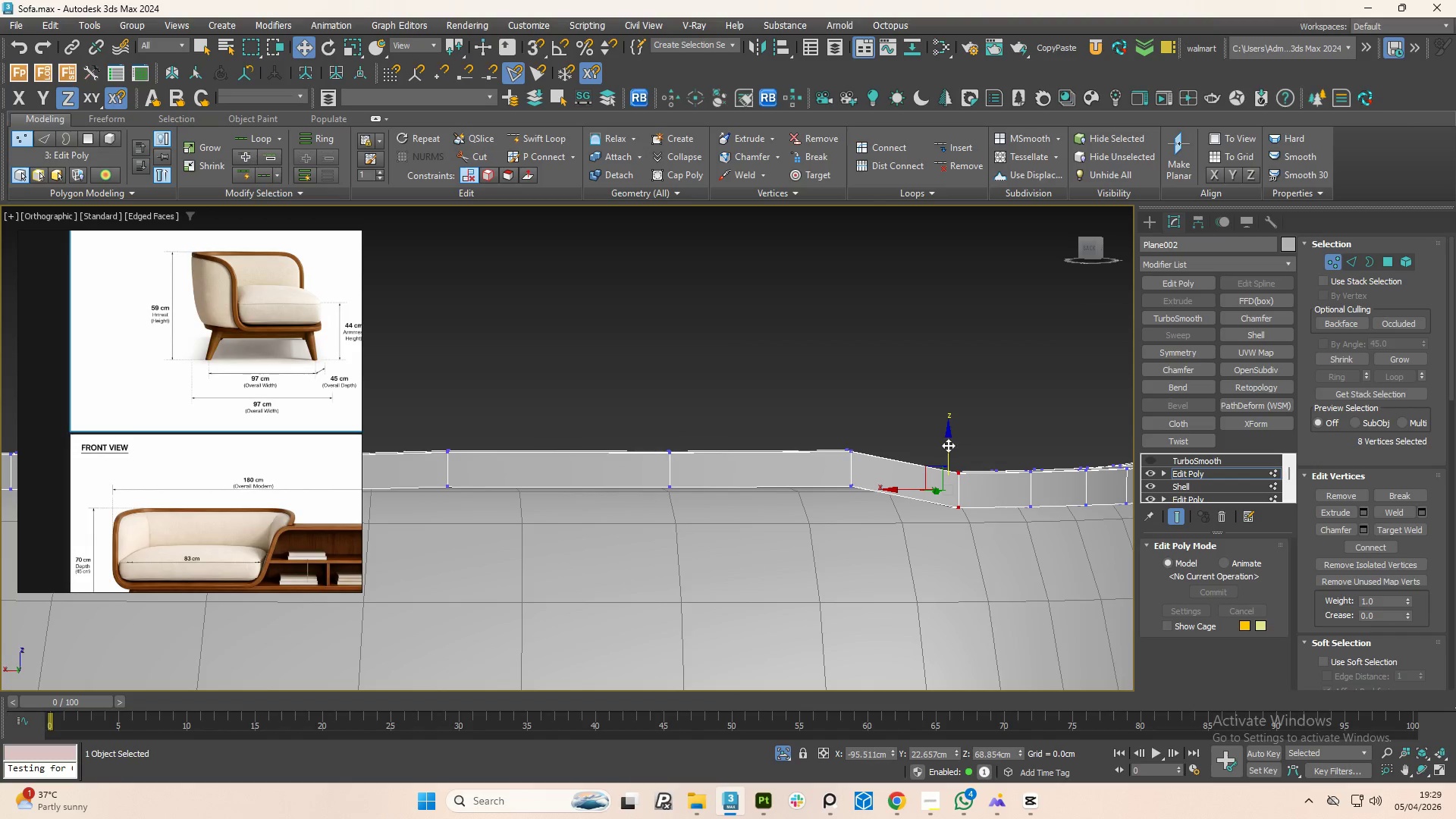 
left_click_drag(start_coordinate=[948, 445], to_coordinate=[956, 428])
 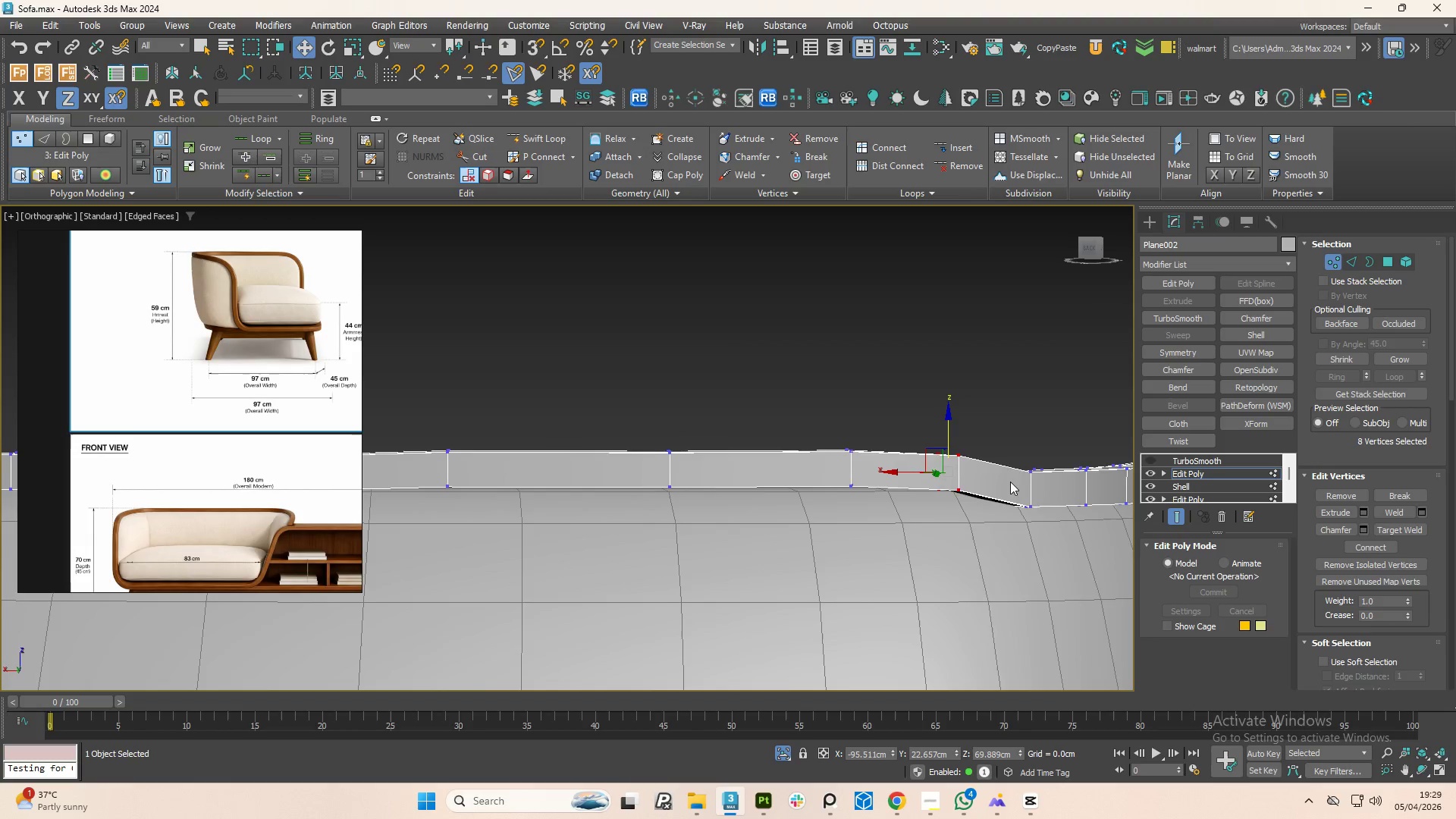 
hold_key(key=AltLeft, duration=0.86)
 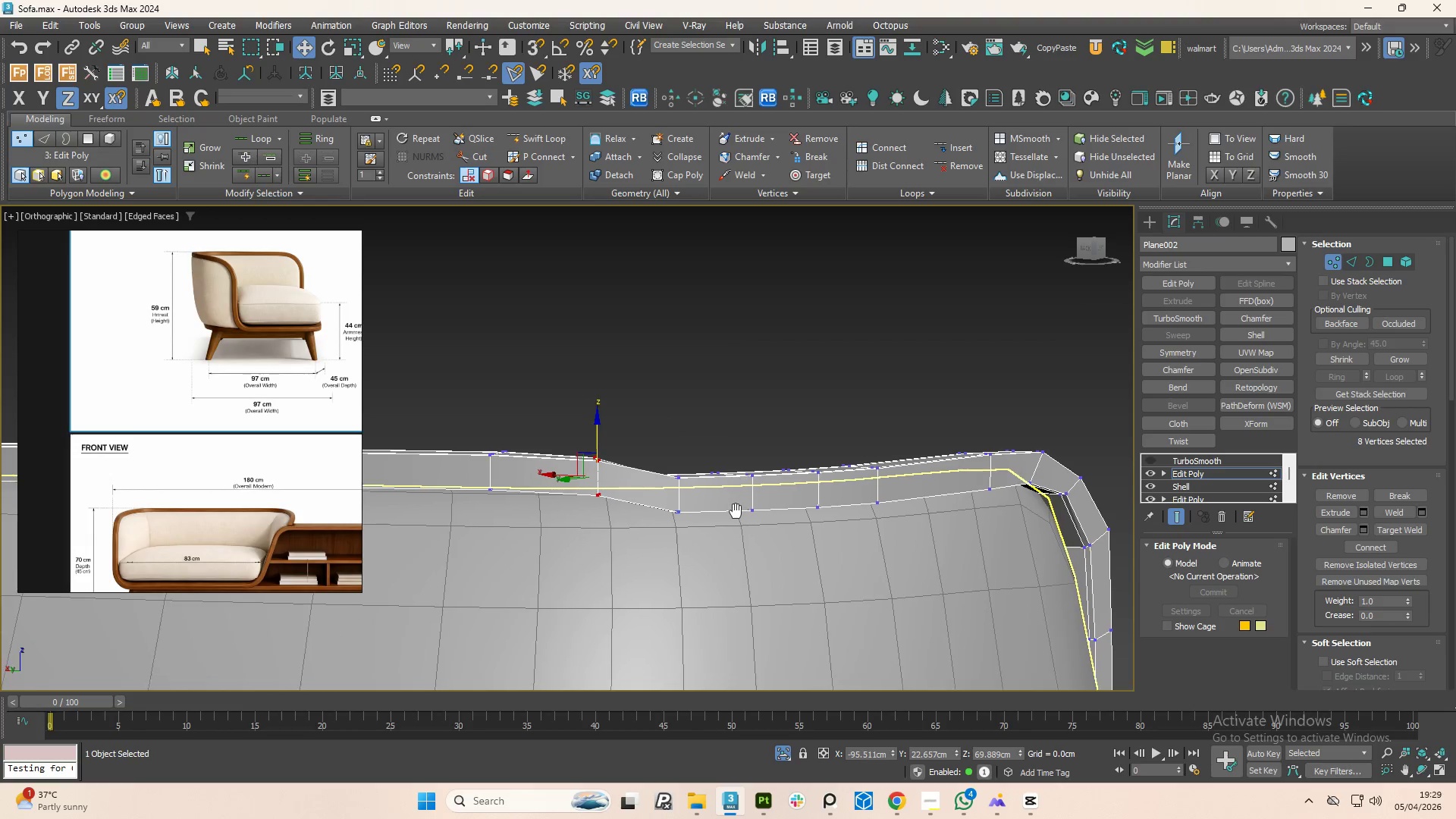 
hold_key(key=AltLeft, duration=24.03)
left_click([1093, 249])
 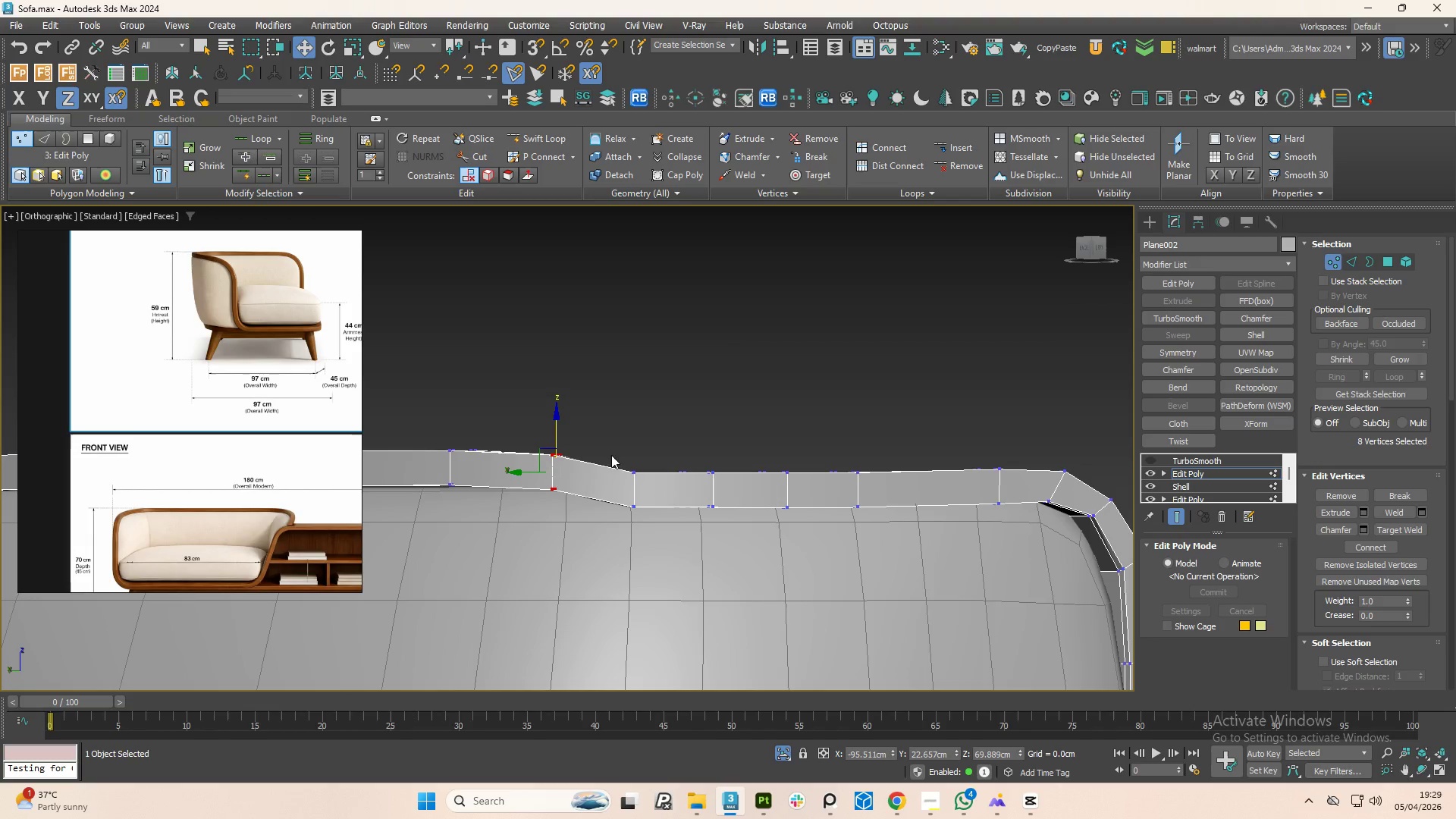 
left_click_drag(start_coordinate=[615, 438], to_coordinate=[660, 546])
 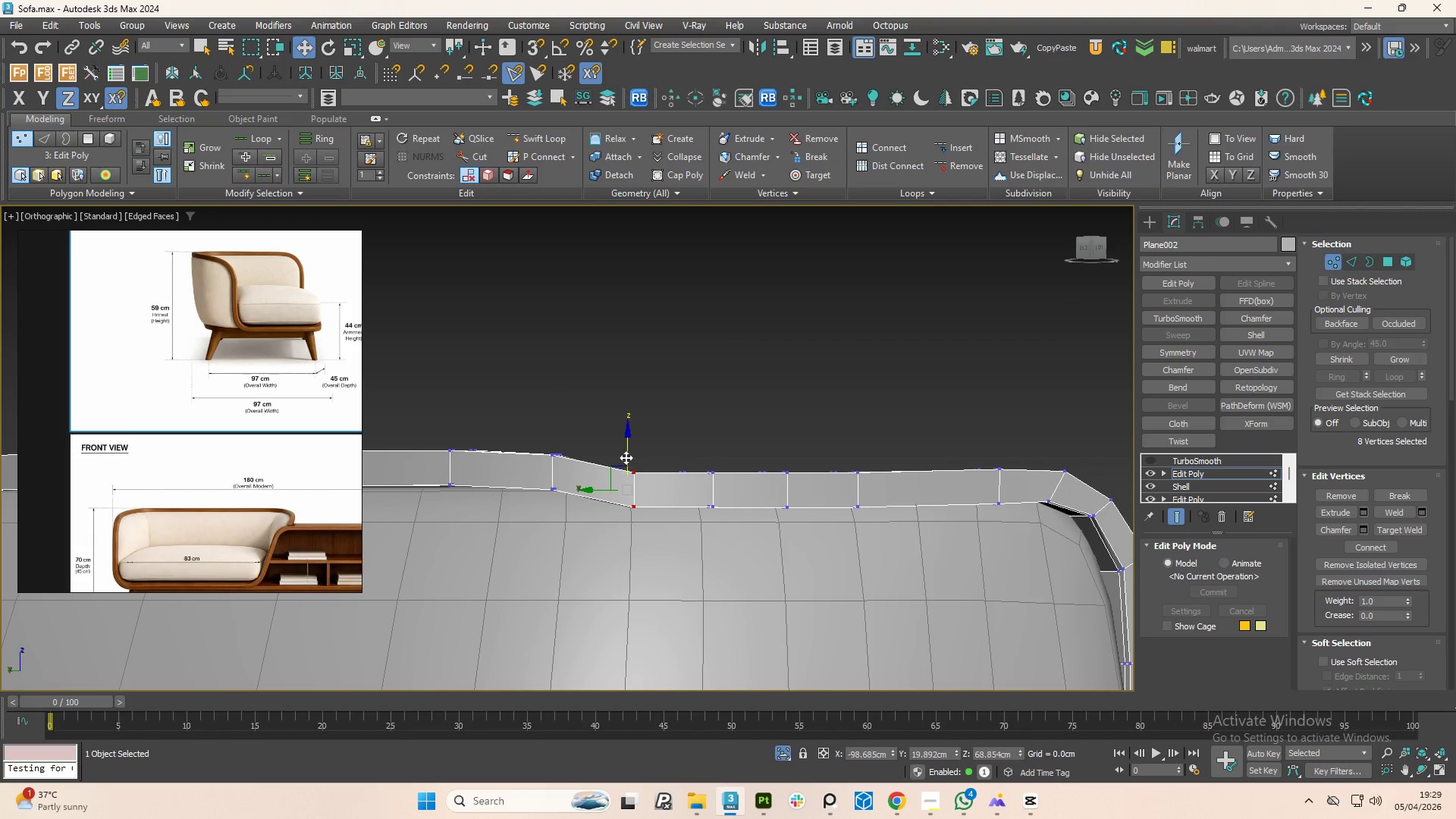 
left_click_drag(start_coordinate=[626, 457], to_coordinate=[650, 437])
 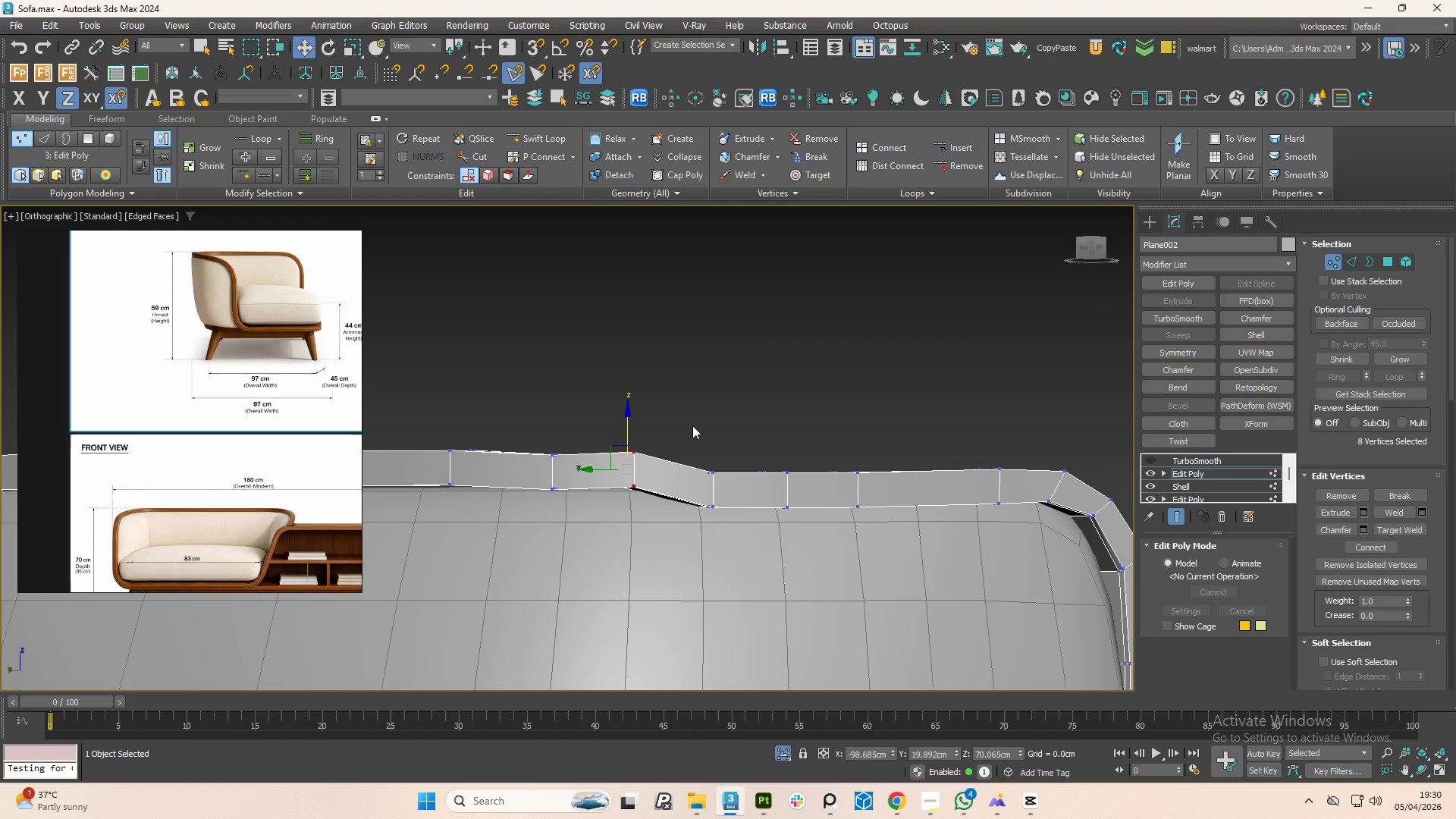 
left_click_drag(start_coordinate=[692, 428], to_coordinate=[747, 561])
 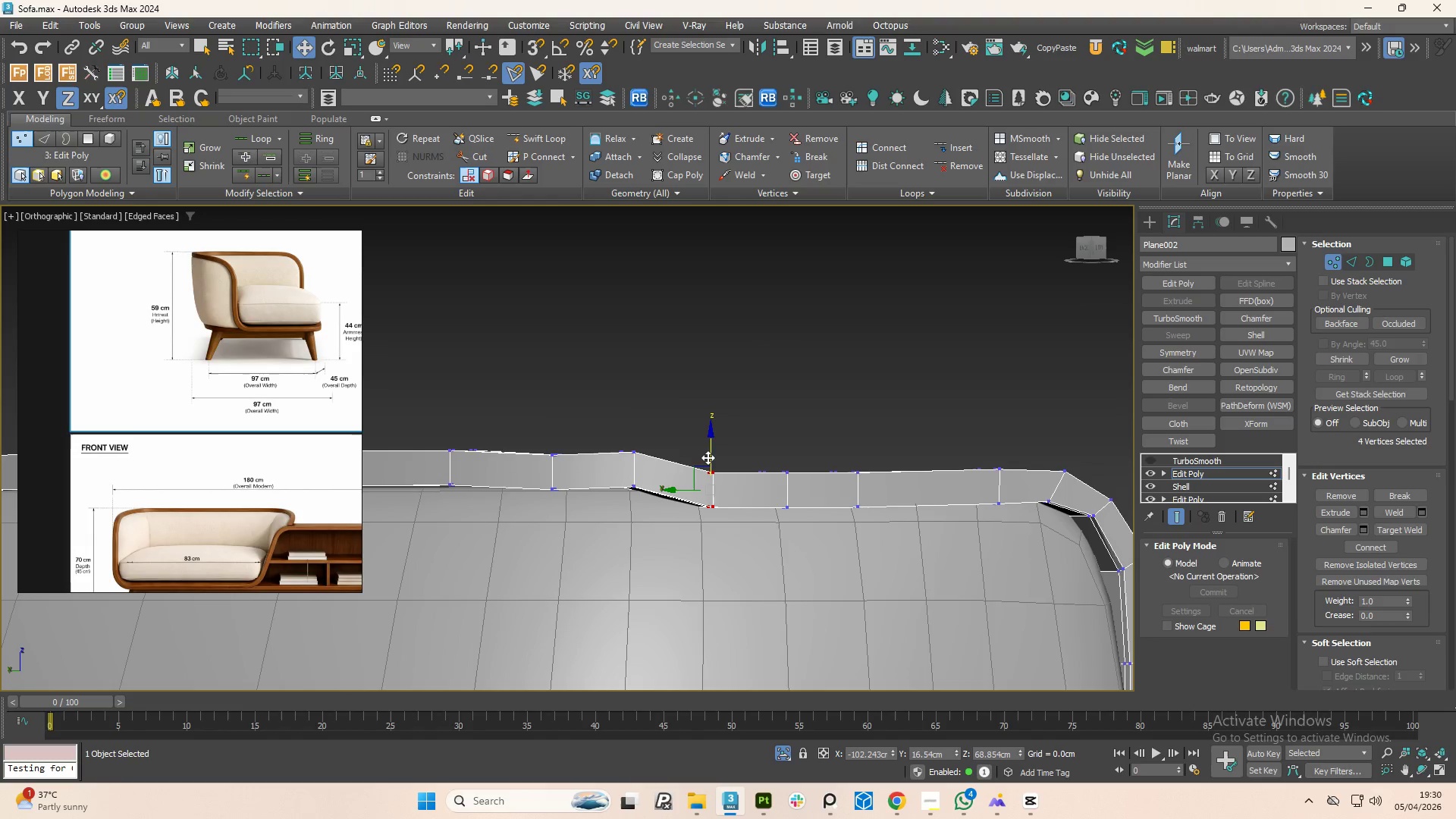 
left_click_drag(start_coordinate=[708, 454], to_coordinate=[716, 429])
 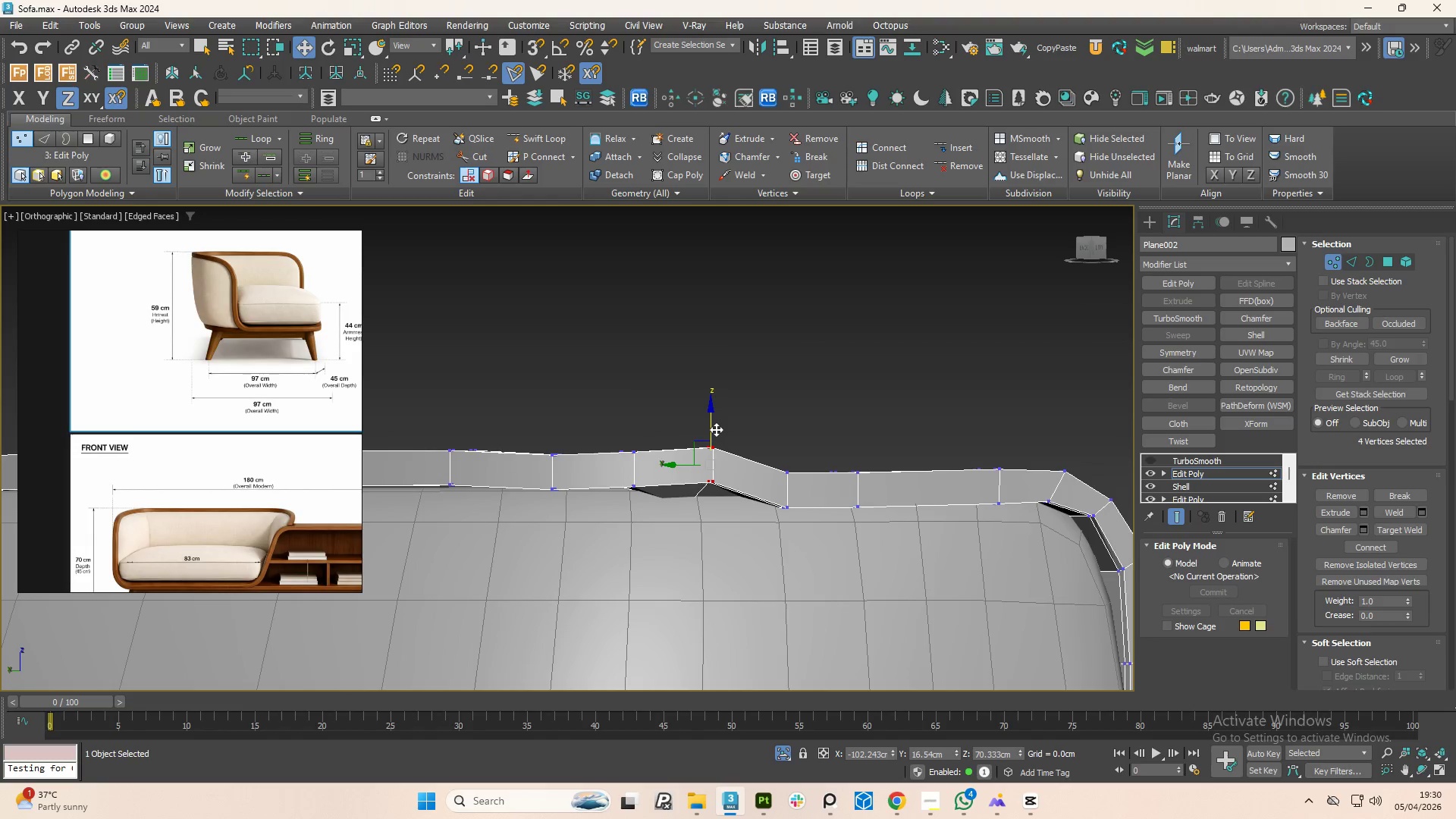 
key(Control+Z)
 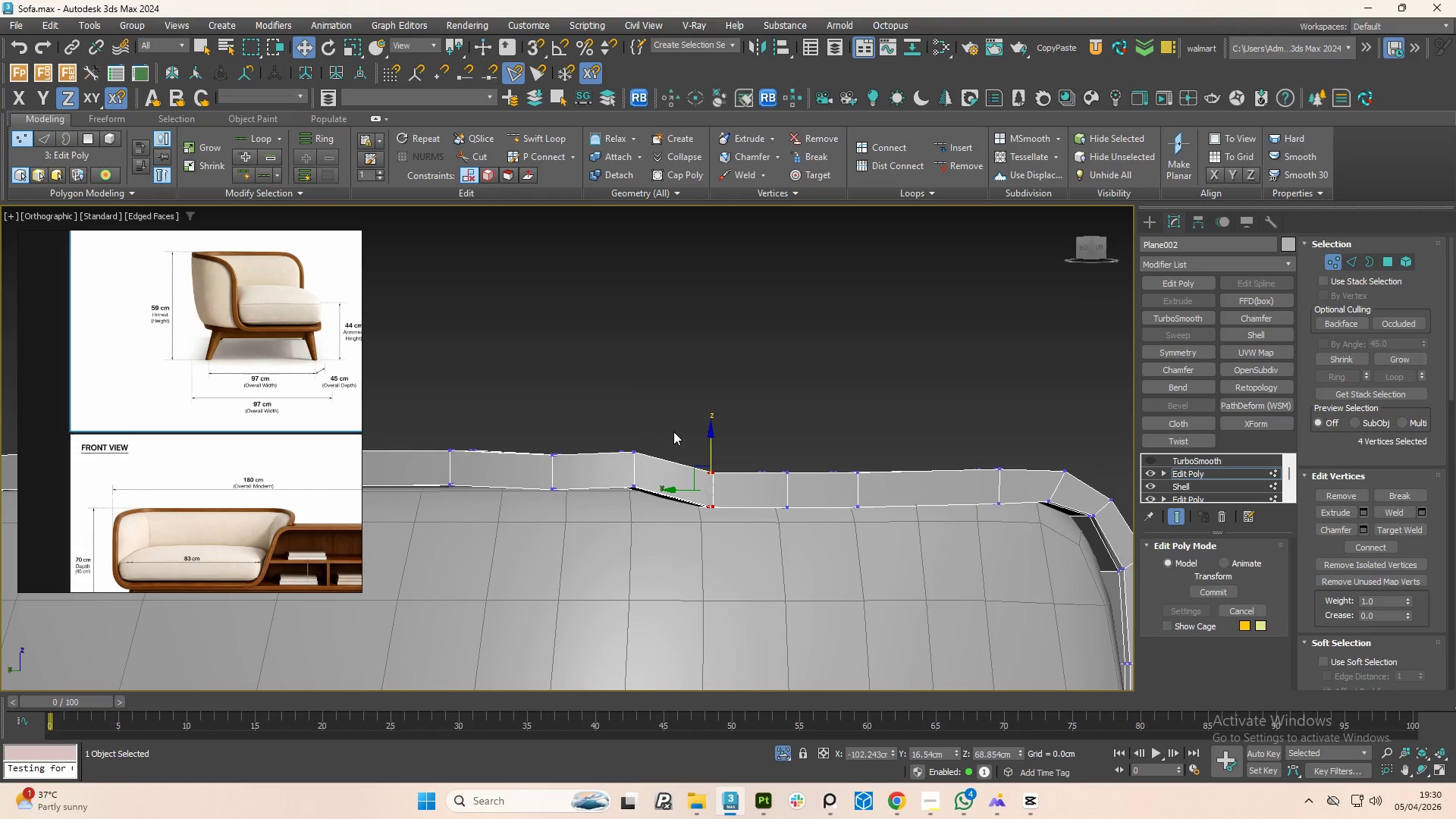 
left_click_drag(start_coordinate=[673, 431], to_coordinate=[745, 560])
 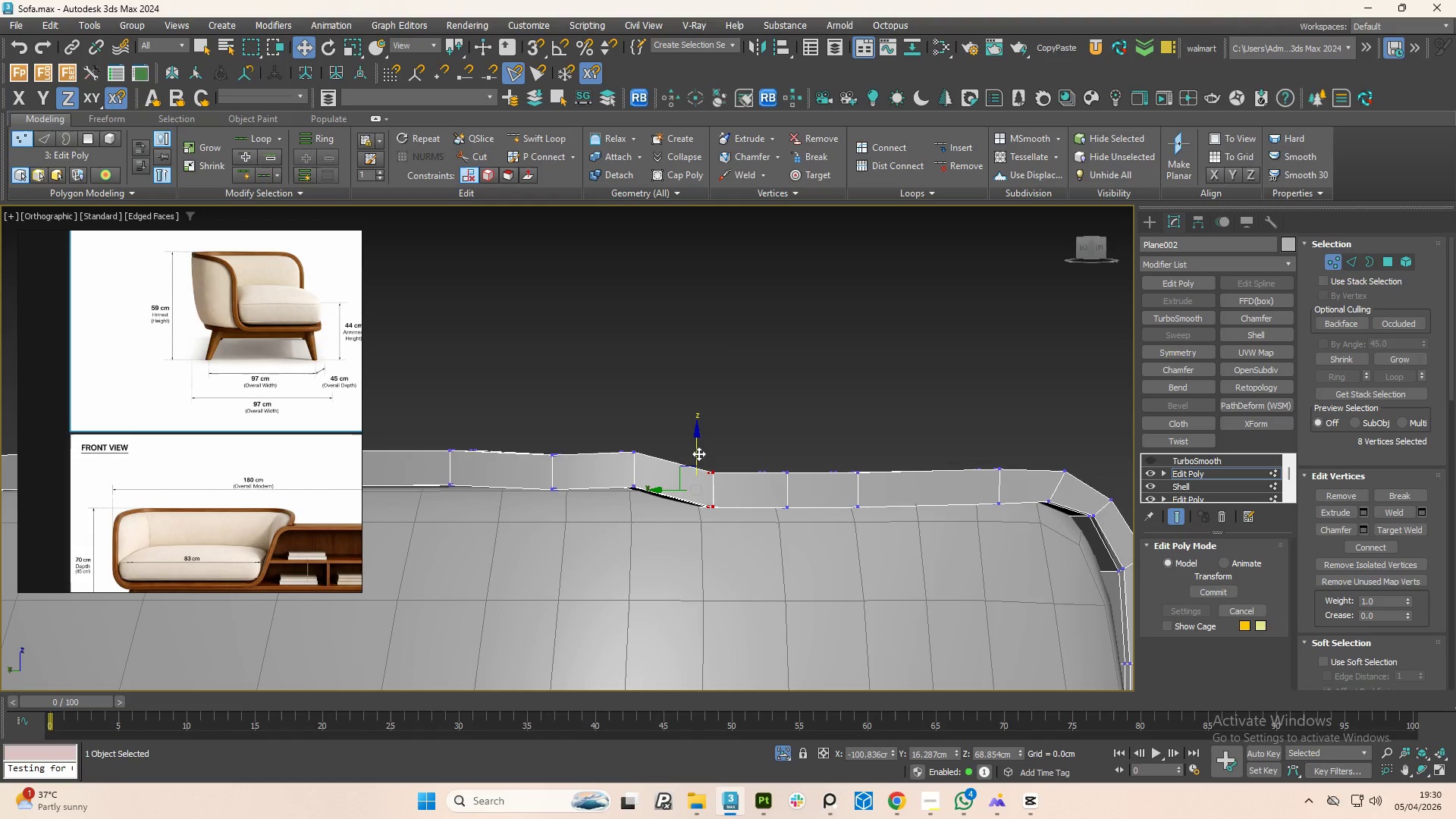 
left_click_drag(start_coordinate=[698, 453], to_coordinate=[709, 434])
 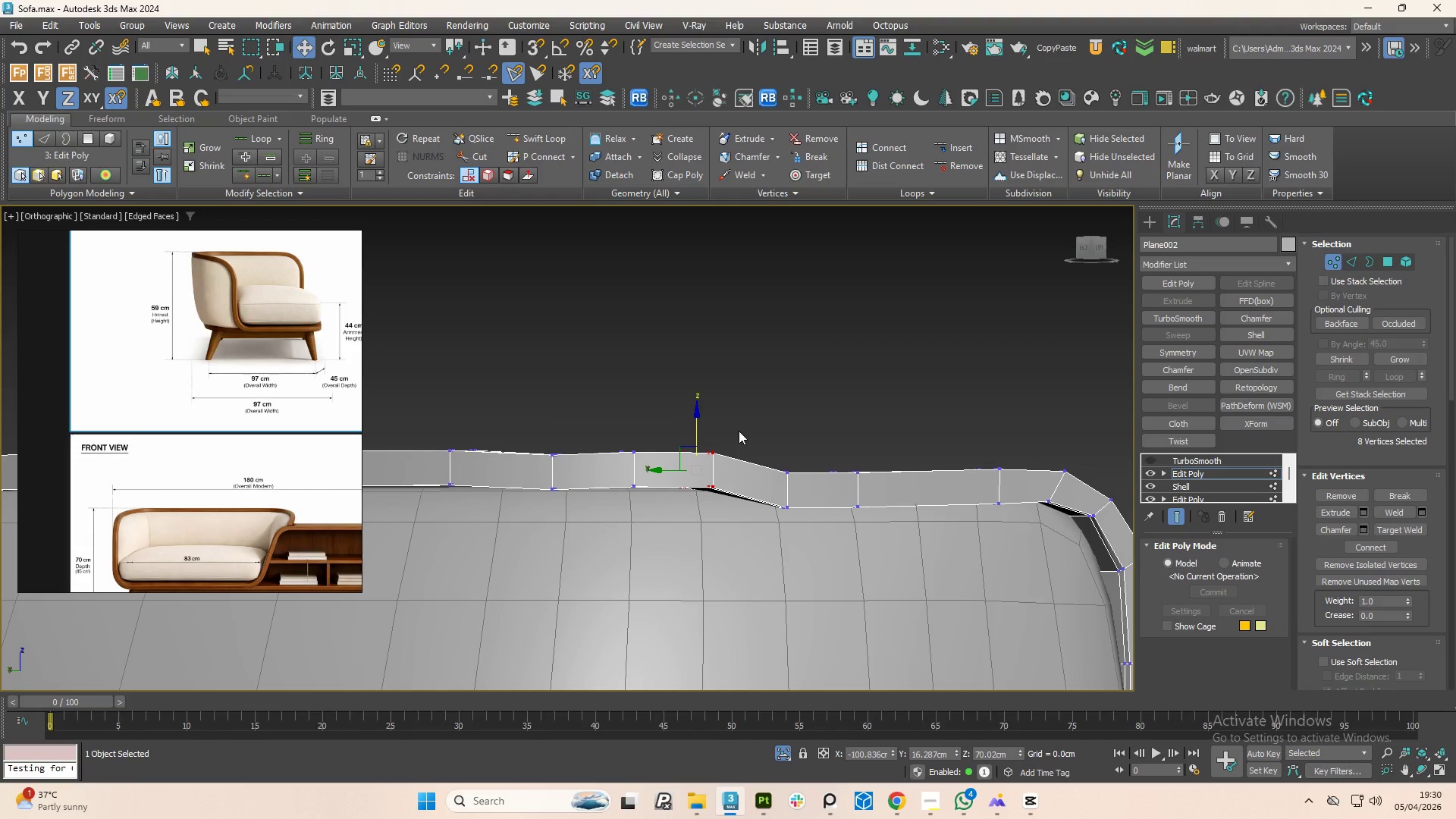 
left_click_drag(start_coordinate=[742, 431], to_coordinate=[820, 529])
 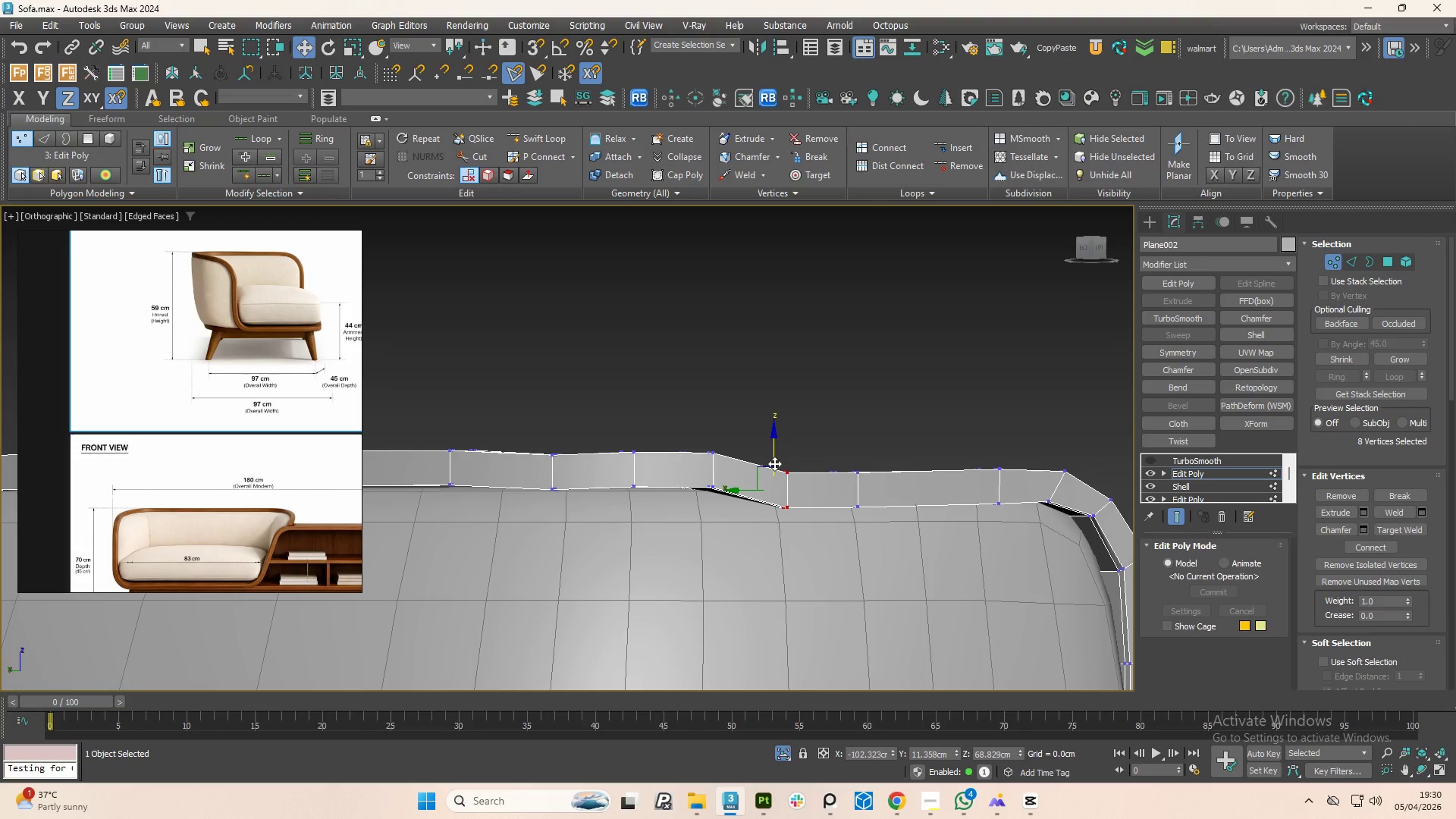 
left_click_drag(start_coordinate=[774, 463], to_coordinate=[789, 443])
 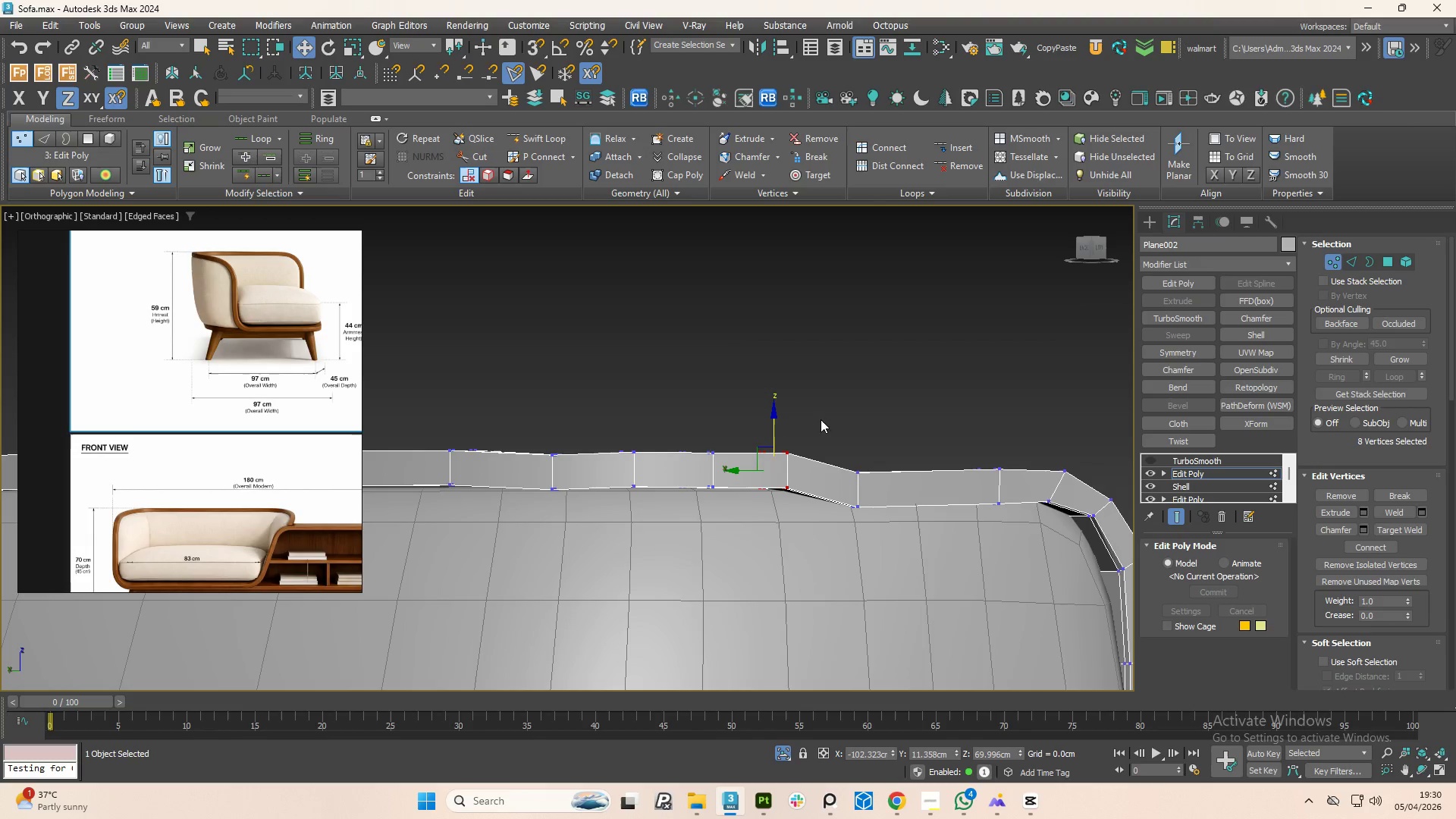 
left_click_drag(start_coordinate=[829, 422], to_coordinate=[886, 554])
 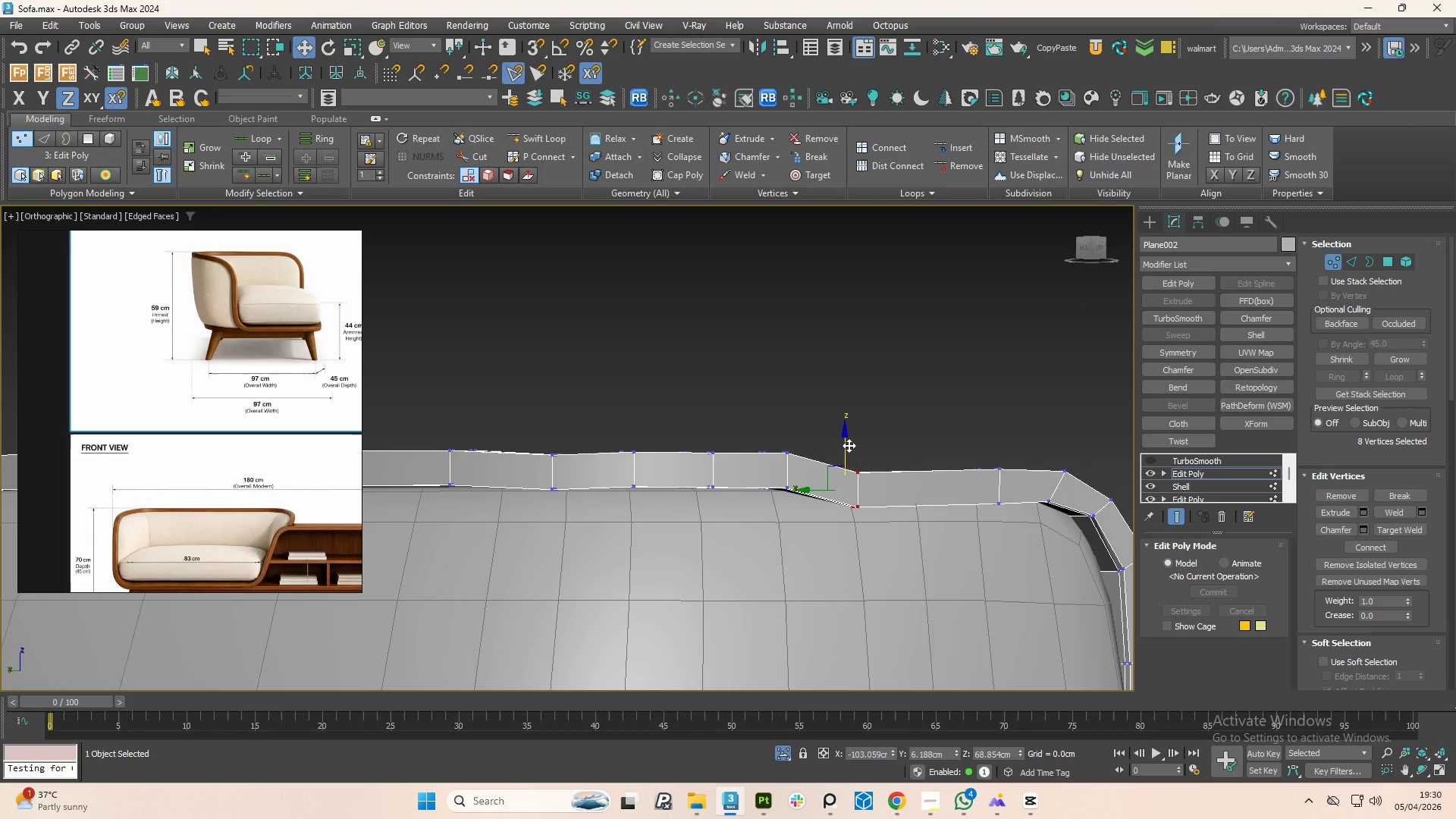 
left_click_drag(start_coordinate=[849, 445], to_coordinate=[849, 427])
 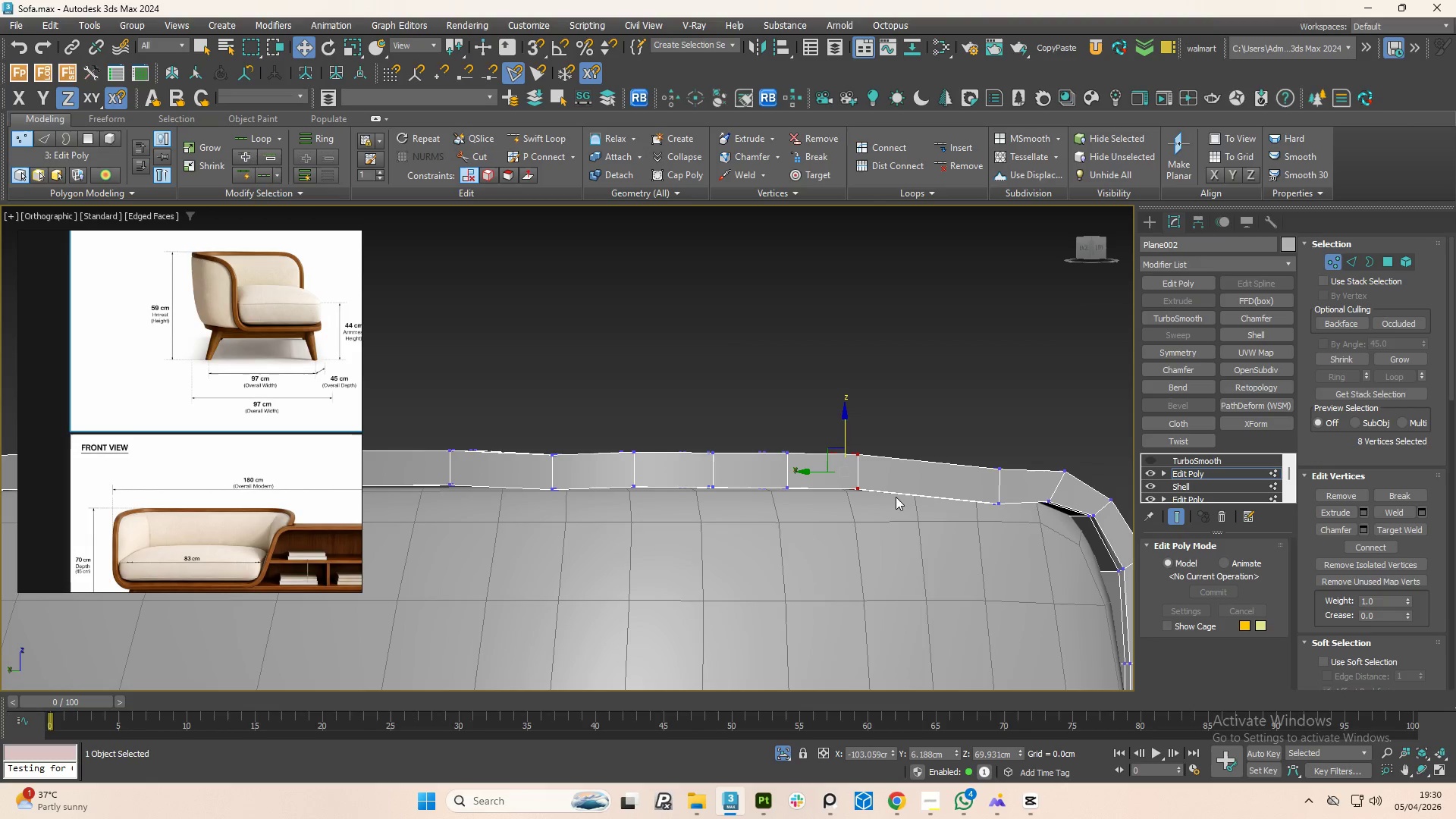 
scroll: coordinate [896, 504], scroll_direction: down, amount: 1.0
 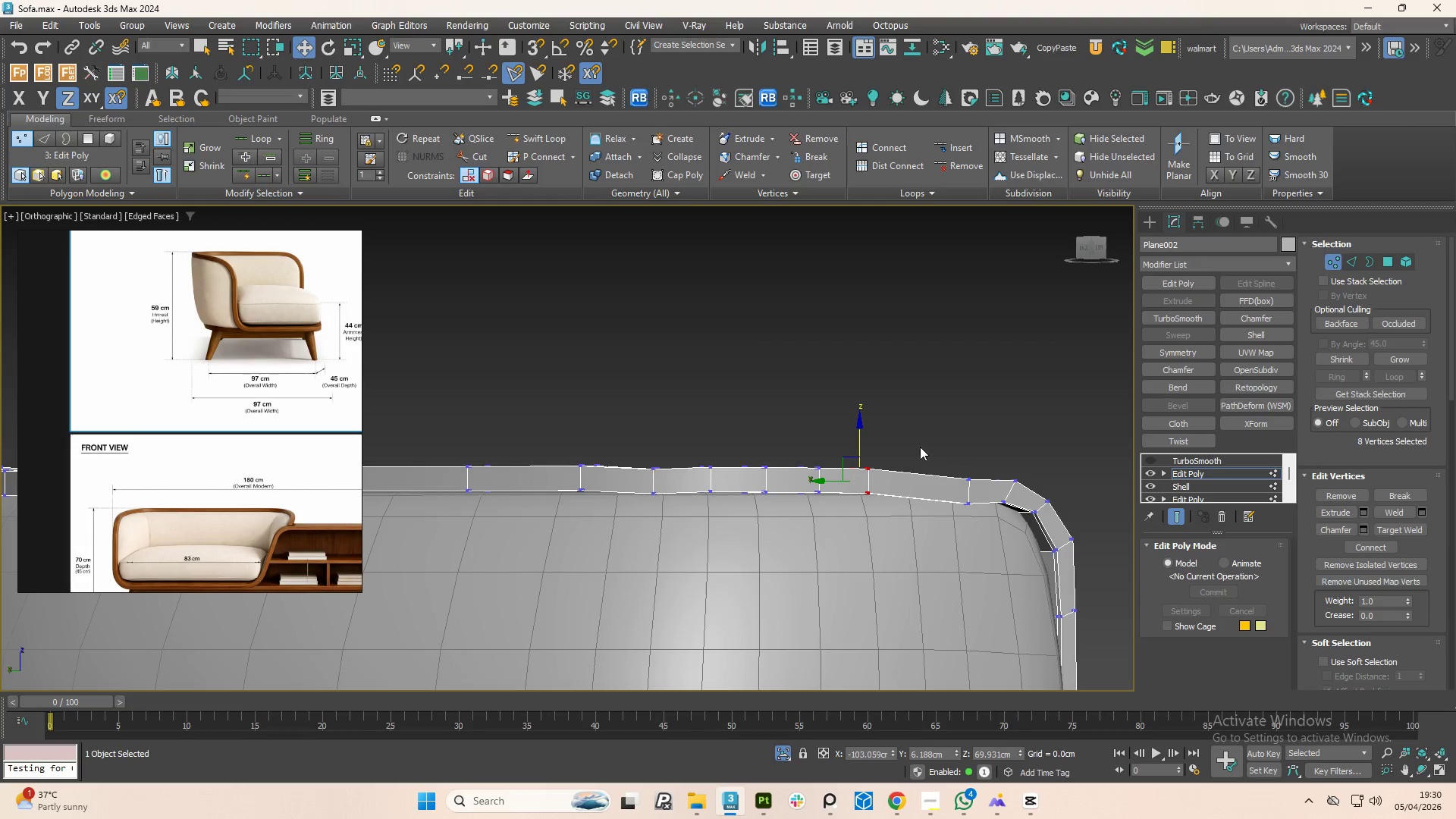 
left_click_drag(start_coordinate=[926, 432], to_coordinate=[992, 540])
 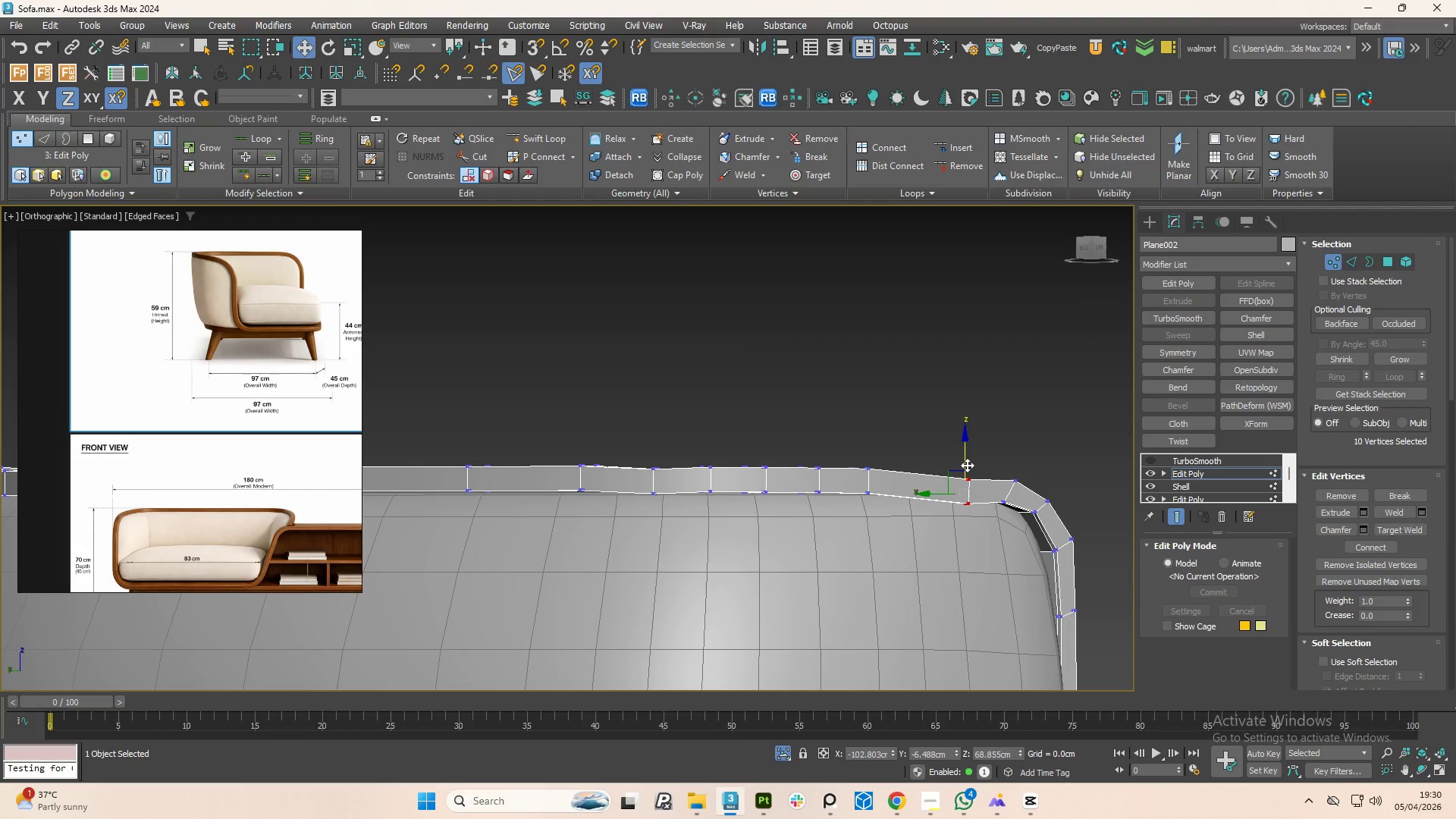 
left_click_drag(start_coordinate=[967, 464], to_coordinate=[966, 452])
 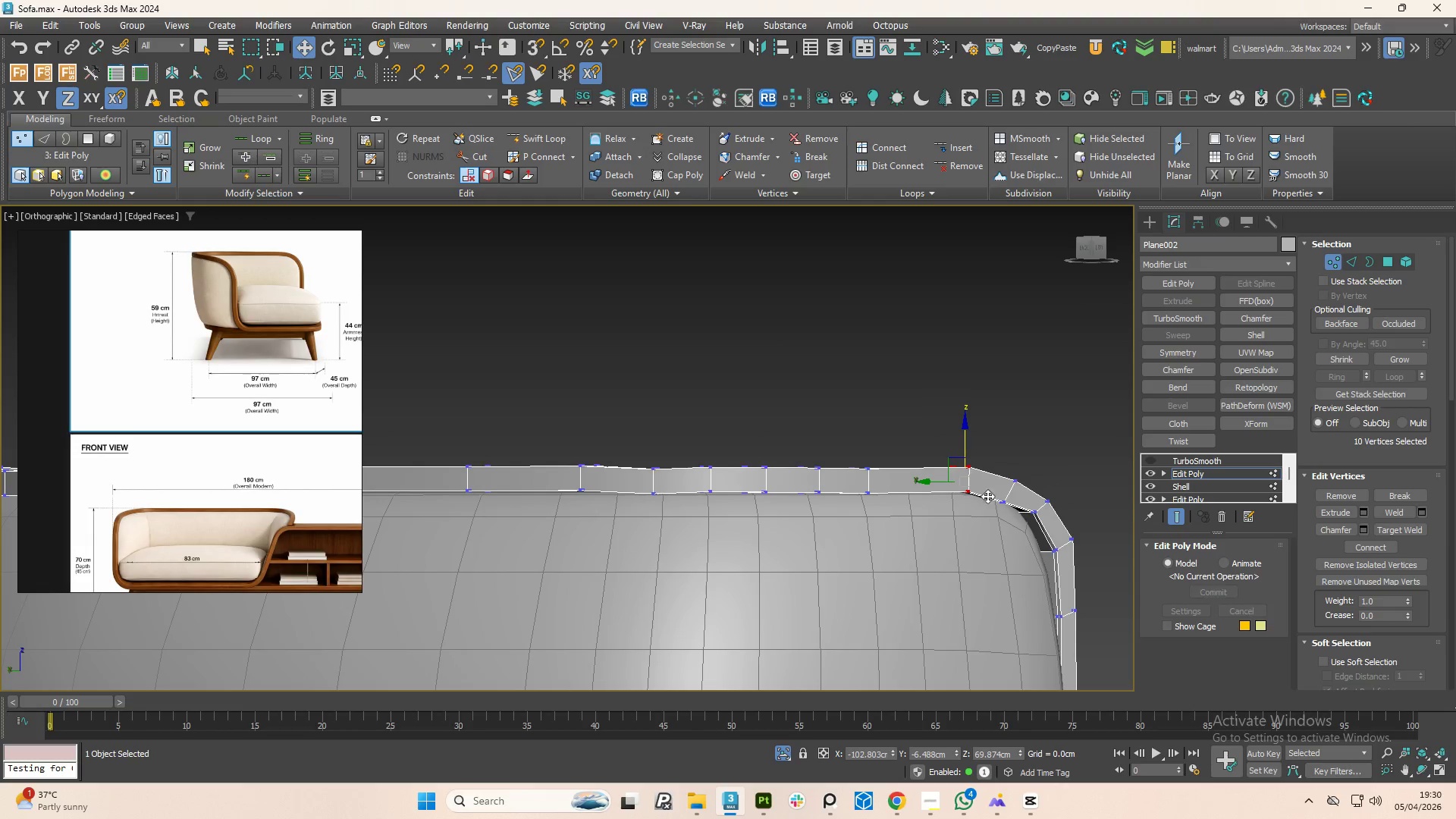 
hold_key(key=AltLeft, duration=0.73)
 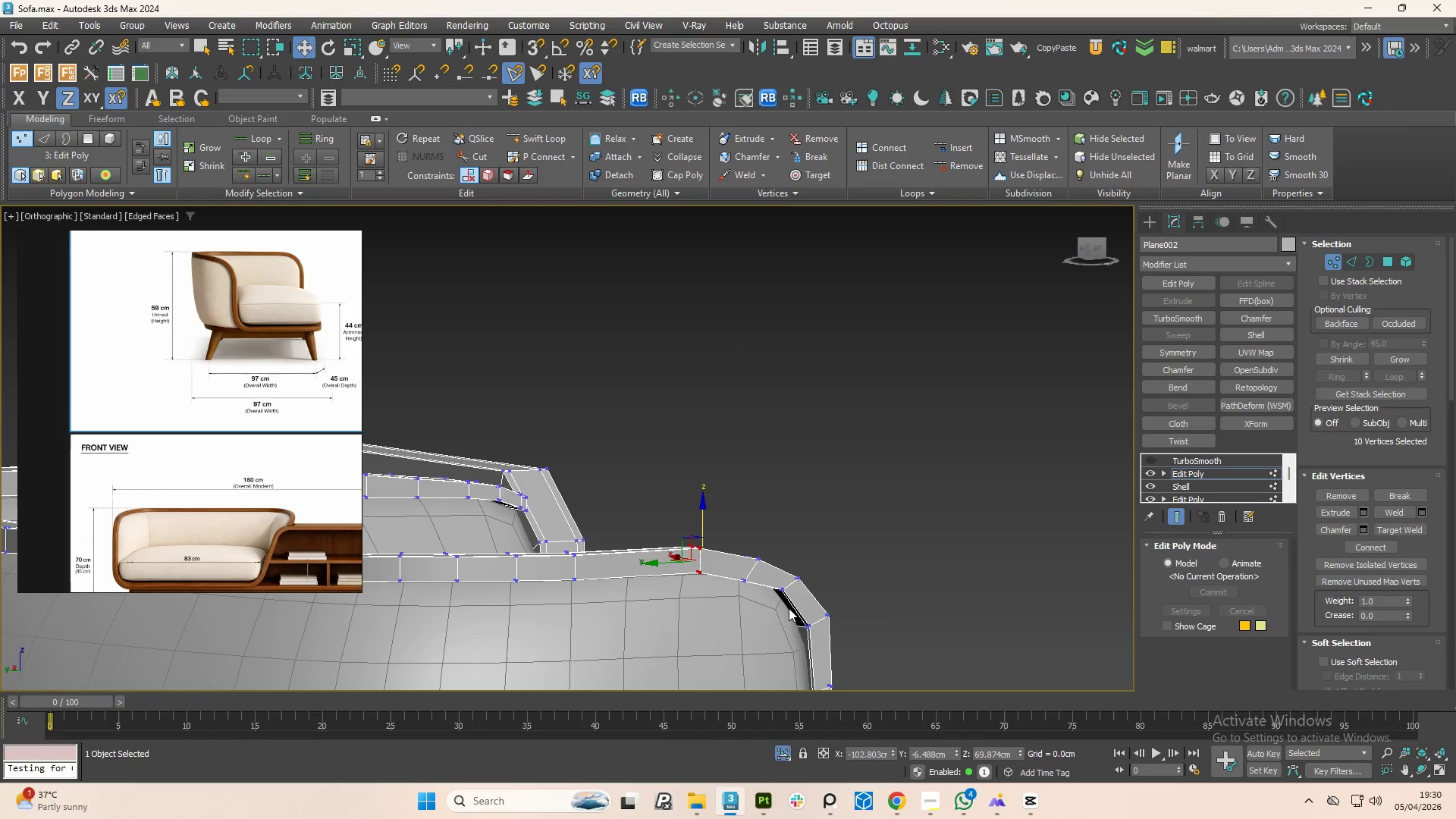 
scroll: coordinate [788, 608], scroll_direction: up, amount: 1.0
 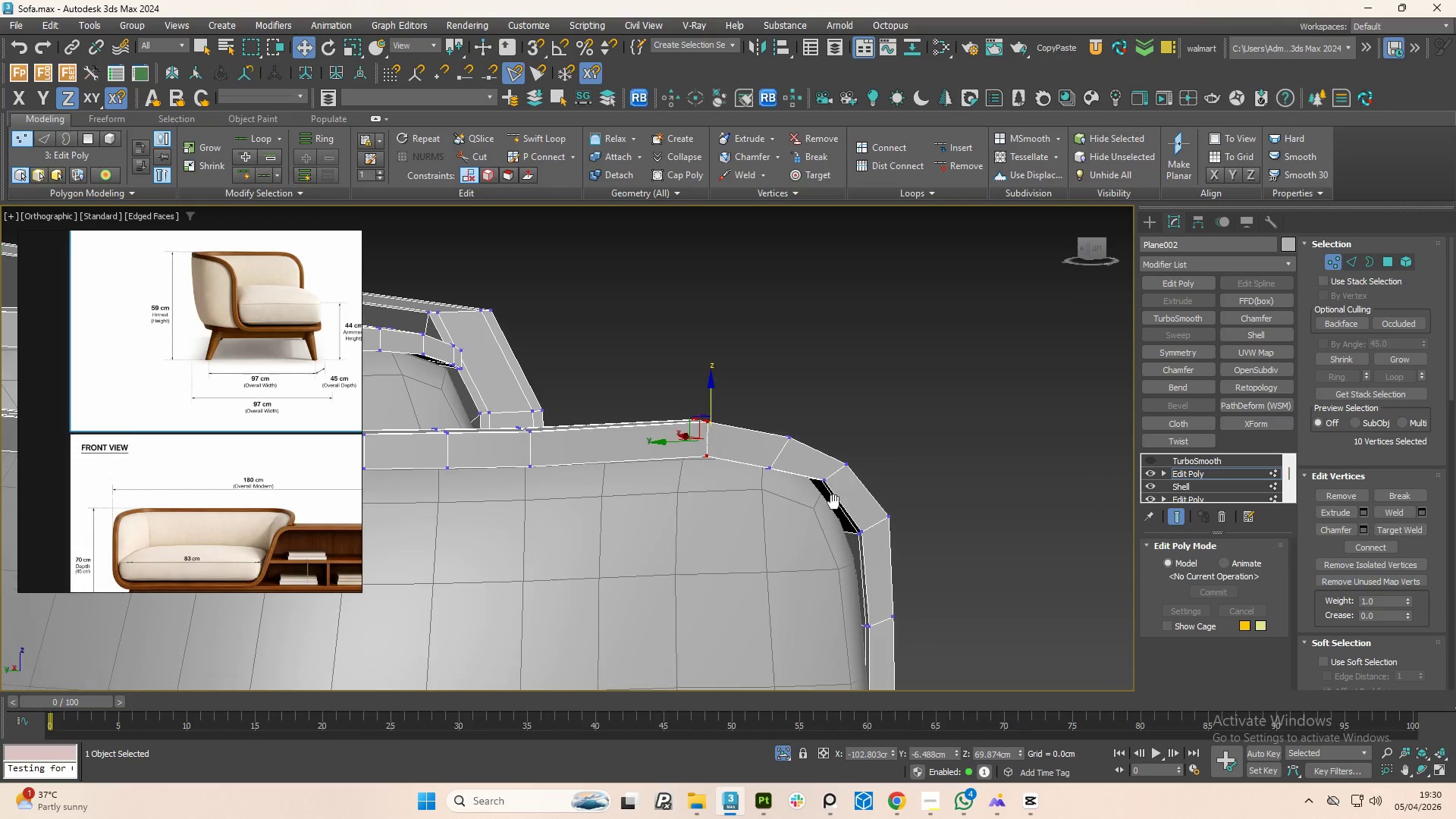 
hold_key(key=AltLeft, duration=1.09)
 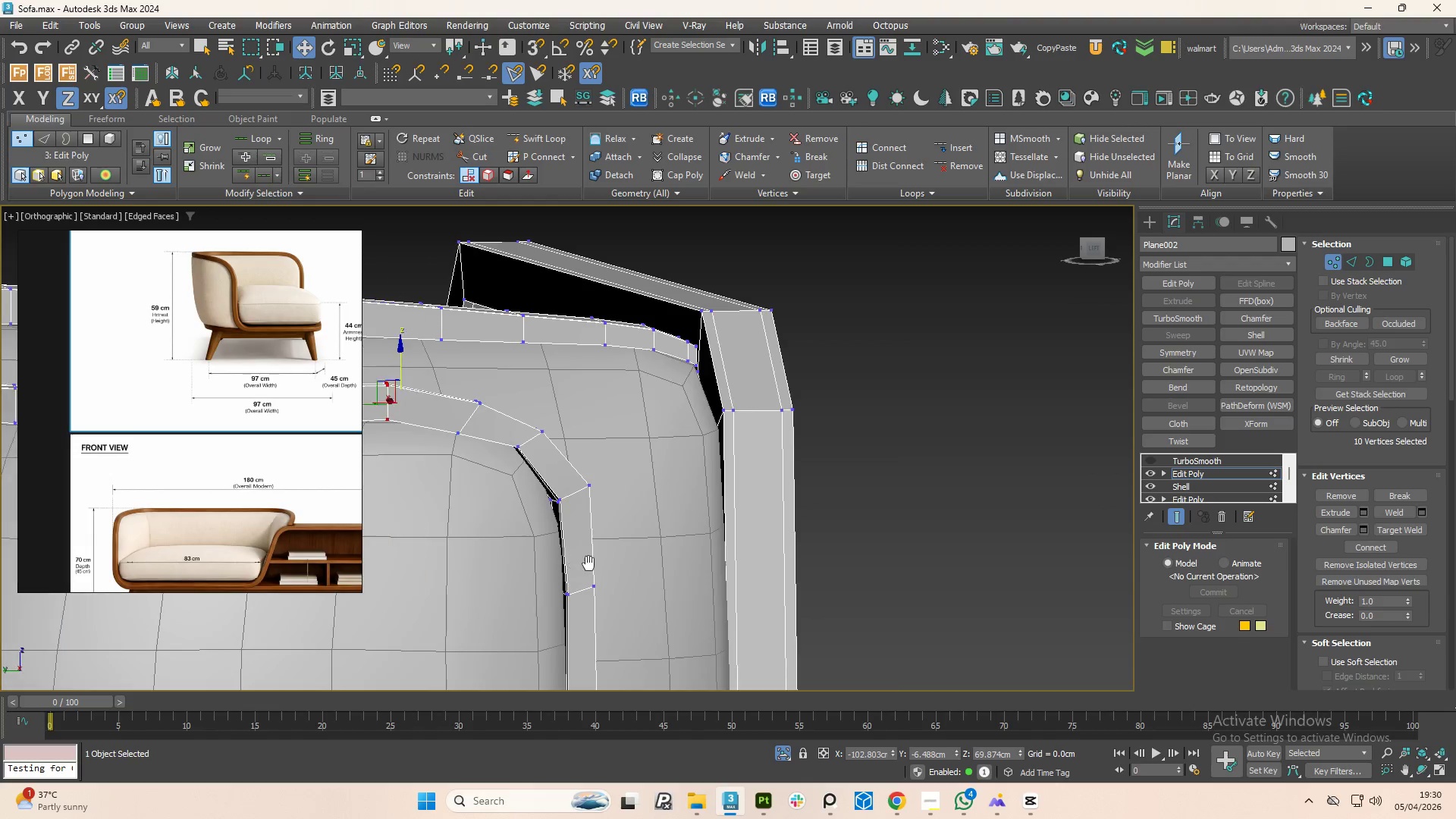 
hold_key(key=AltLeft, duration=20.86)
scroll: coordinate [815, 466], scroll_direction: up, amount: 2.0
 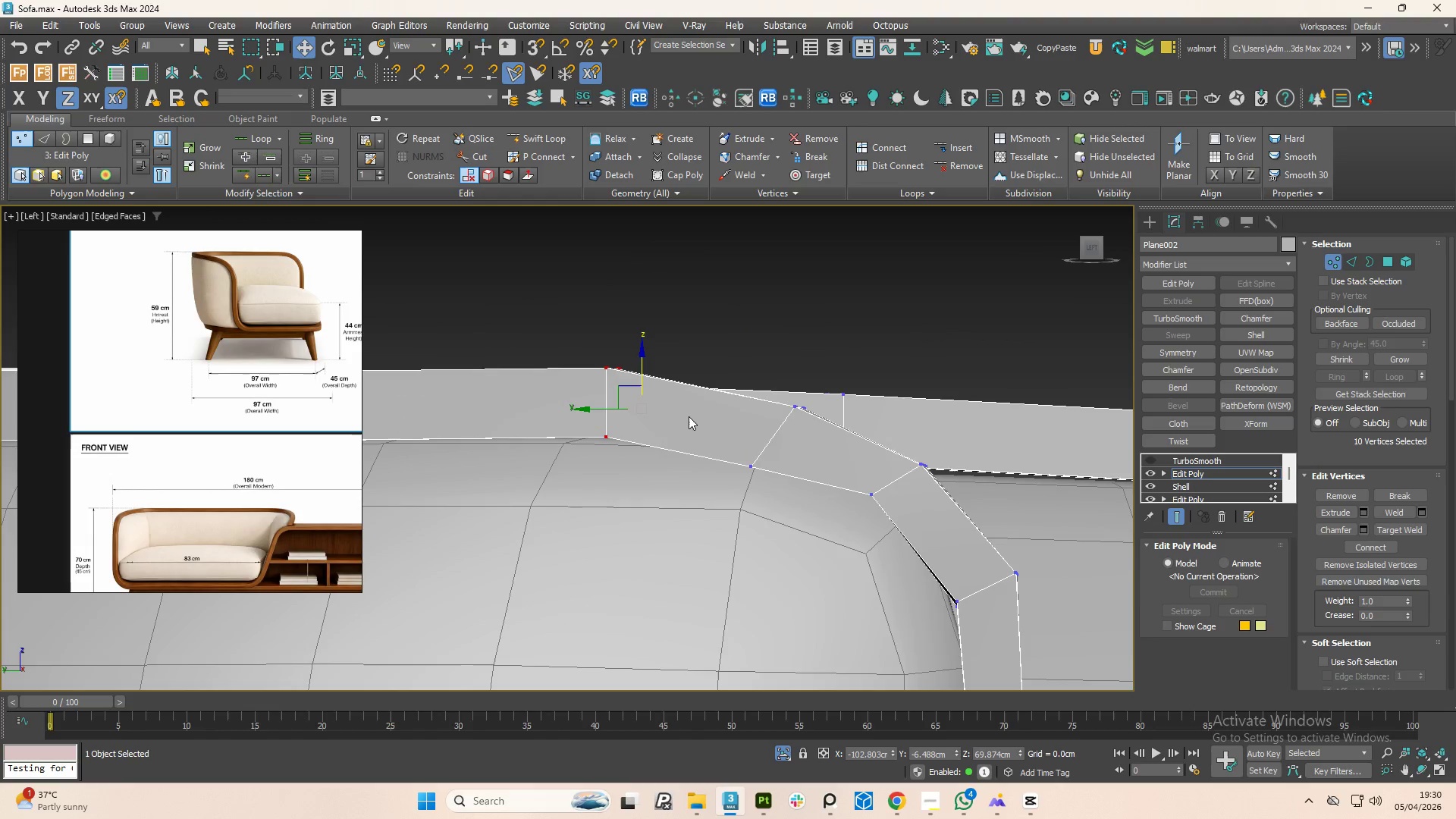 
scroll: coordinate [729, 450], scroll_direction: down, amount: 4.0
 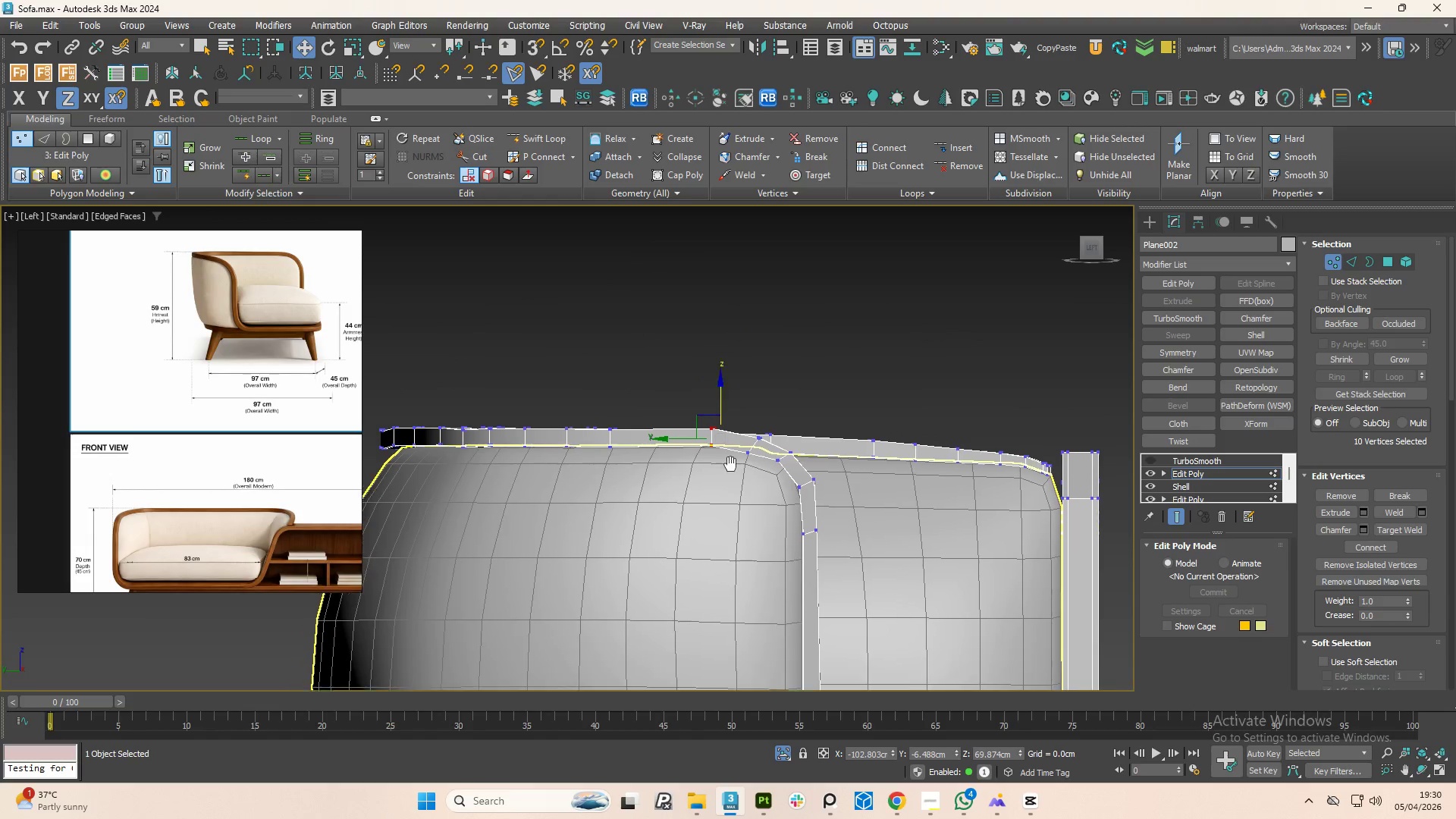 
left_click_drag(start_coordinate=[671, 382], to_coordinate=[746, 433])
 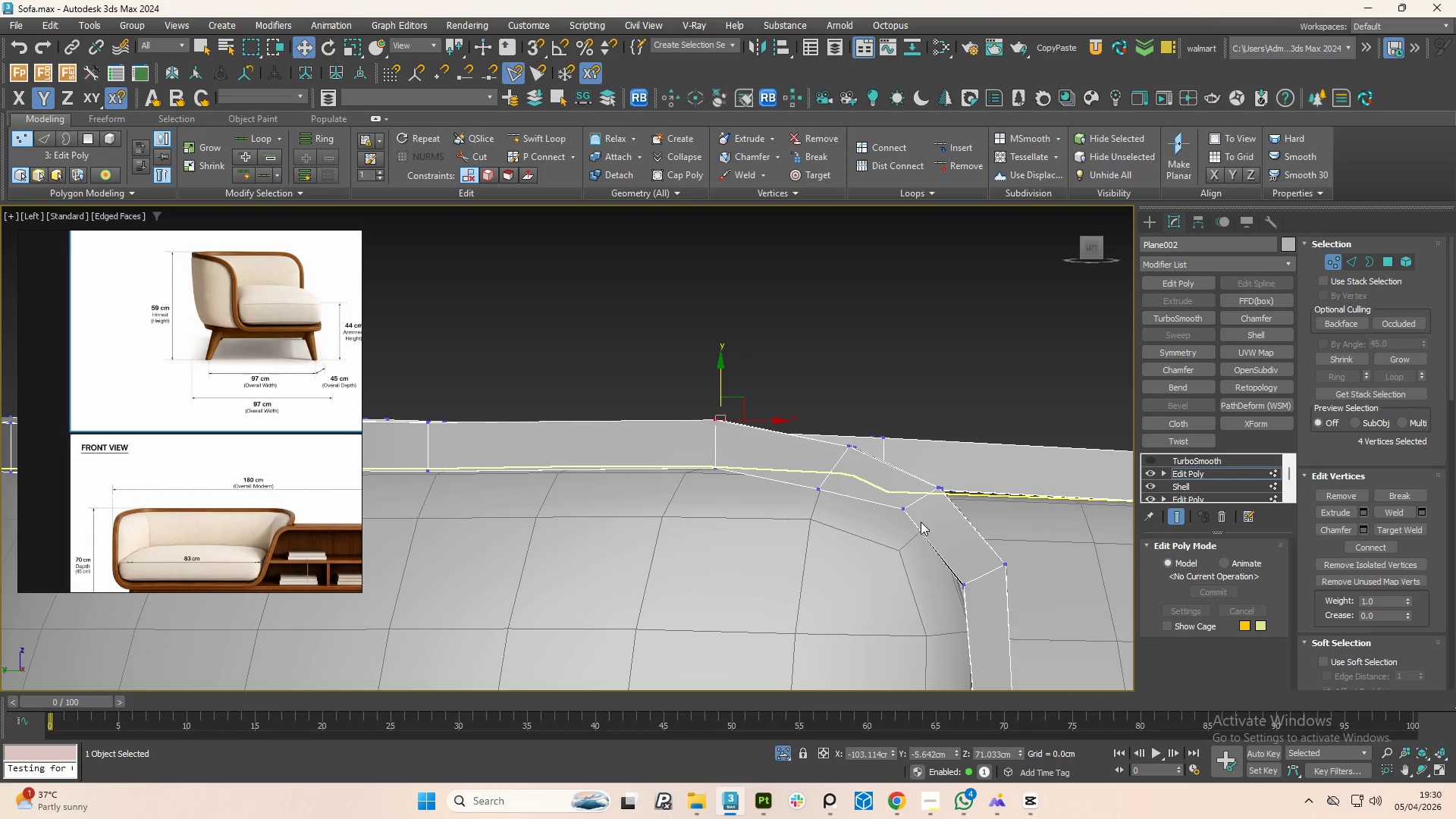 
scroll: coordinate [733, 426], scroll_direction: up, amount: 3.0
 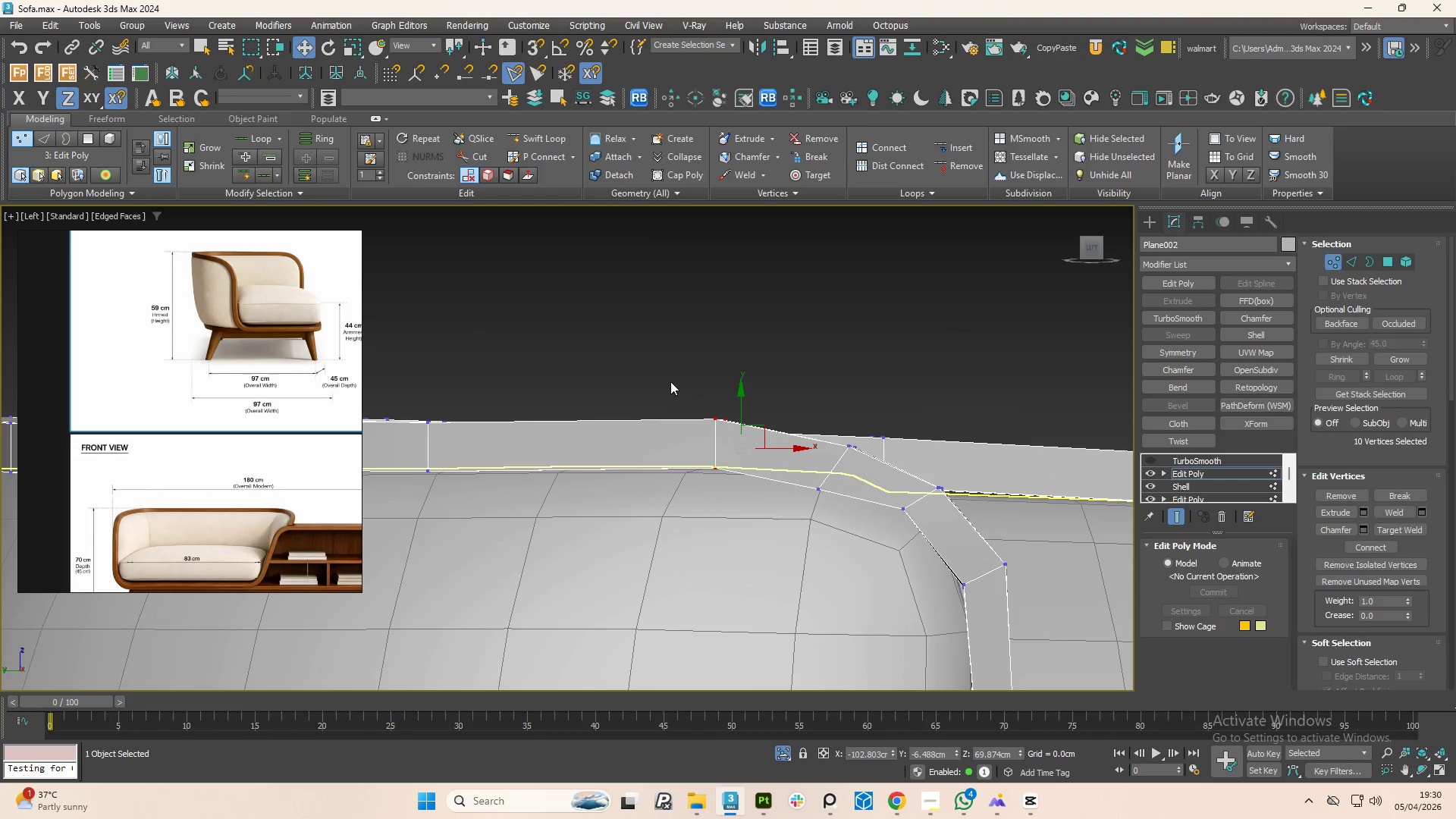 
left_click_drag(start_coordinate=[952, 466], to_coordinate=[908, 502])
 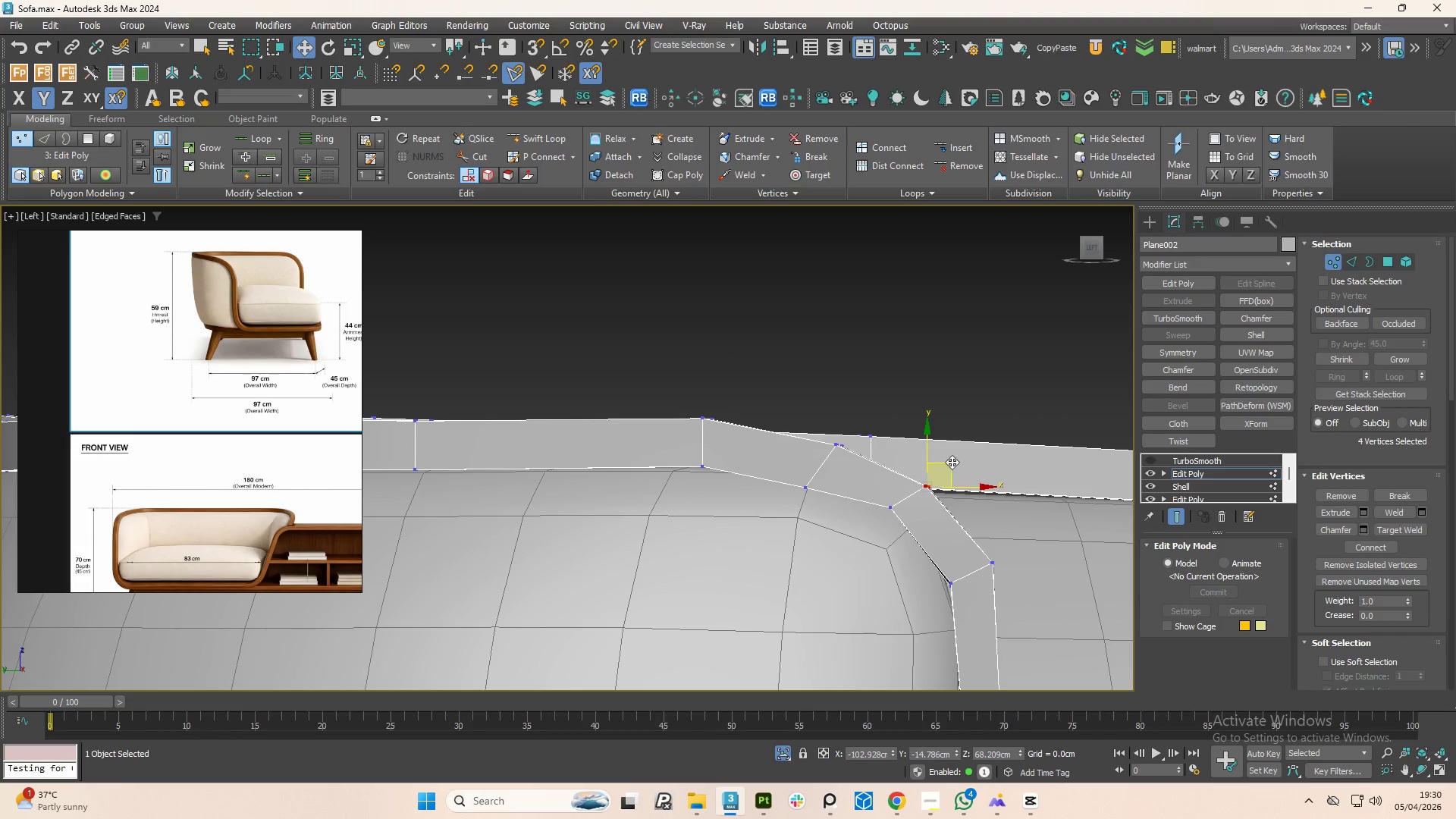 
left_click_drag(start_coordinate=[952, 462], to_coordinate=[956, 453])
 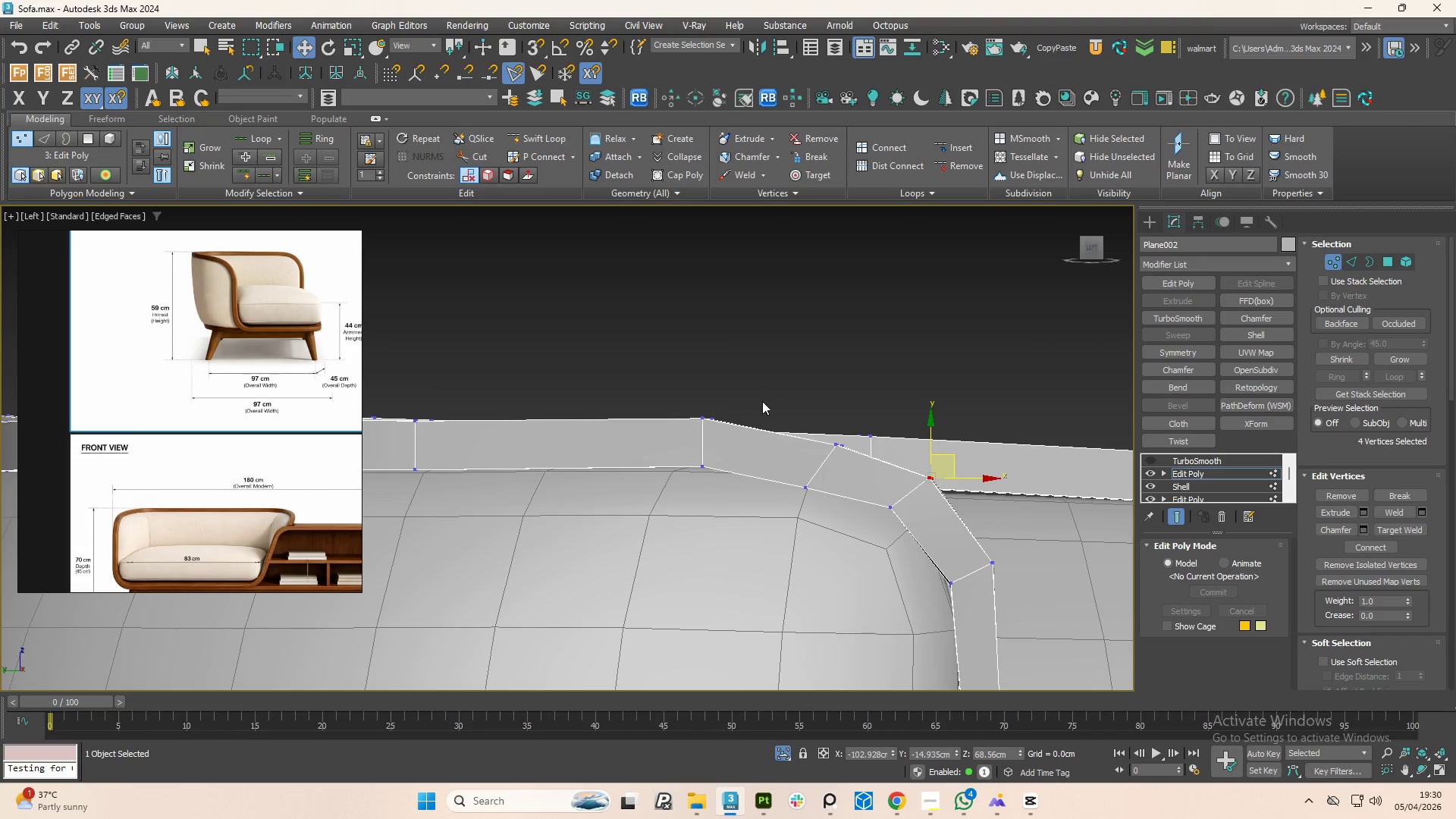 
scroll: coordinate [985, 507], scroll_direction: down, amount: 3.0
 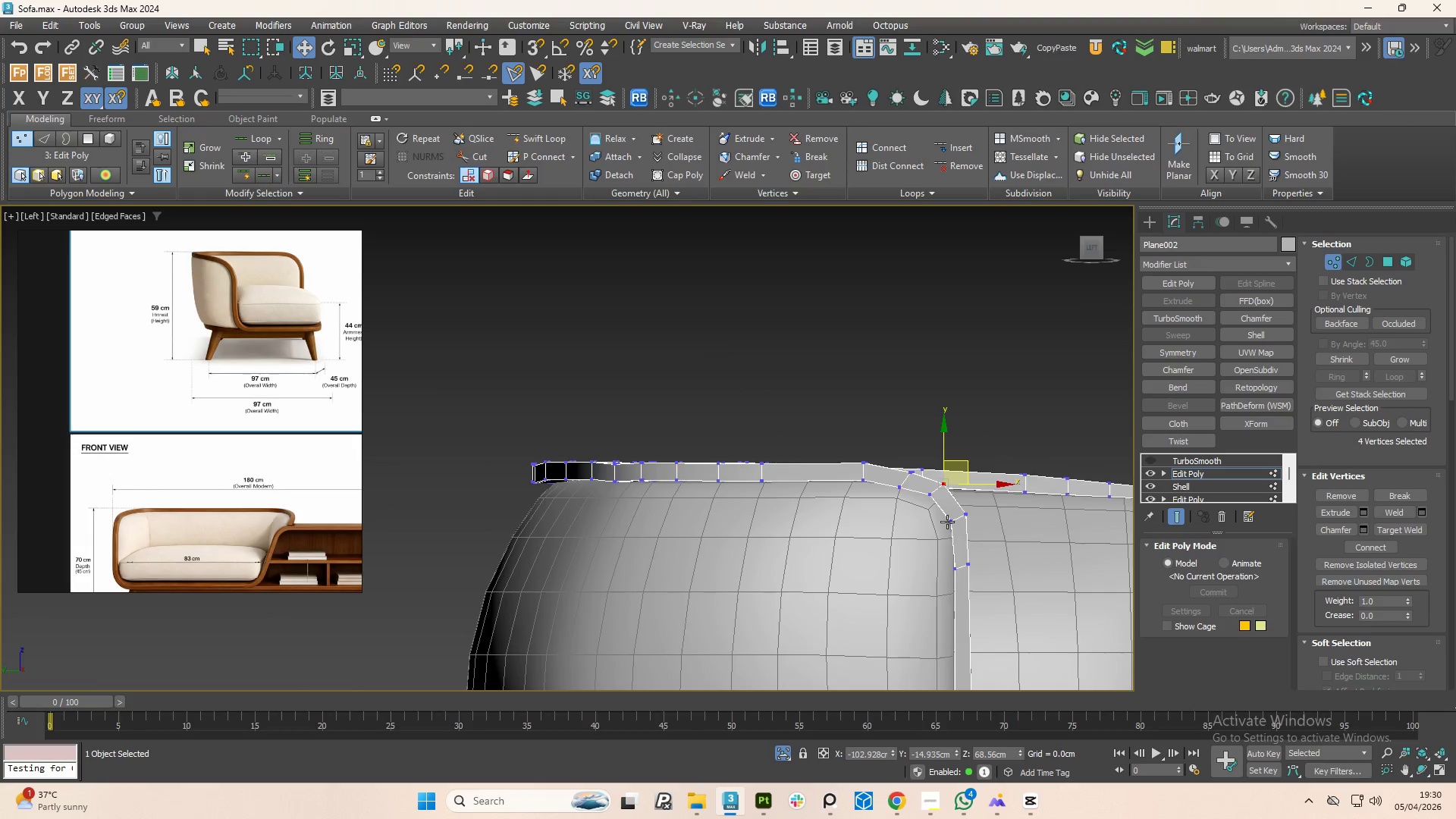 
scroll: coordinate [947, 522], scroll_direction: up, amount: 3.0
 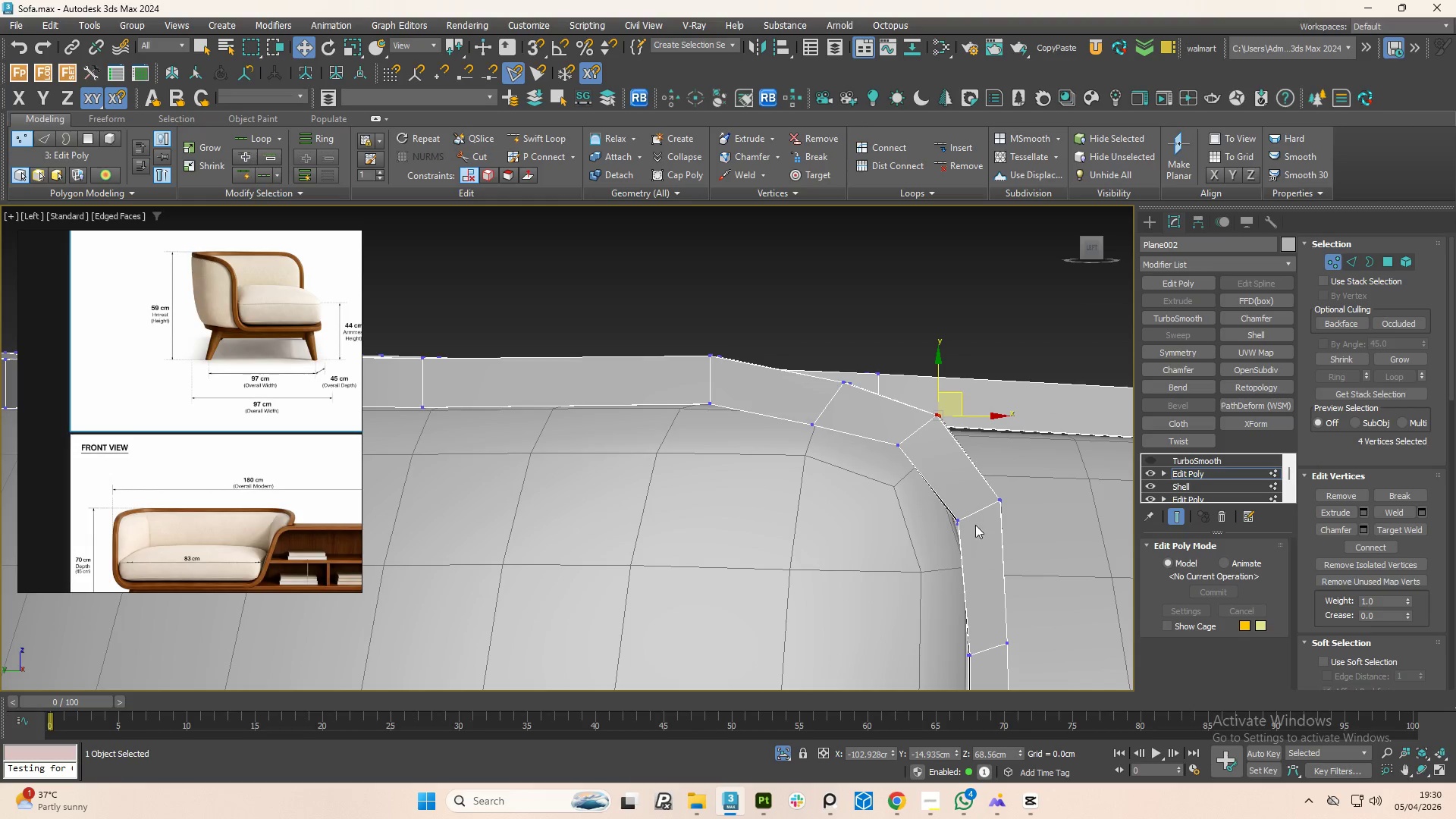 
left_click_drag(start_coordinate=[927, 556], to_coordinate=[968, 509])
 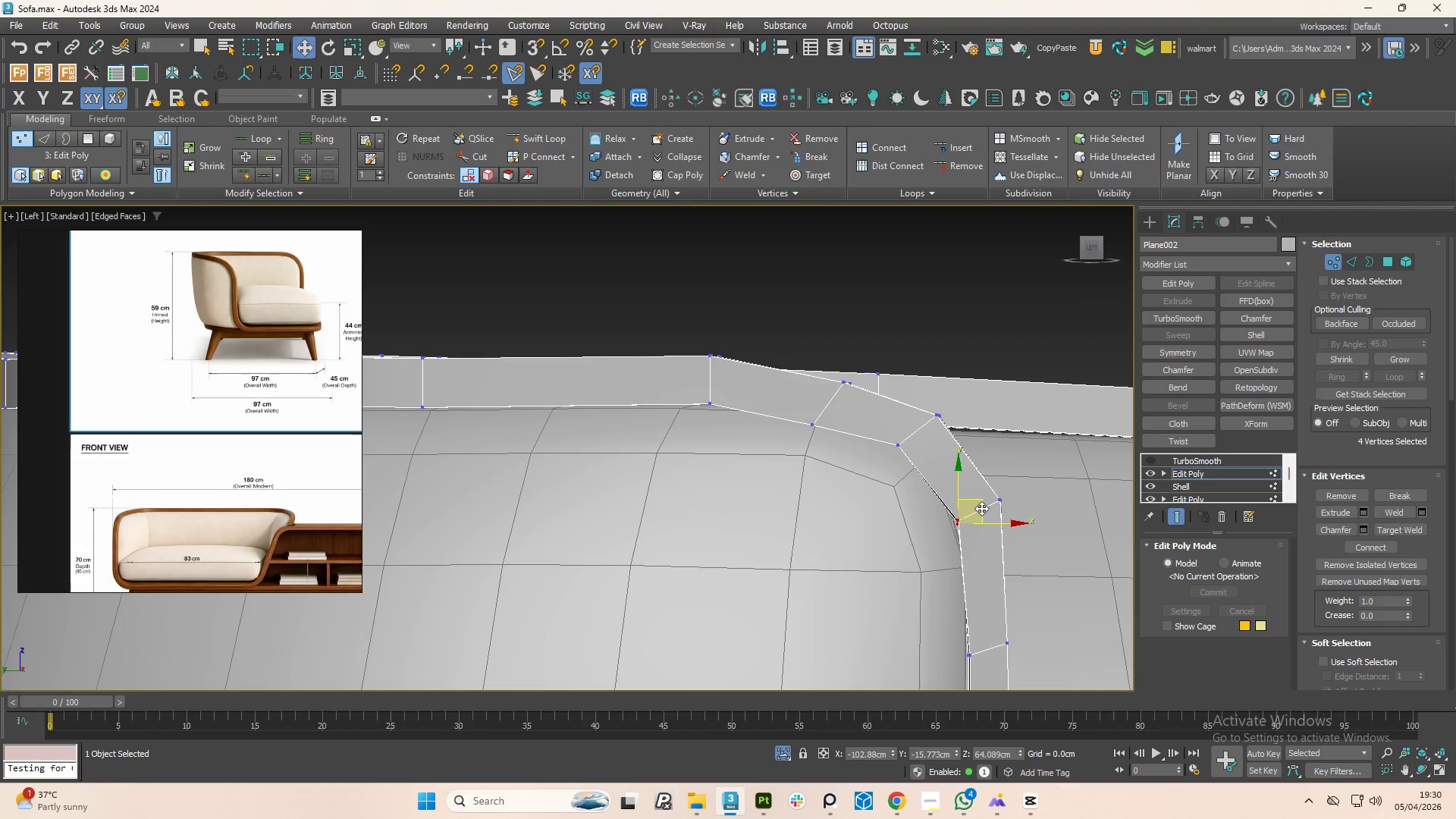 
left_click_drag(start_coordinate=[981, 508], to_coordinate=[977, 508])
 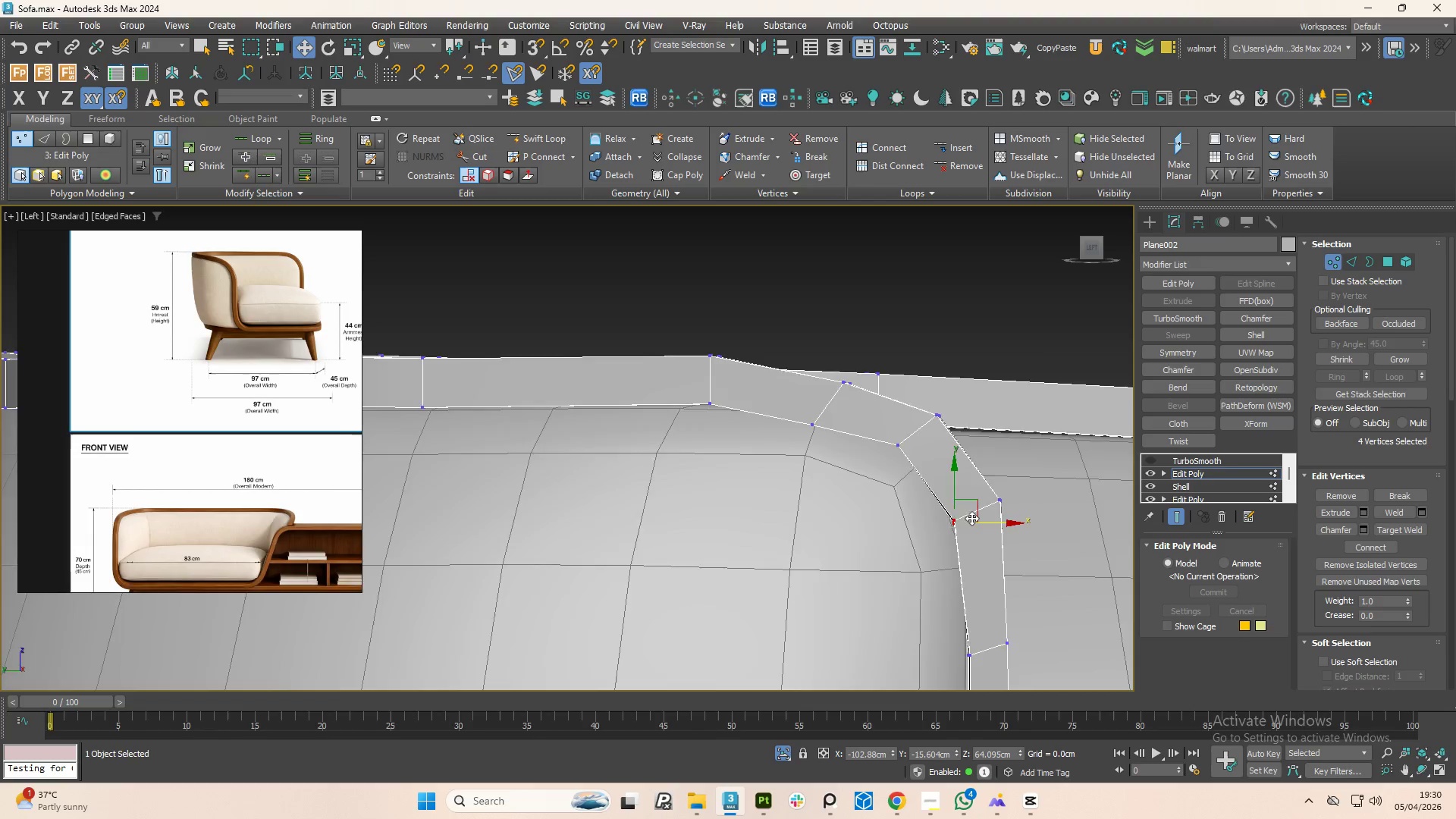 
scroll: coordinate [971, 518], scroll_direction: down, amount: 3.0
 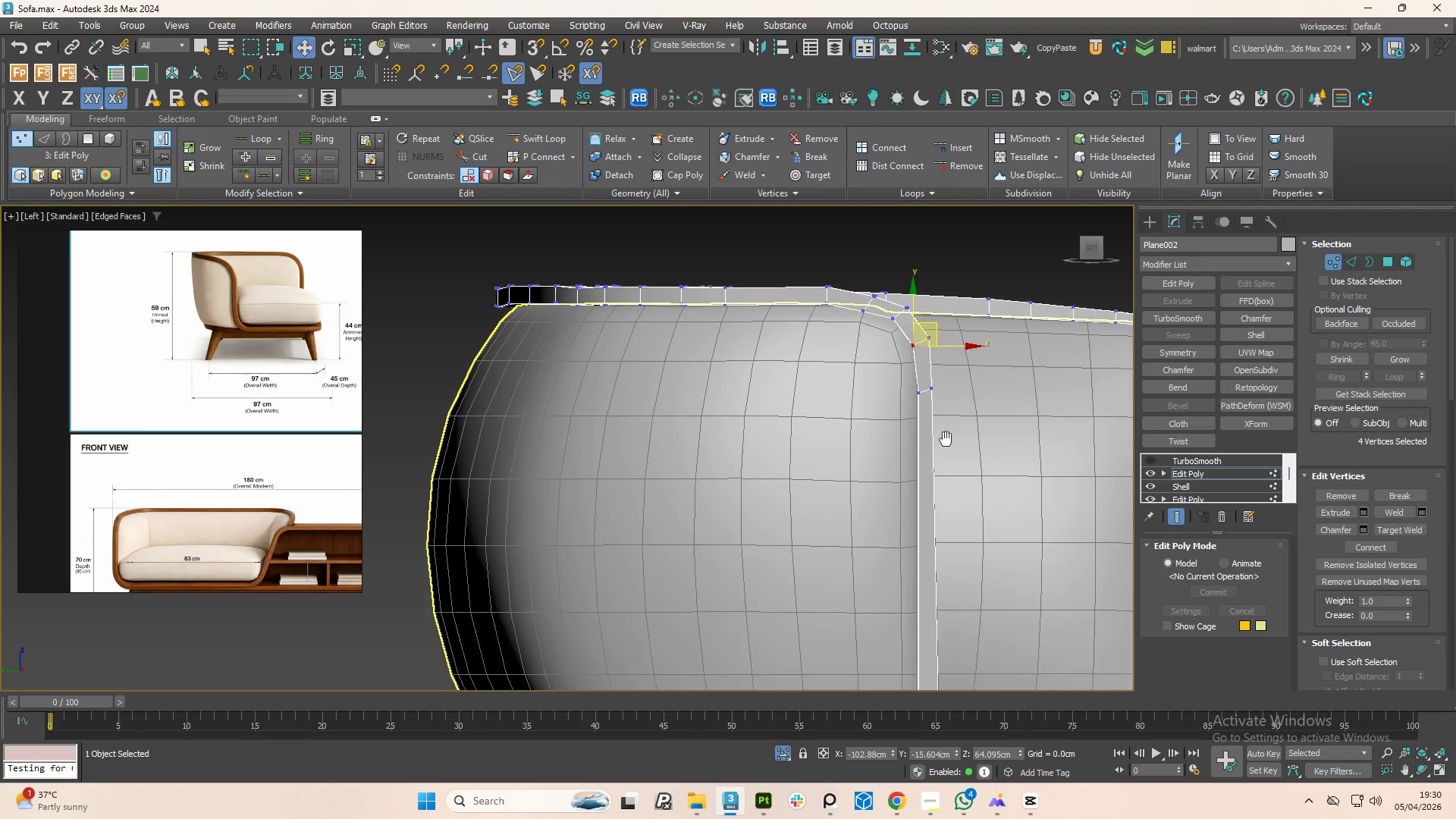 
hold_key(key=AltLeft, duration=0.94)
 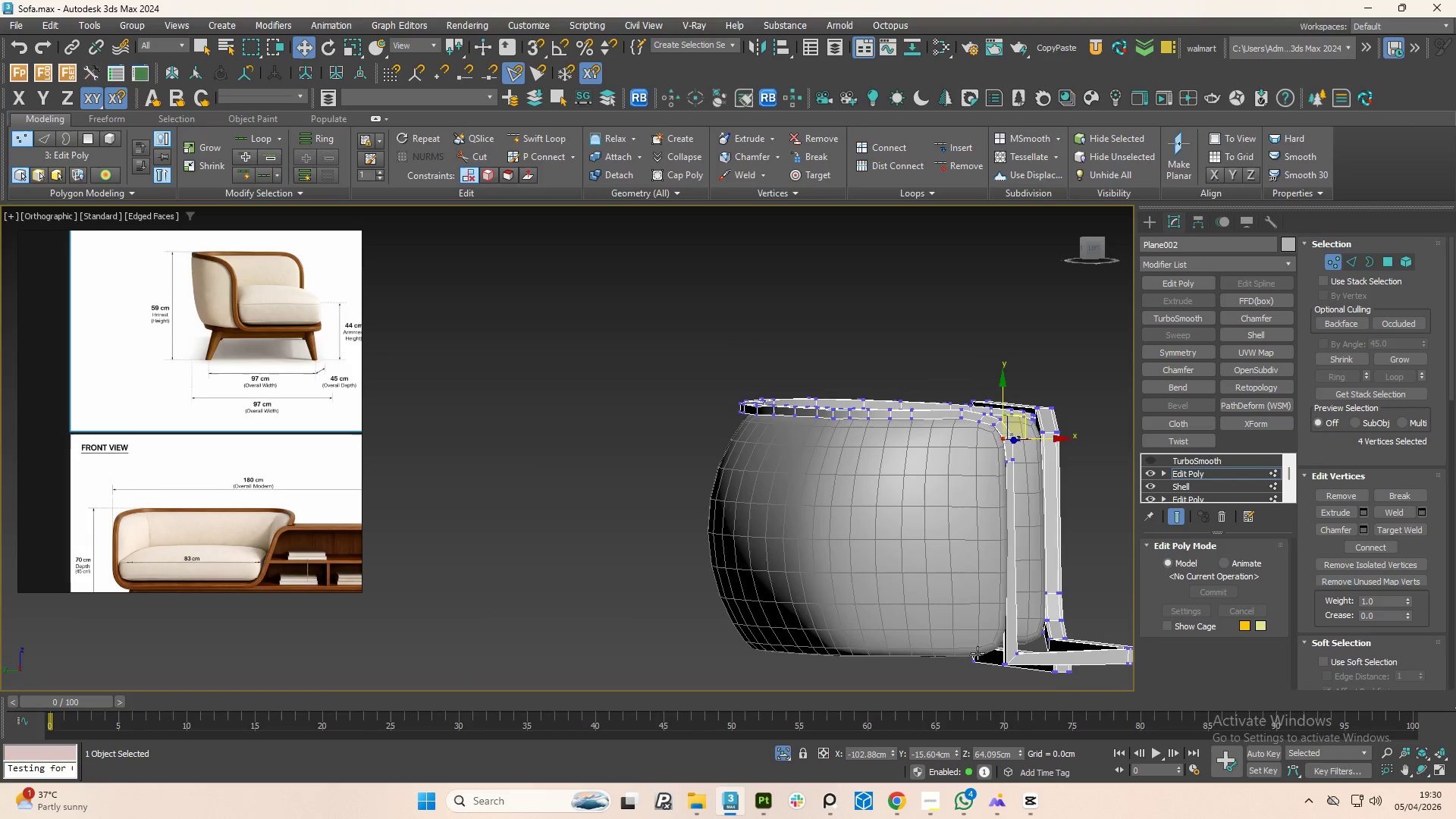 
scroll: coordinate [930, 545], scroll_direction: down, amount: 2.0
 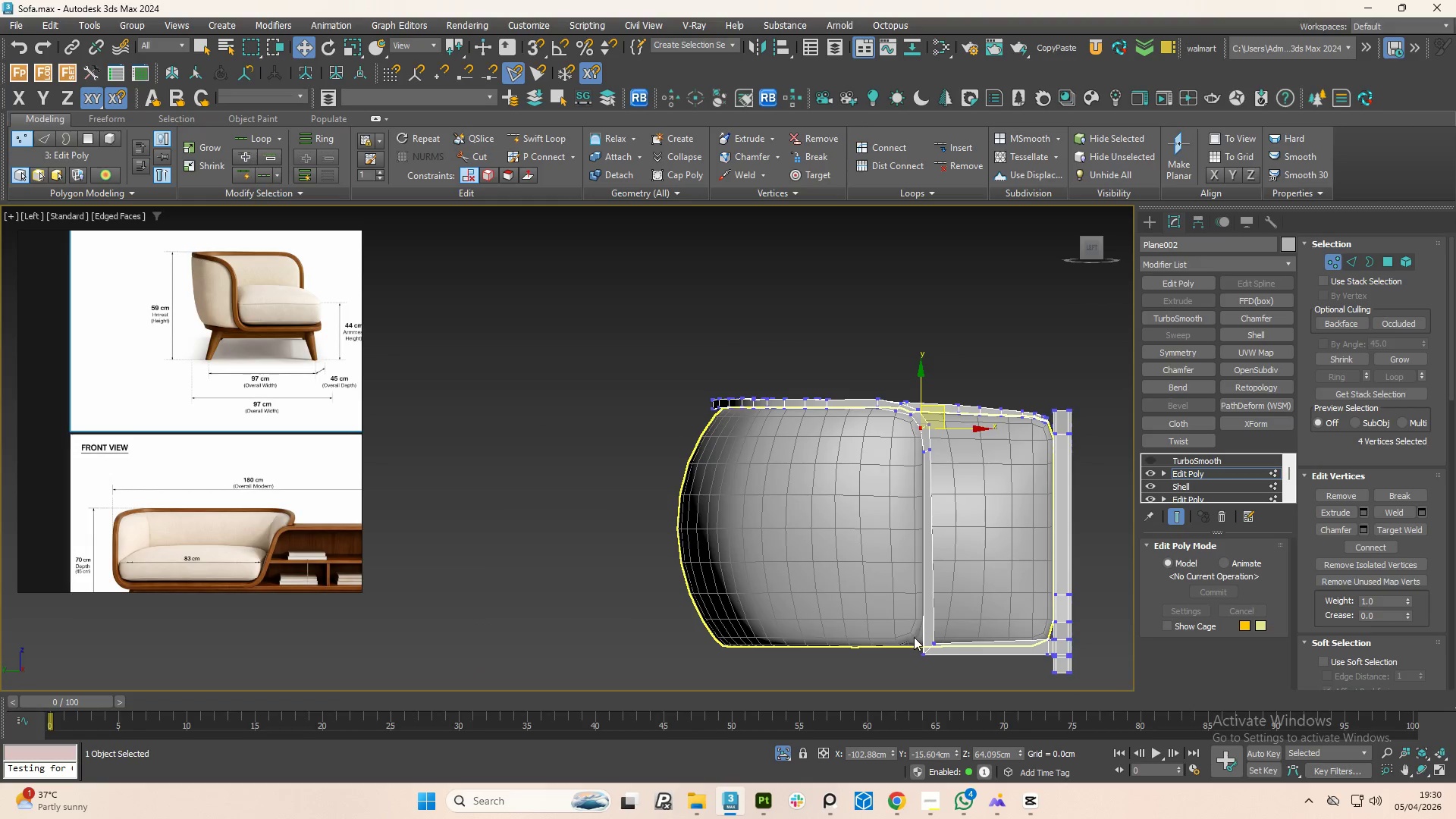 
scroll: coordinate [996, 657], scroll_direction: up, amount: 3.0
 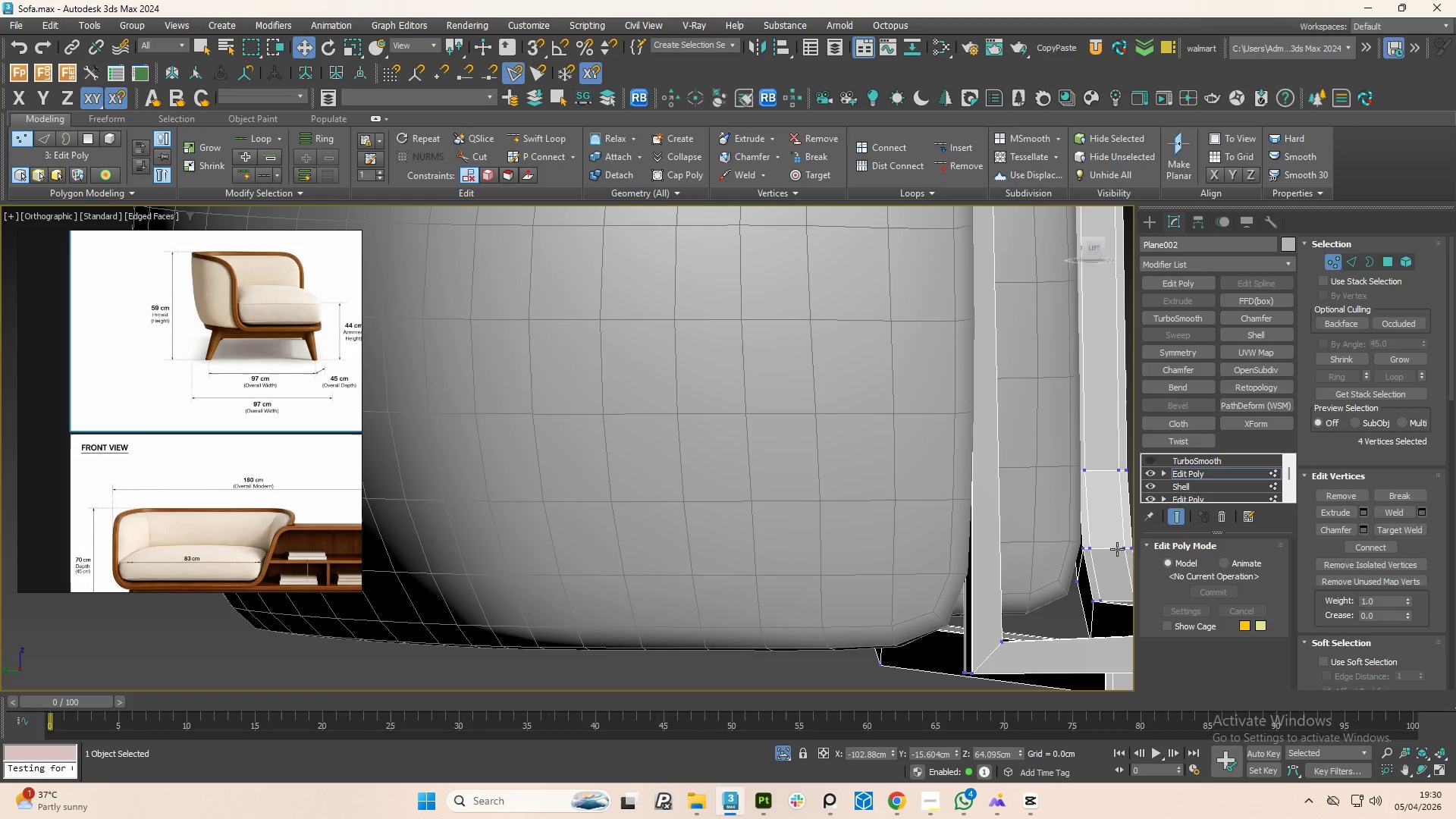 
left_click([1149, 461])
 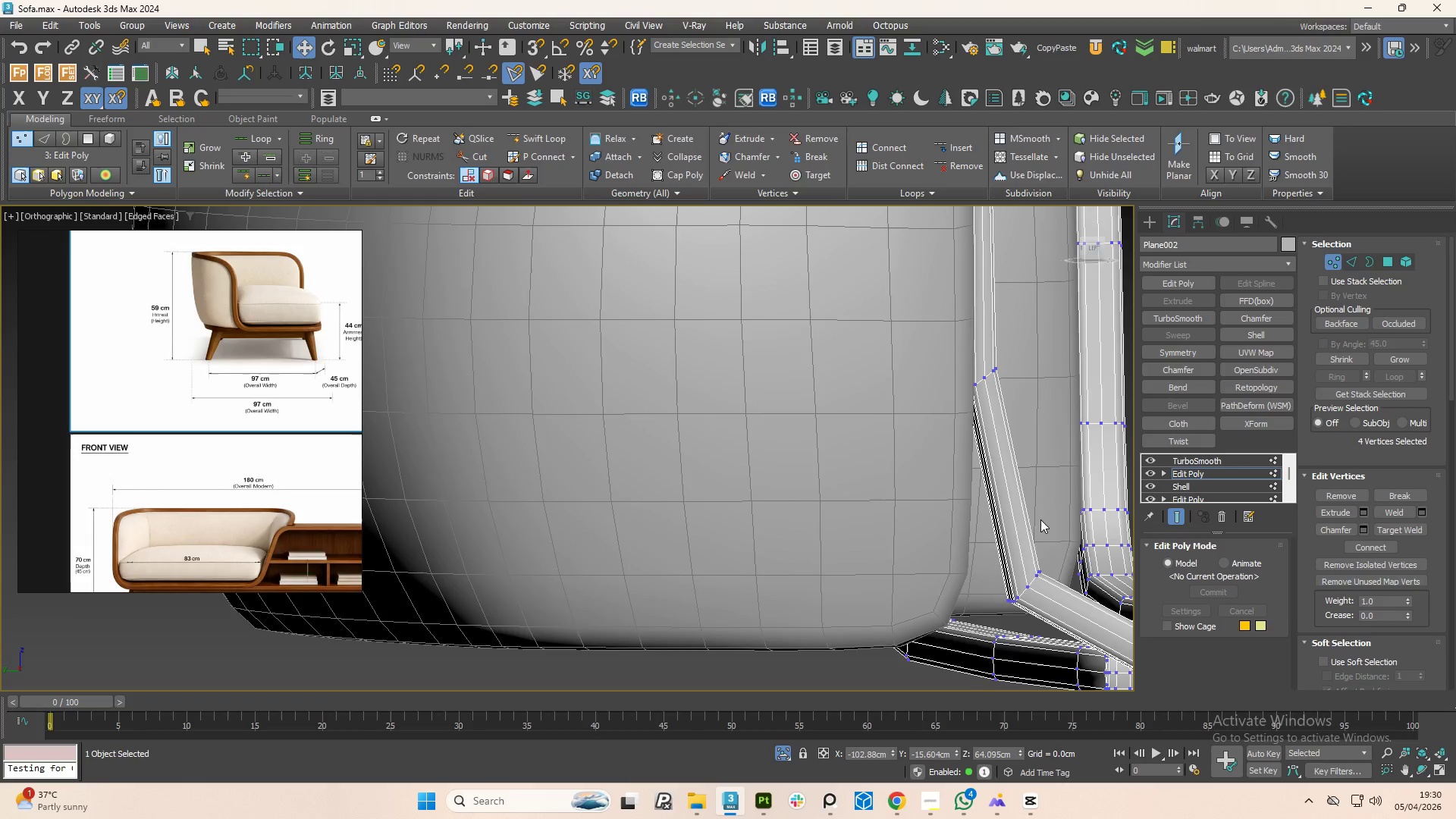 
scroll: coordinate [1005, 565], scroll_direction: down, amount: 4.0
 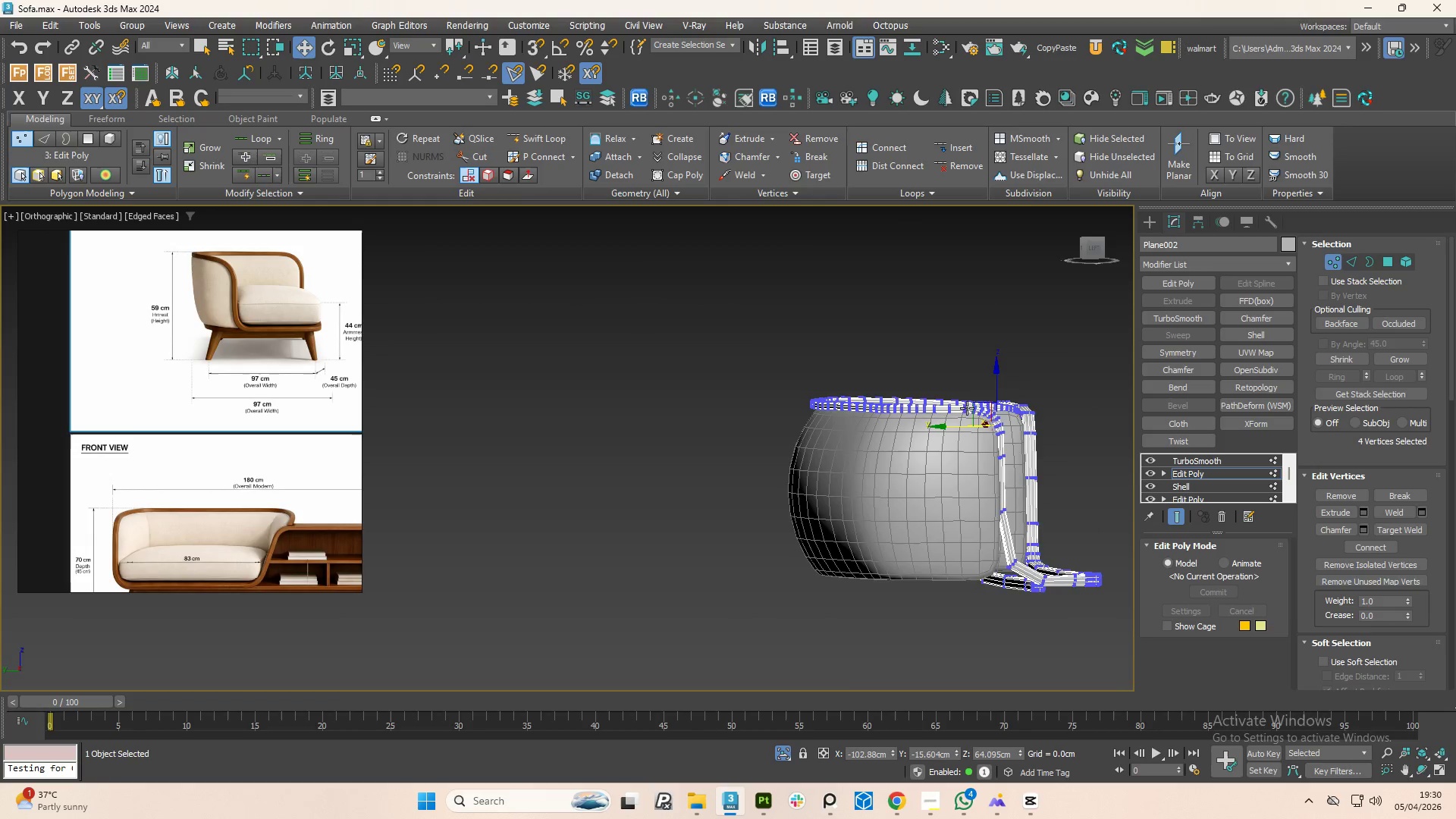 
scroll: coordinate [868, 490], scroll_direction: up, amount: 4.0
 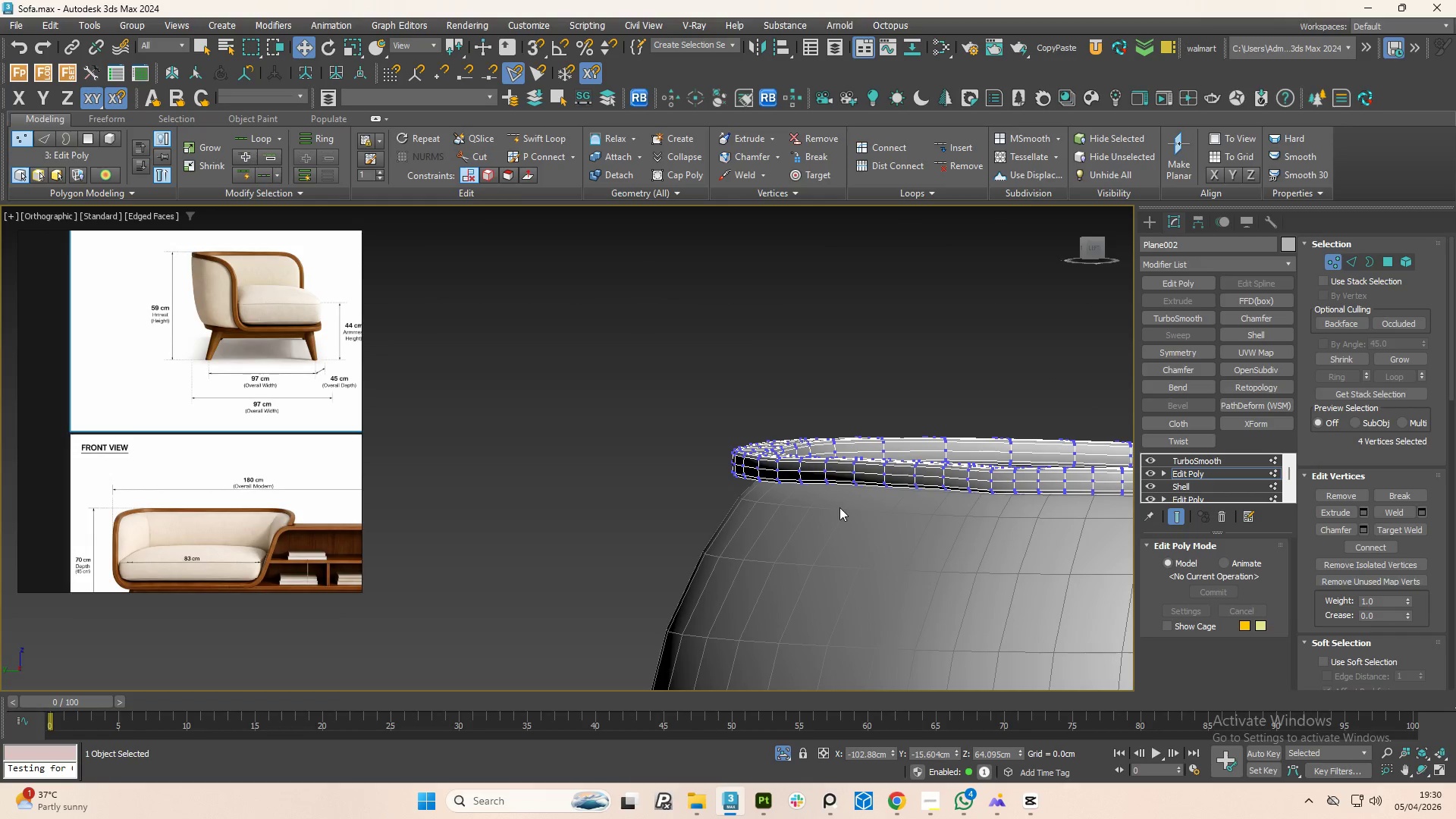 
hold_key(key=AltLeft, duration=1.5)
 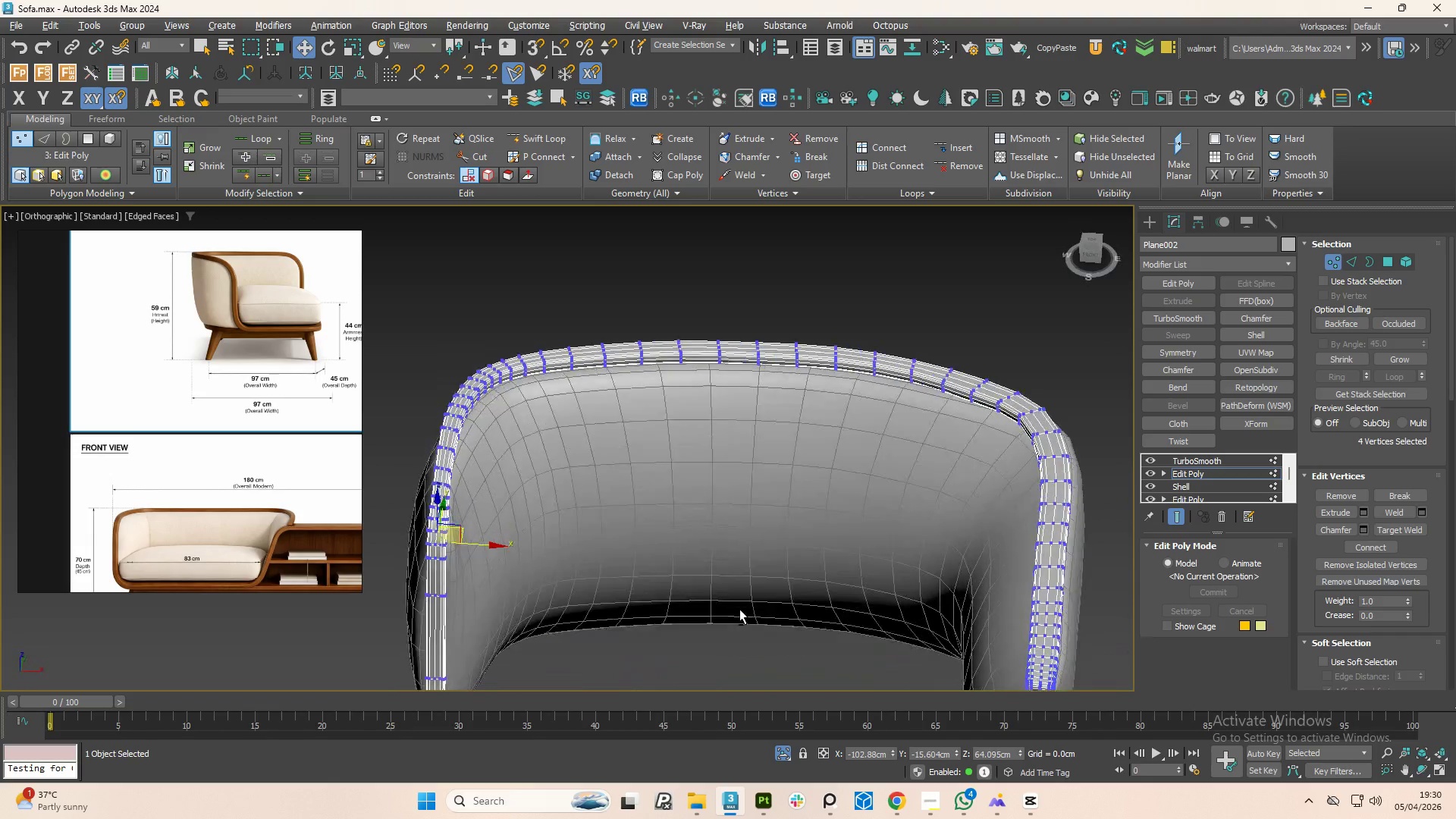 
scroll: coordinate [841, 515], scroll_direction: down, amount: 2.0
 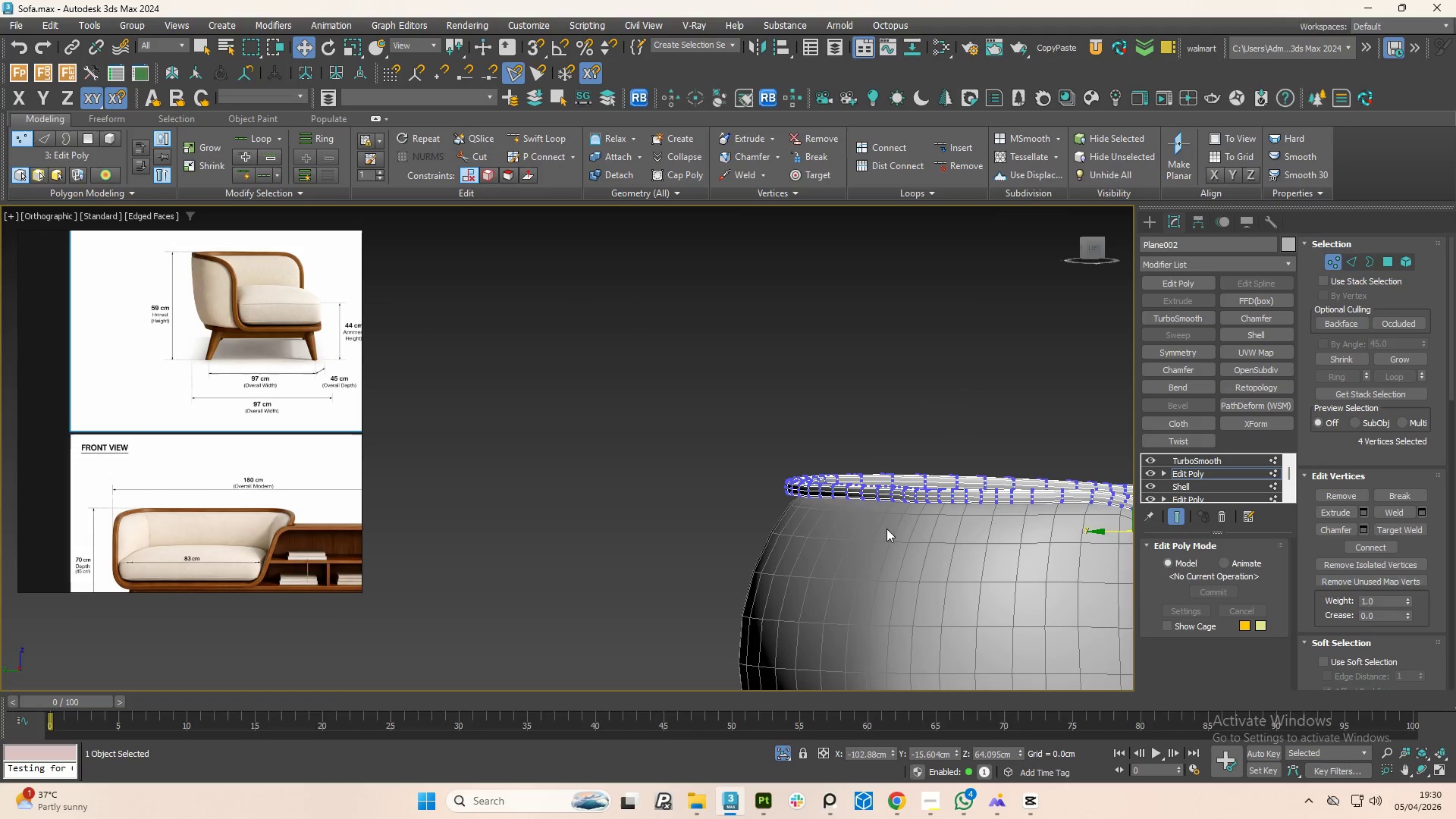 
hold_key(key=AltLeft, duration=1.52)
 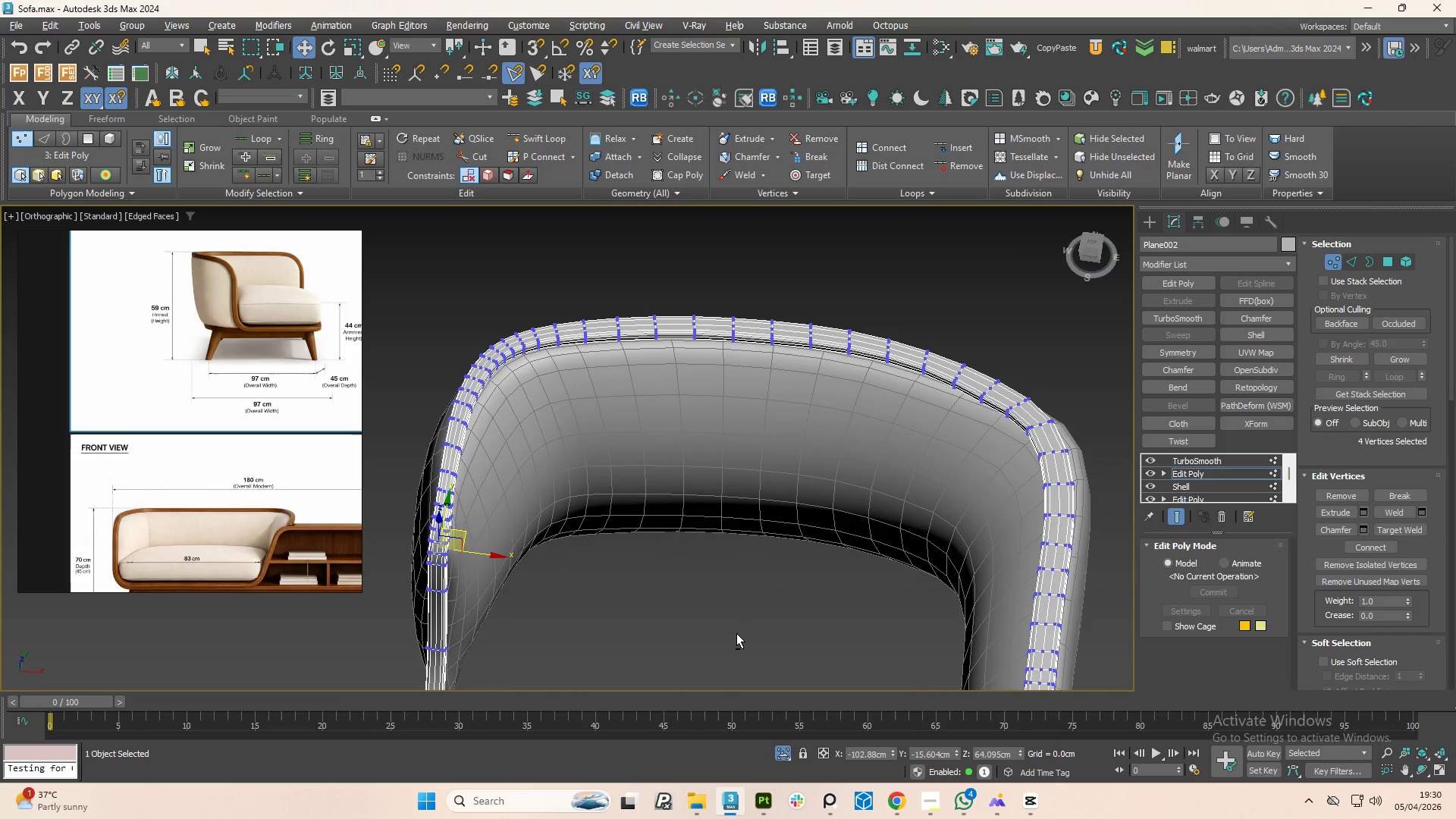 
hold_key(key=AltLeft, duration=0.55)
 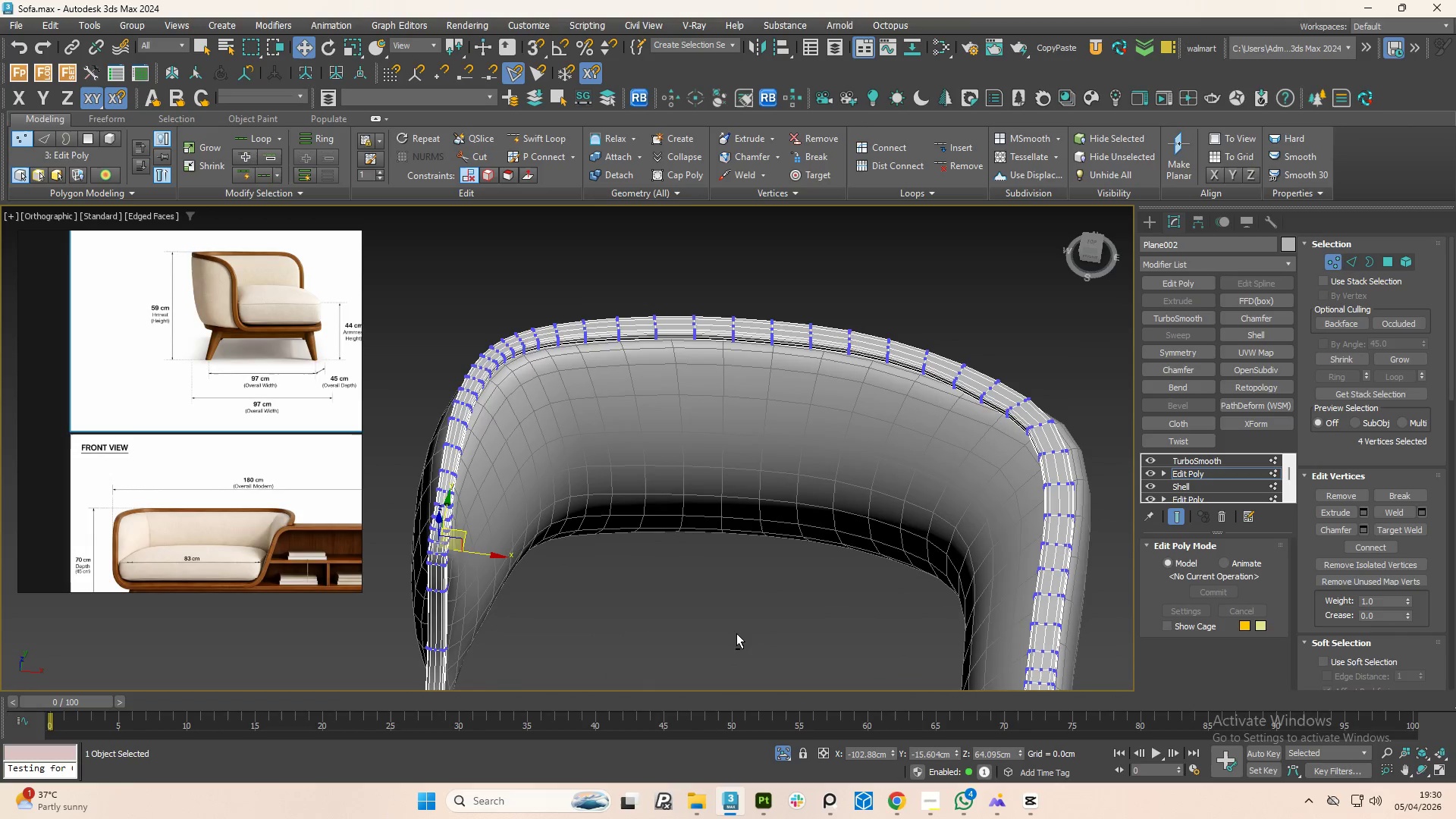 
key(1)
 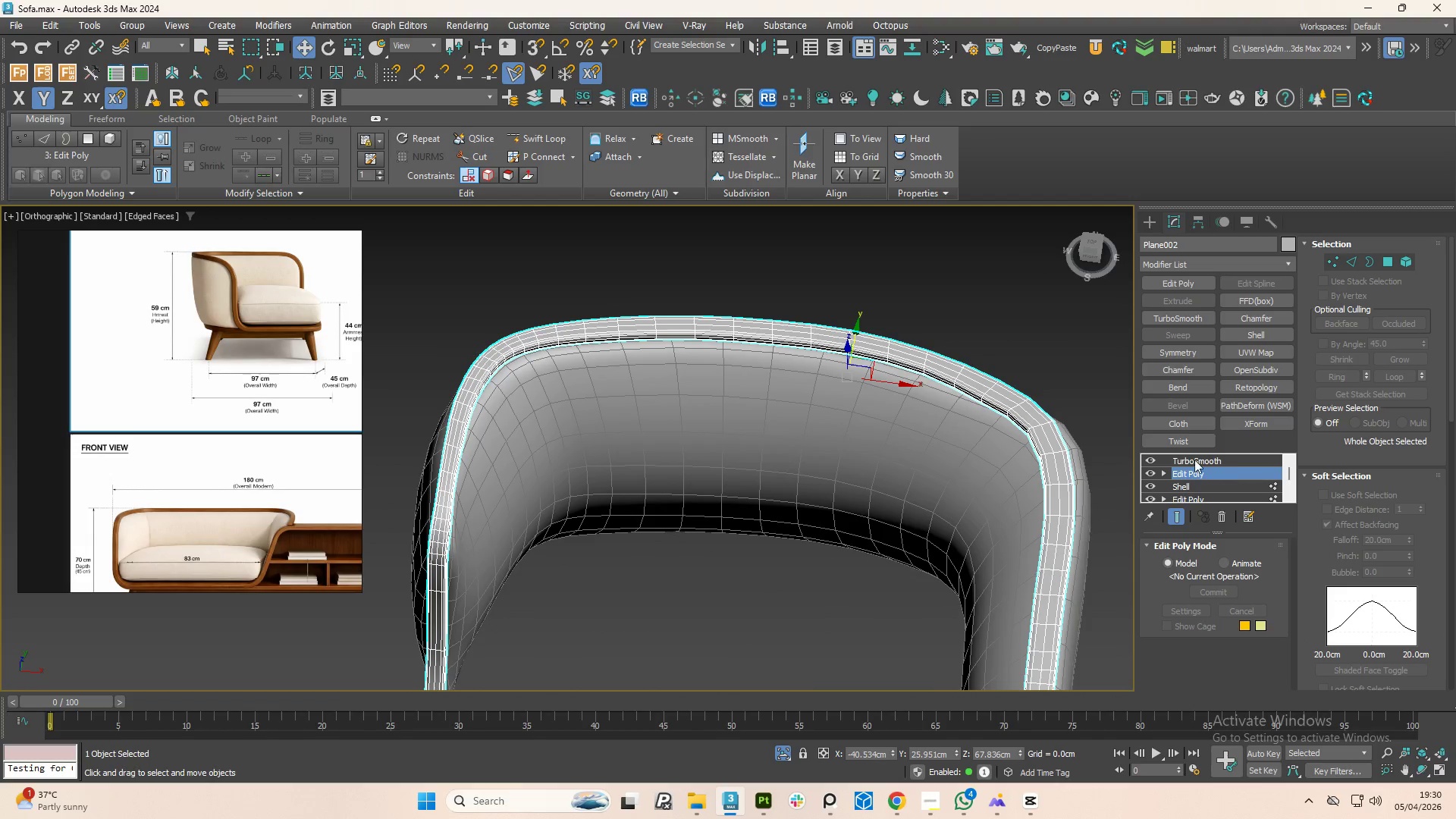 
left_click([1185, 456])
 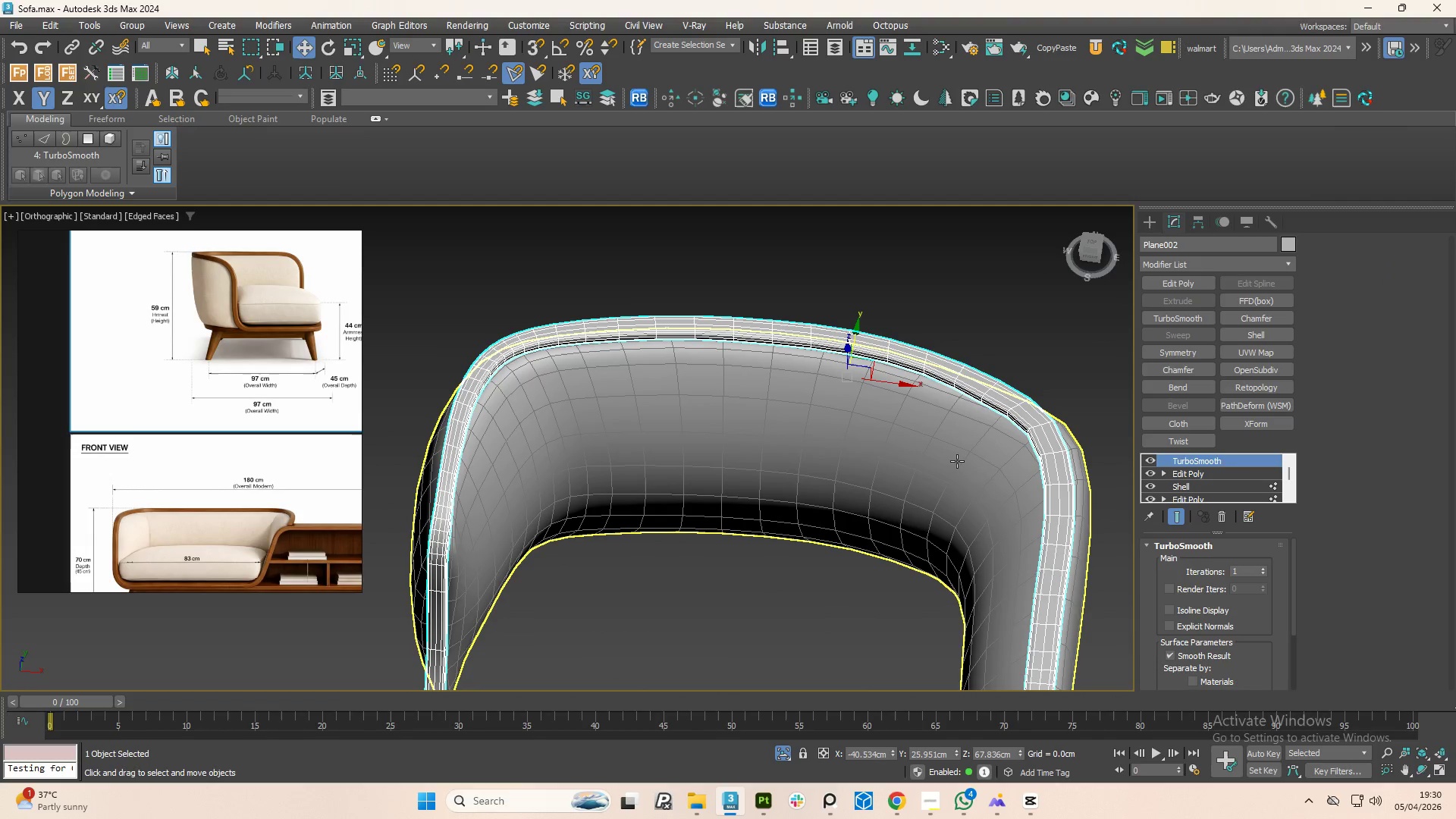 
key(F4)
 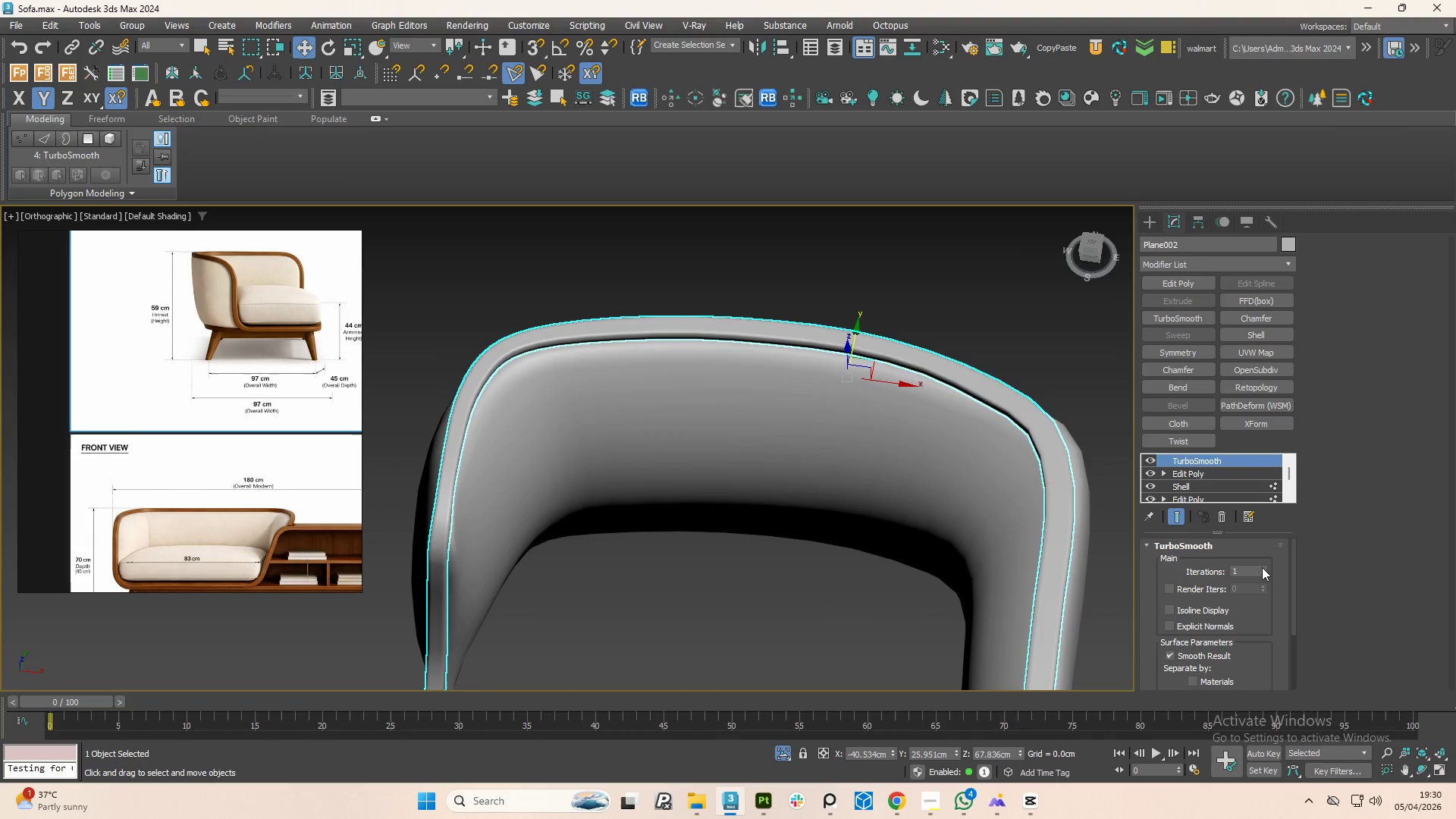 
double_click([1262, 567])
 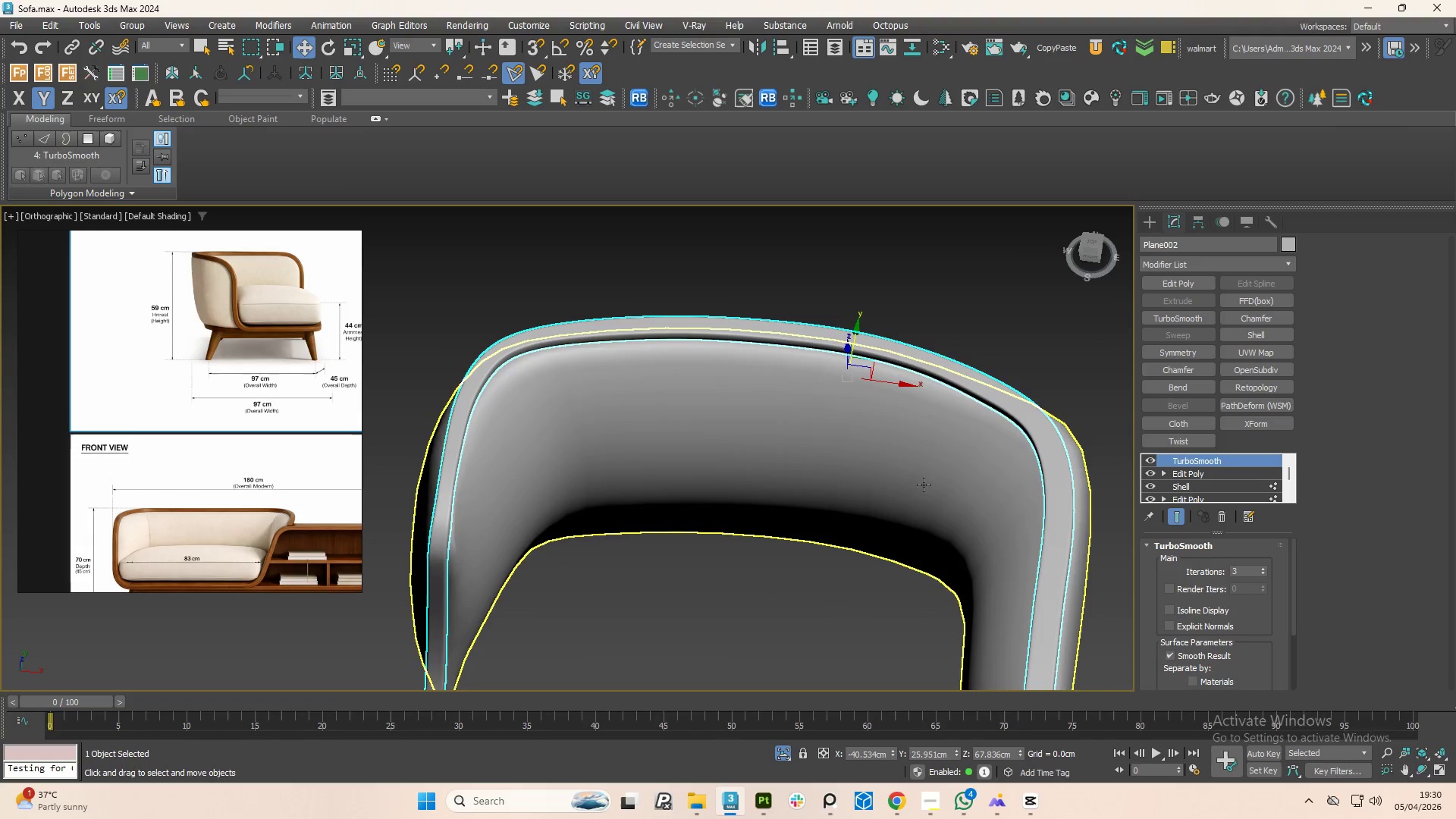 
hold_key(key=AltLeft, duration=1.5)
 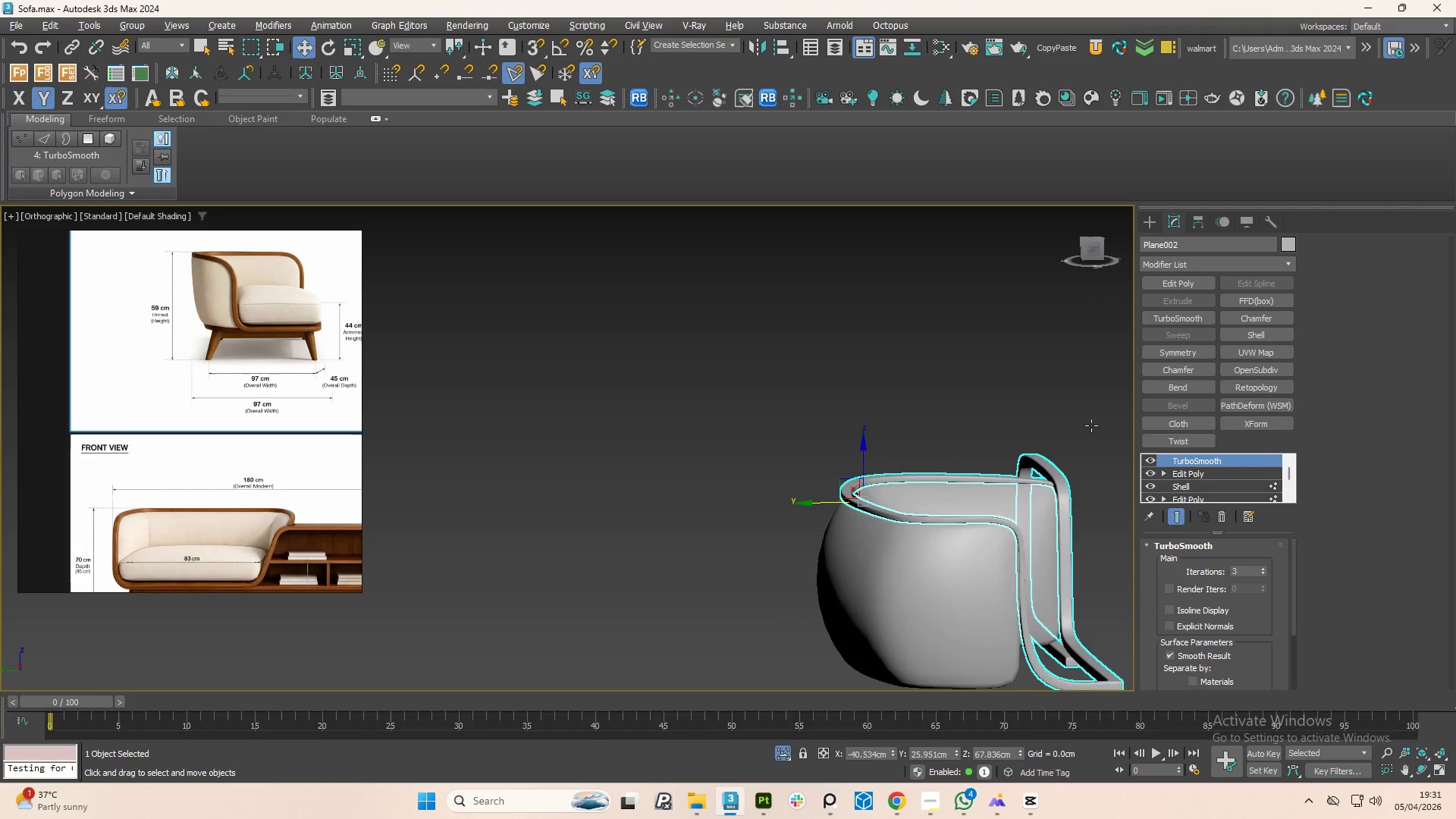 
scroll: coordinate [904, 477], scroll_direction: down, amount: 2.0
 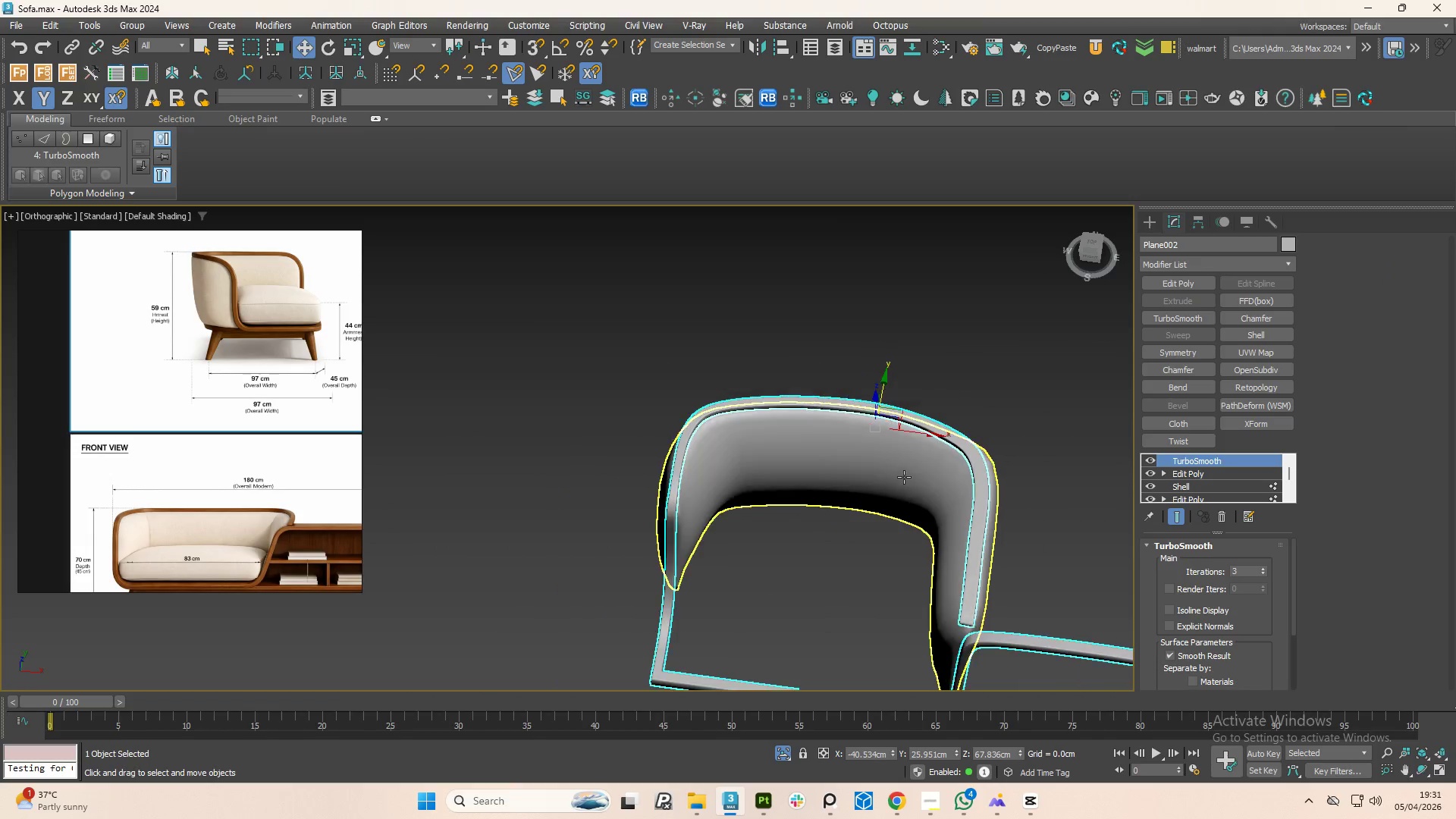 
hold_key(key=AltLeft, duration=1.08)
 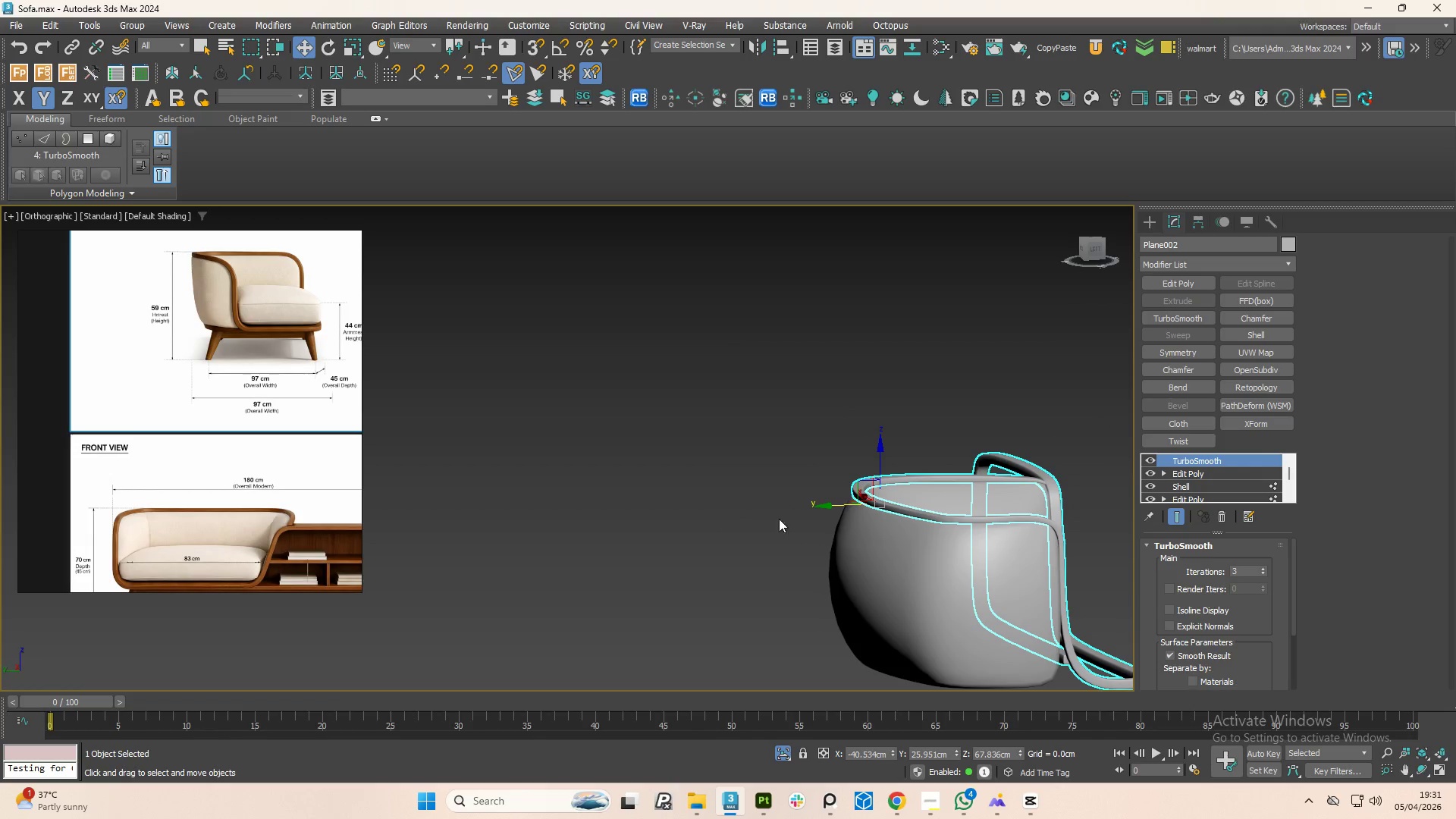 
left_click([726, 526])
 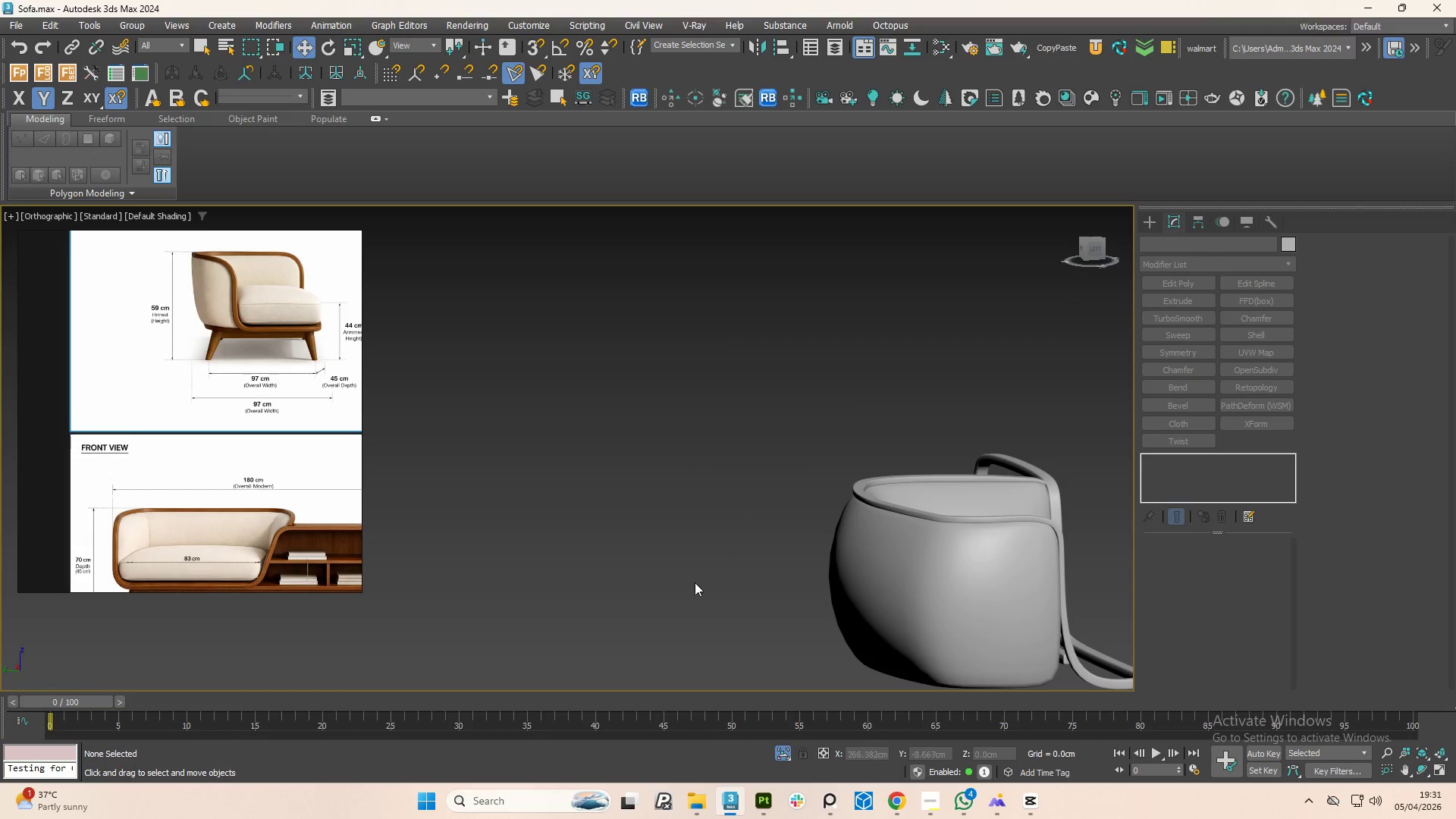 
hold_key(key=AltLeft, duration=1.5)
 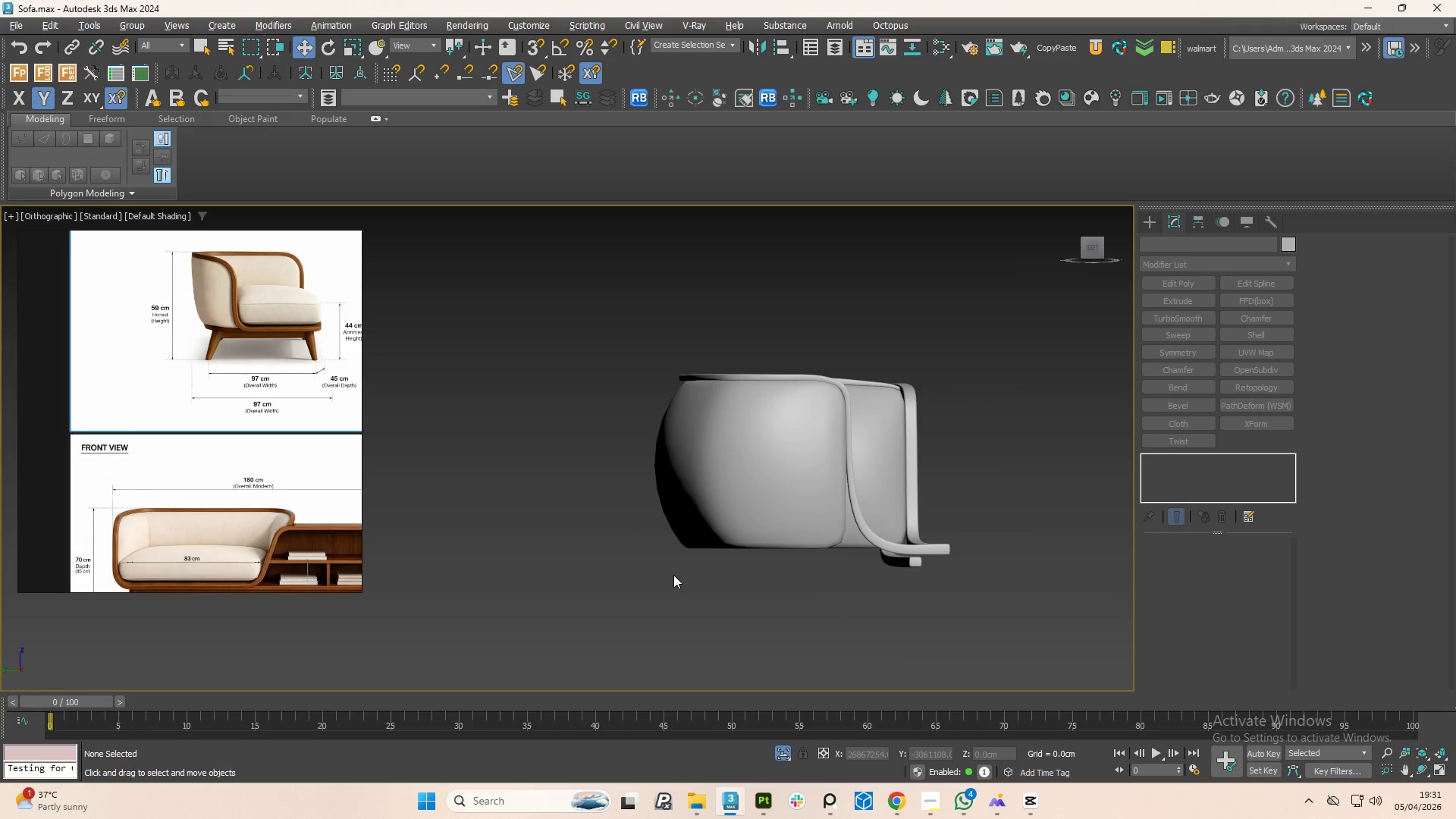 
hold_key(key=AltLeft, duration=1.03)
 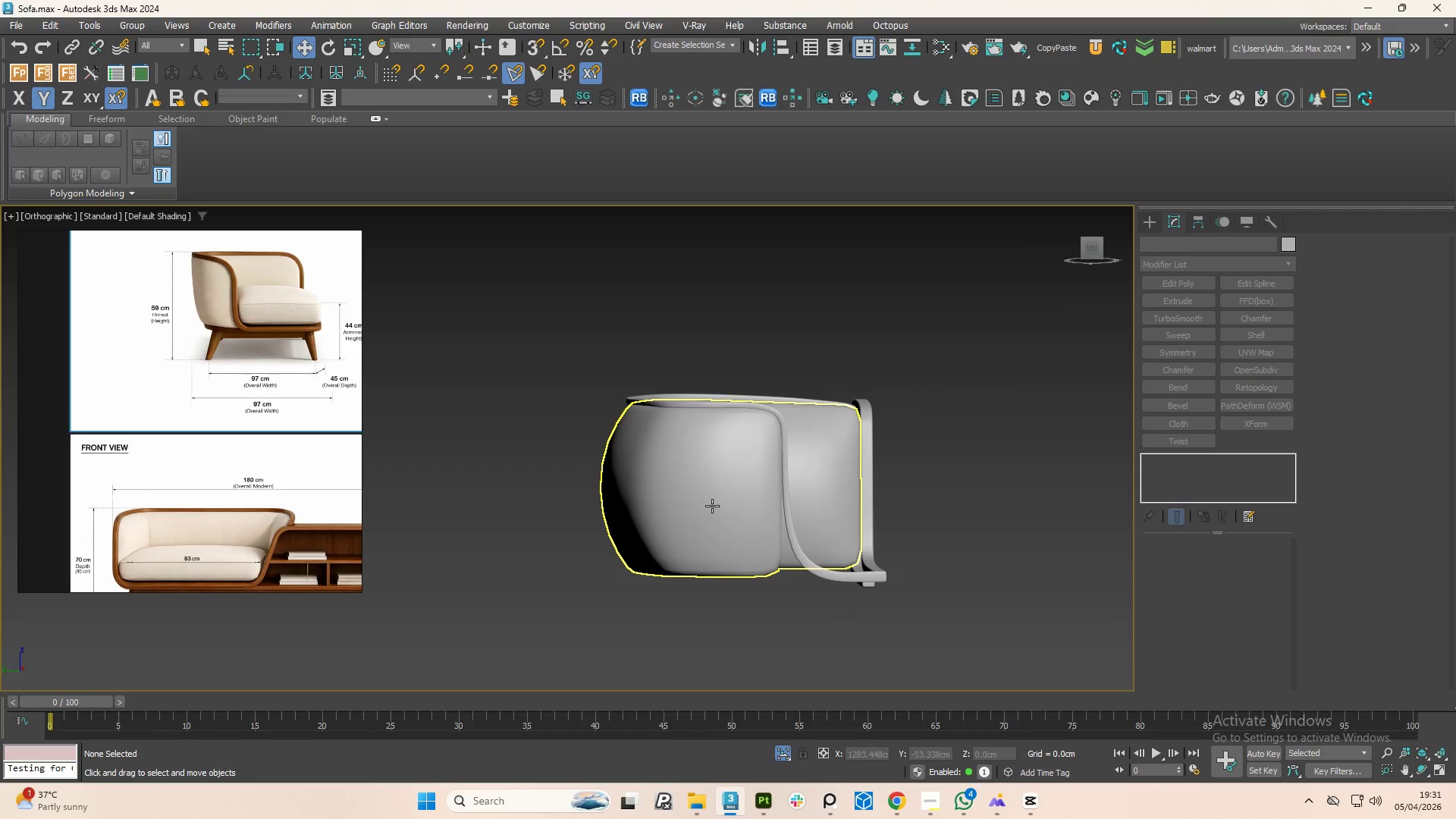 
left_click([712, 506])
 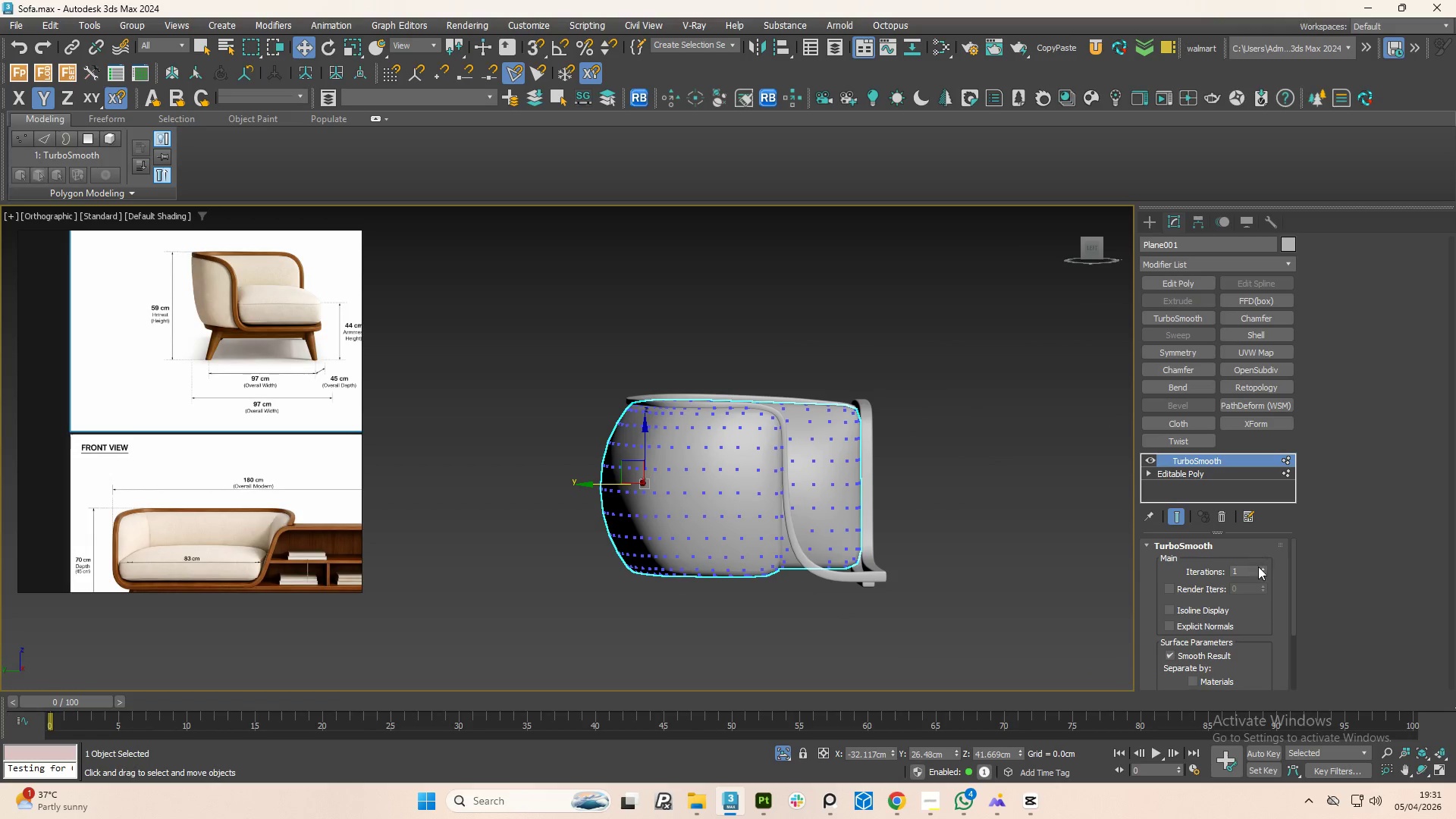 
left_click([1263, 569])
 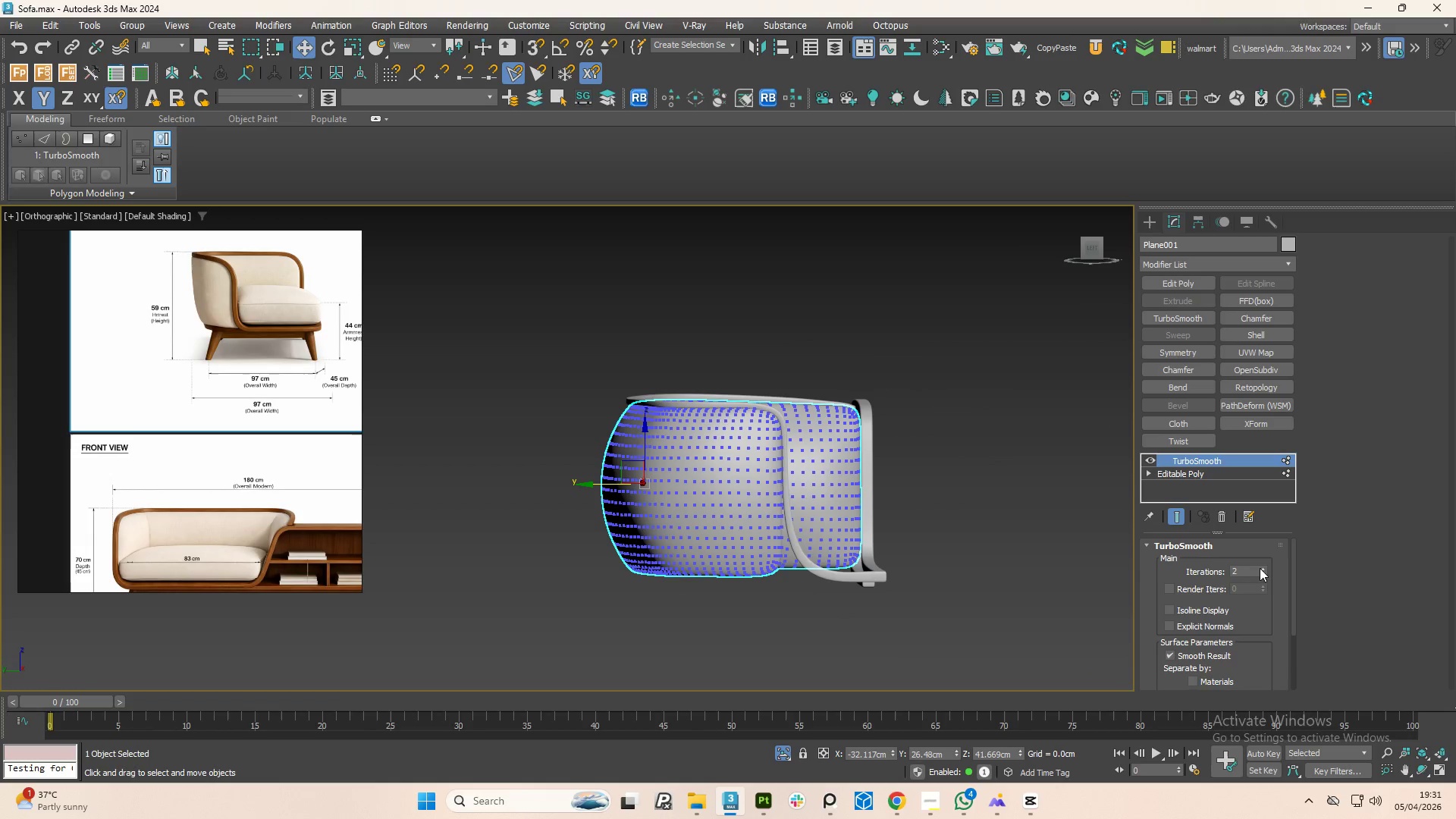 
left_click([1260, 568])
 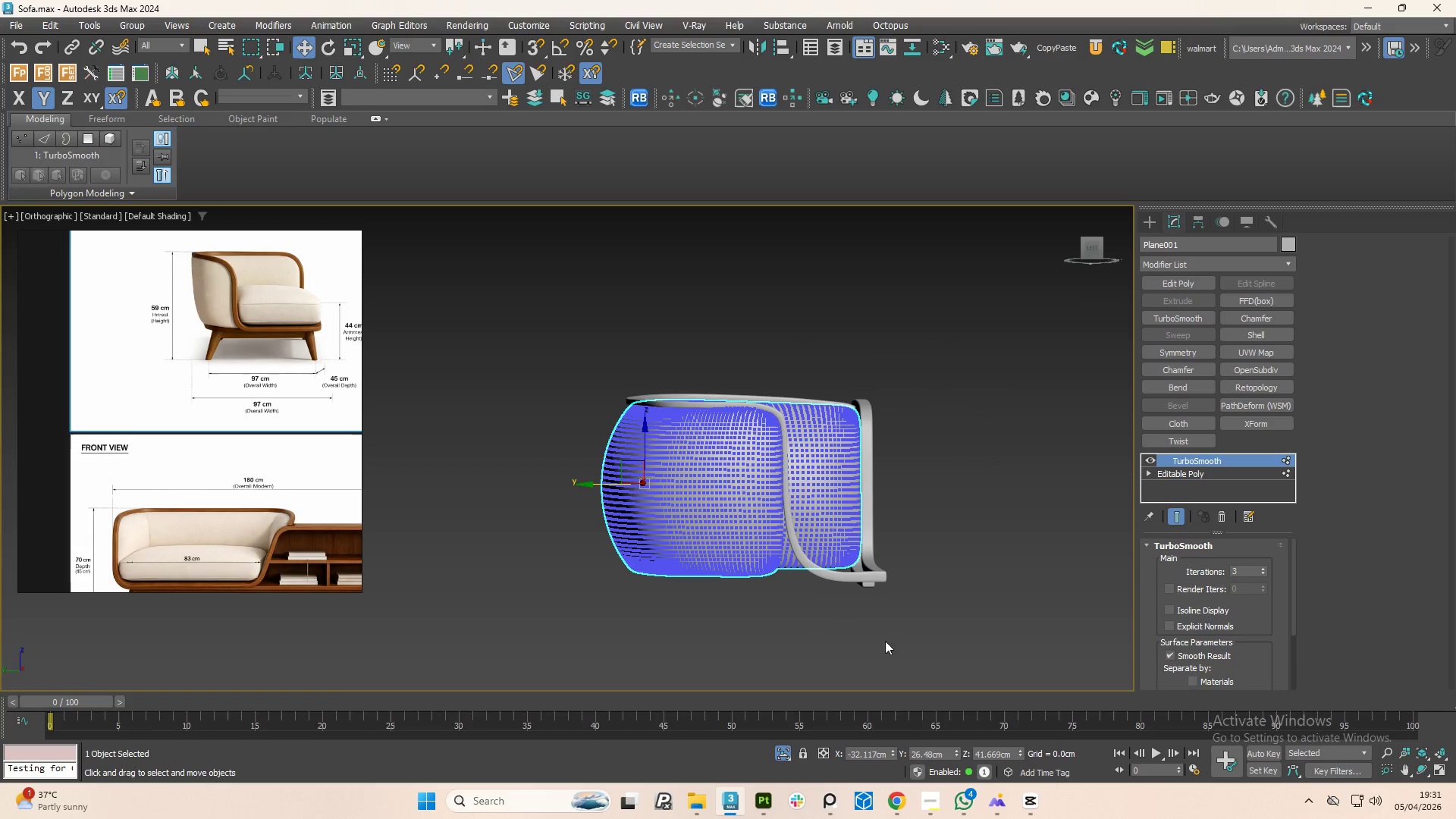 
left_click([854, 647])
 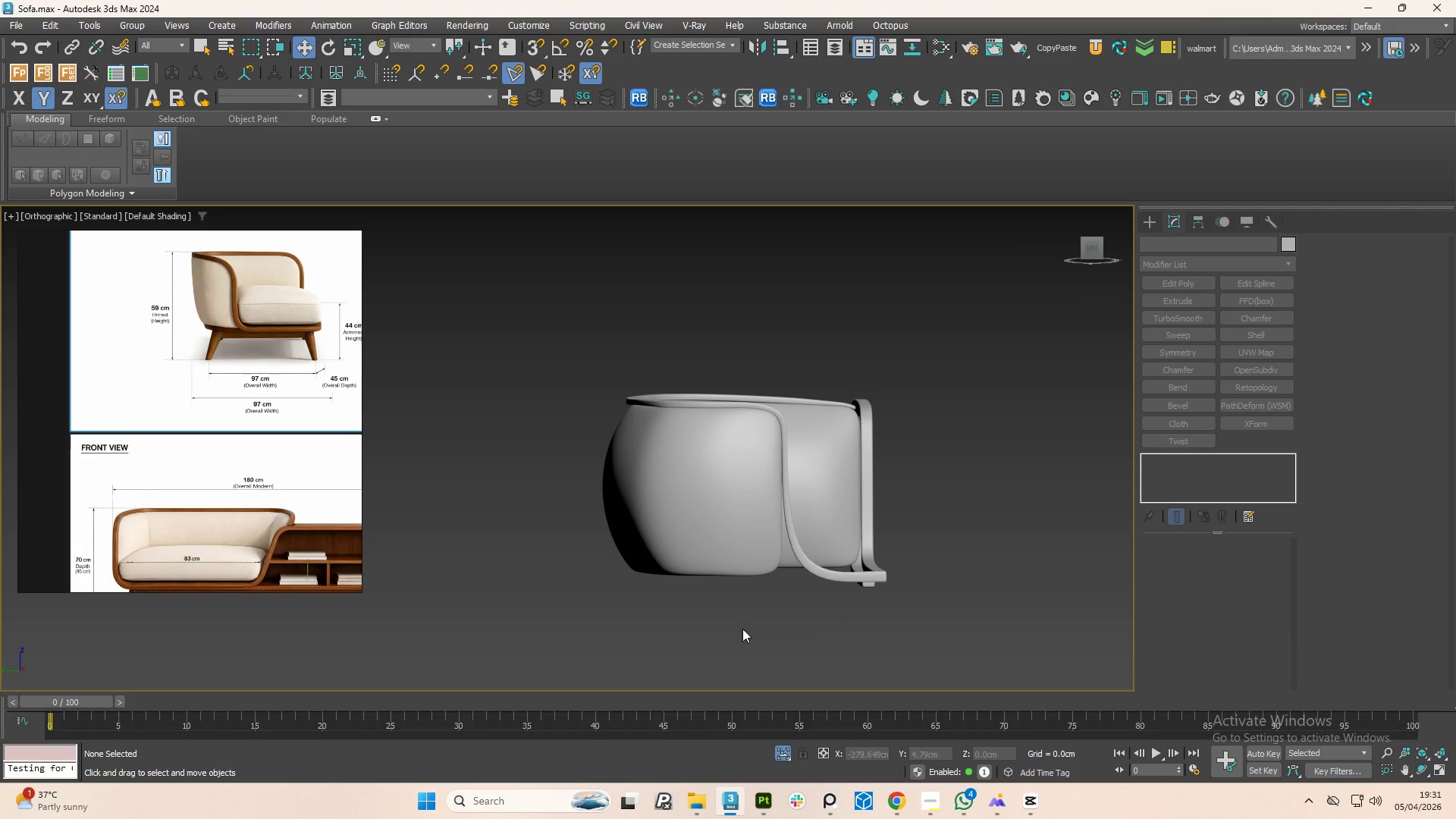 
hold_key(key=AltLeft, duration=0.72)
 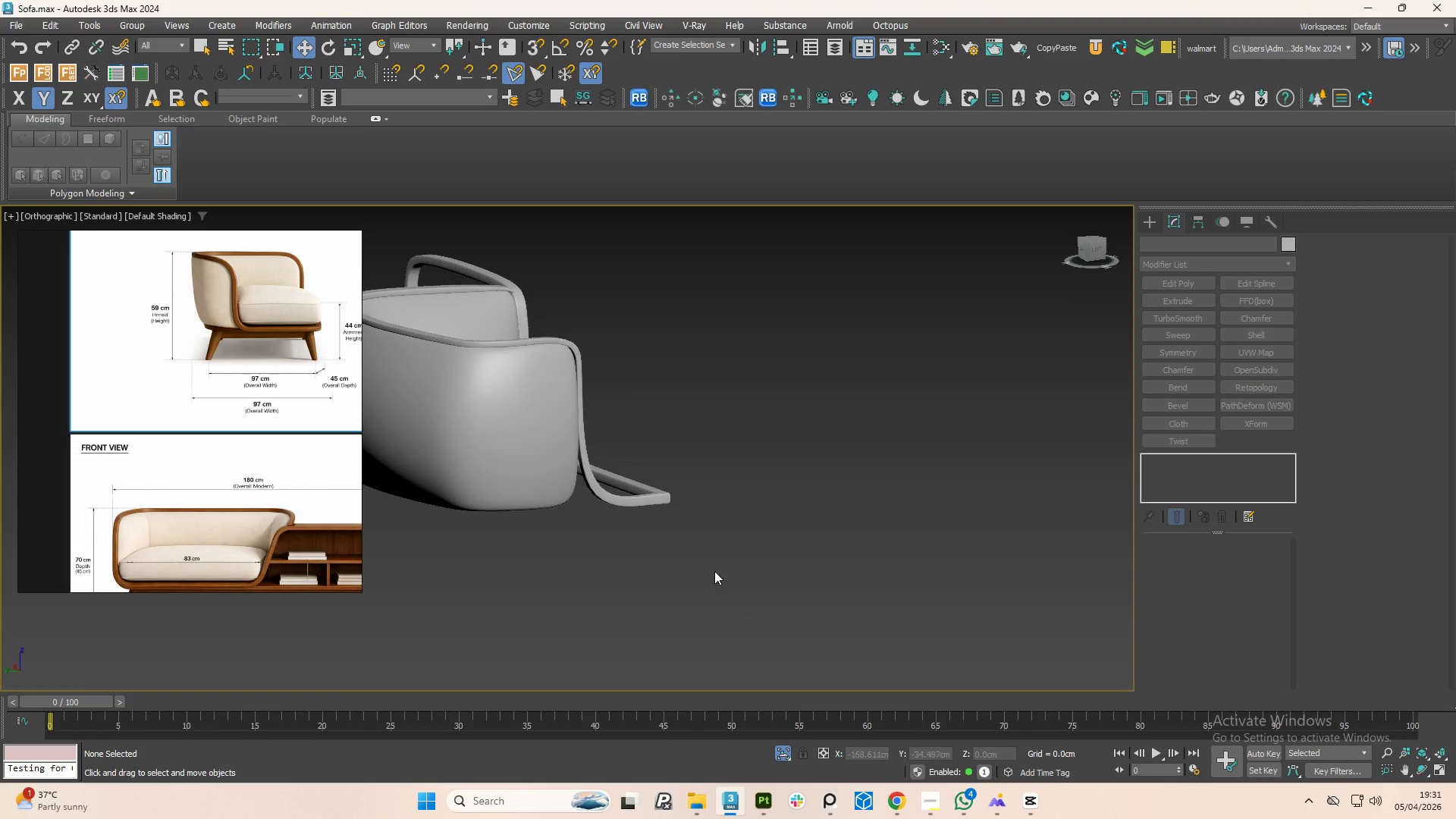 
hold_key(key=AltLeft, duration=1.5)
 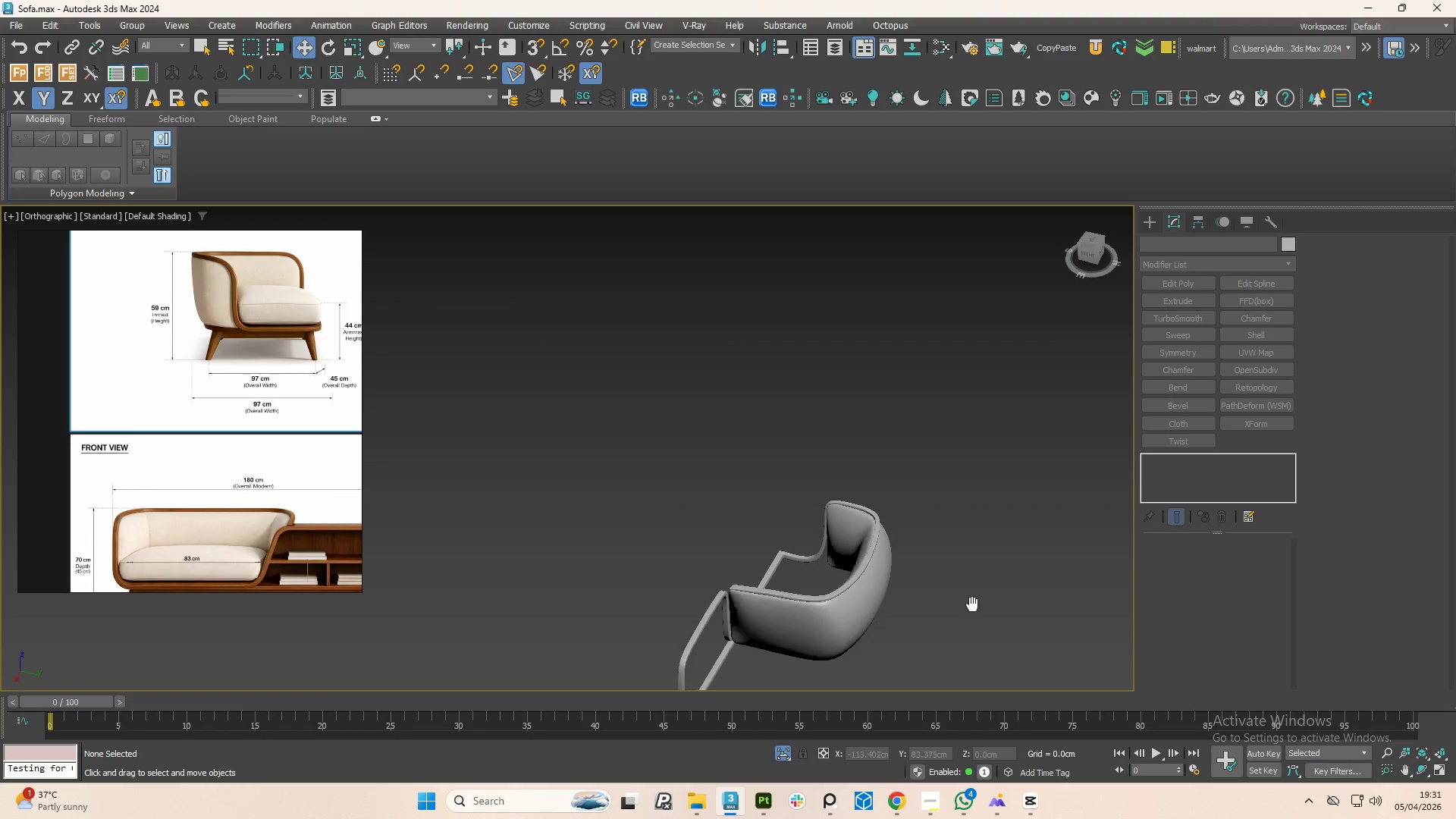 
scroll: coordinate [717, 570], scroll_direction: down, amount: 2.0
 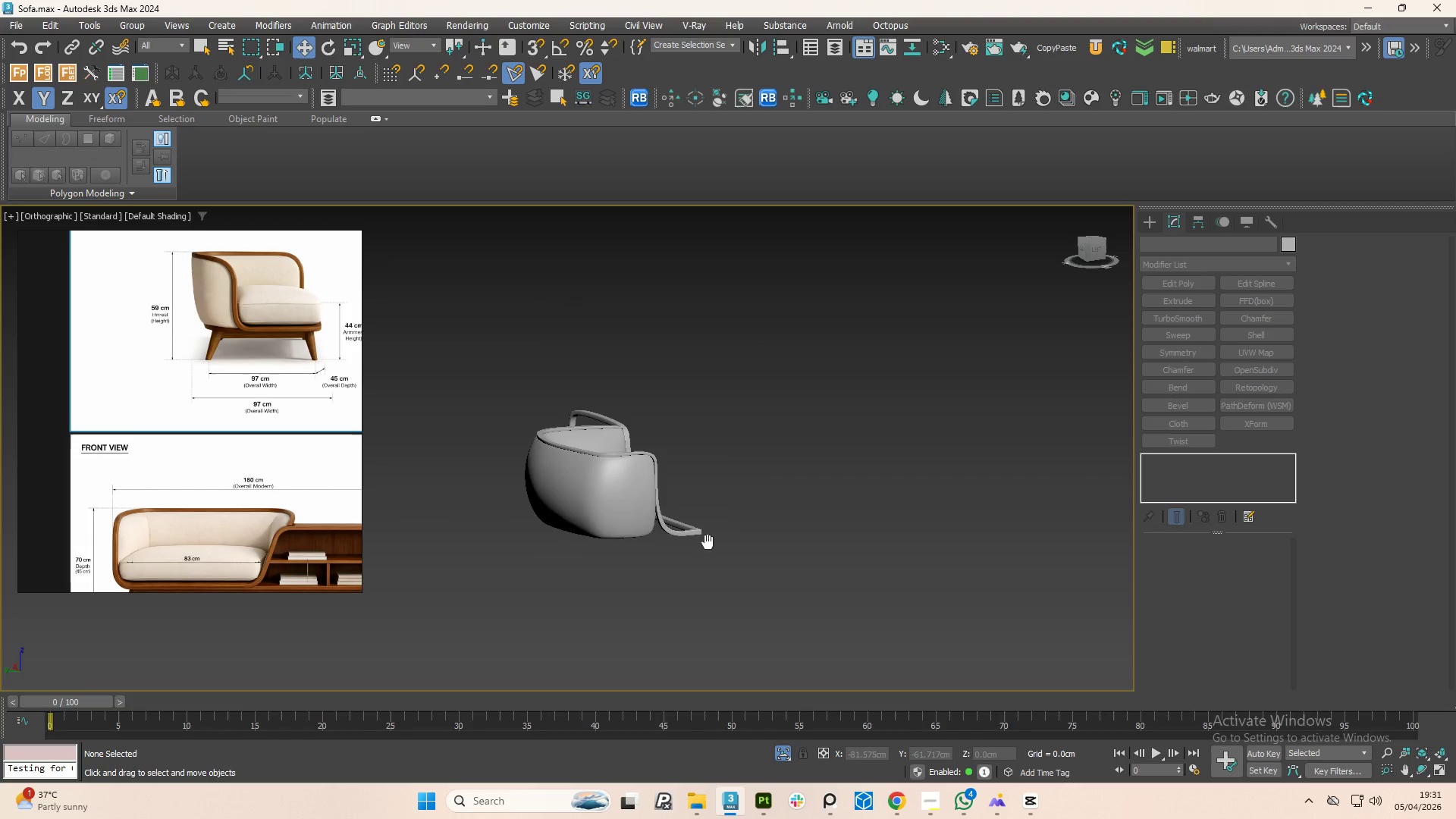 
hold_key(key=AltLeft, duration=1.52)
 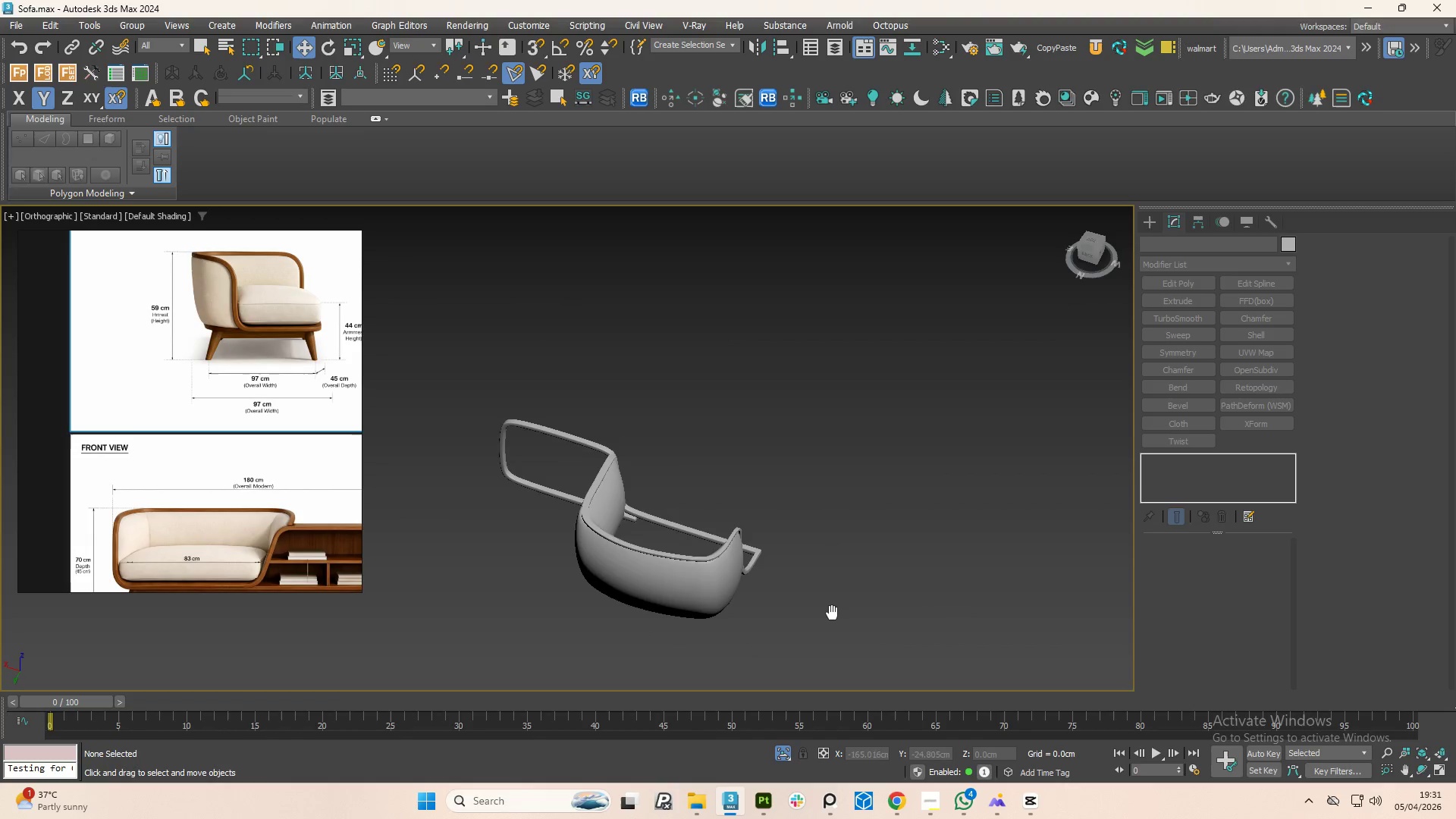 
hold_key(key=AltLeft, duration=1.52)
 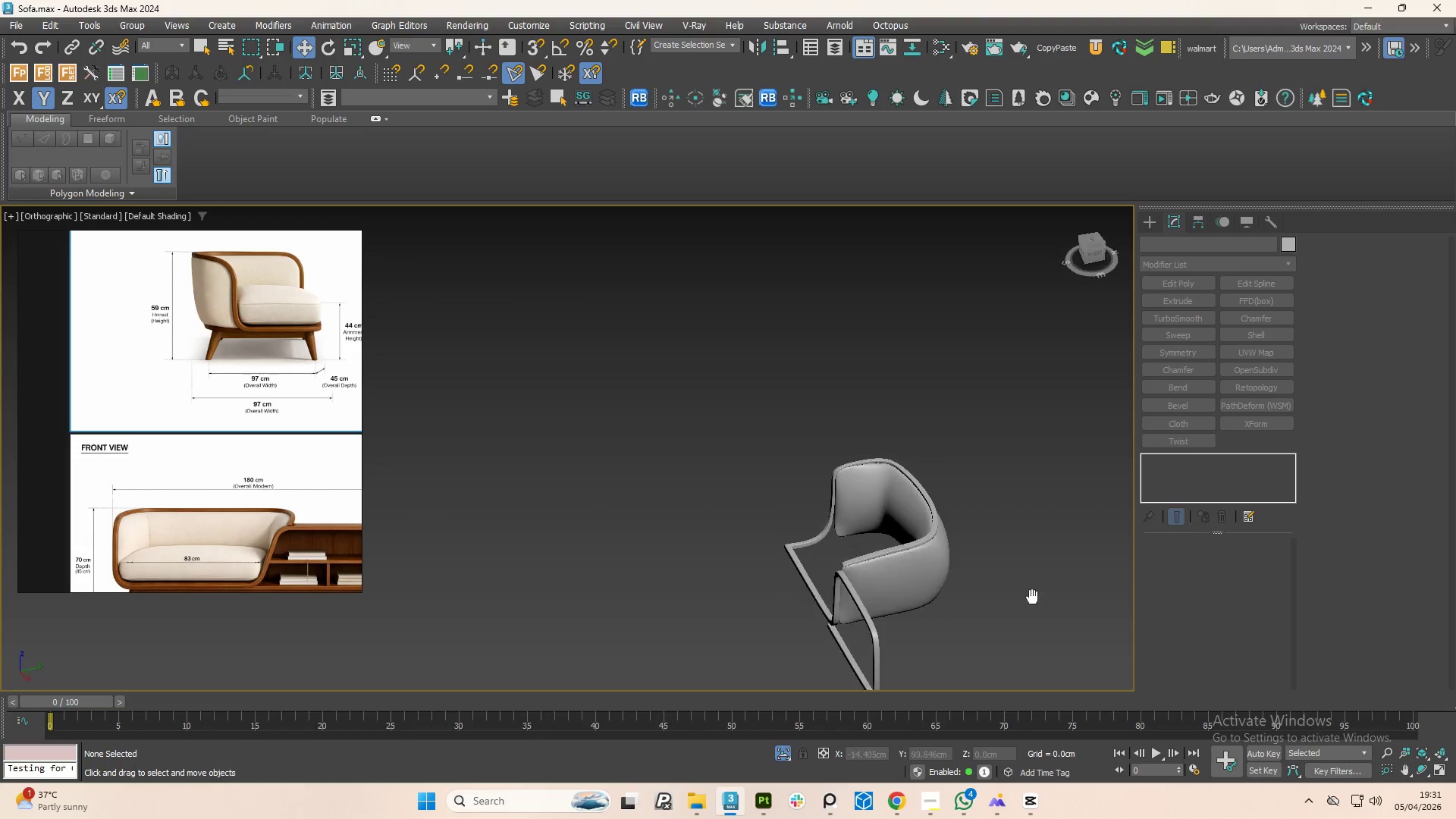 
hold_key(key=AltLeft, duration=1.51)
 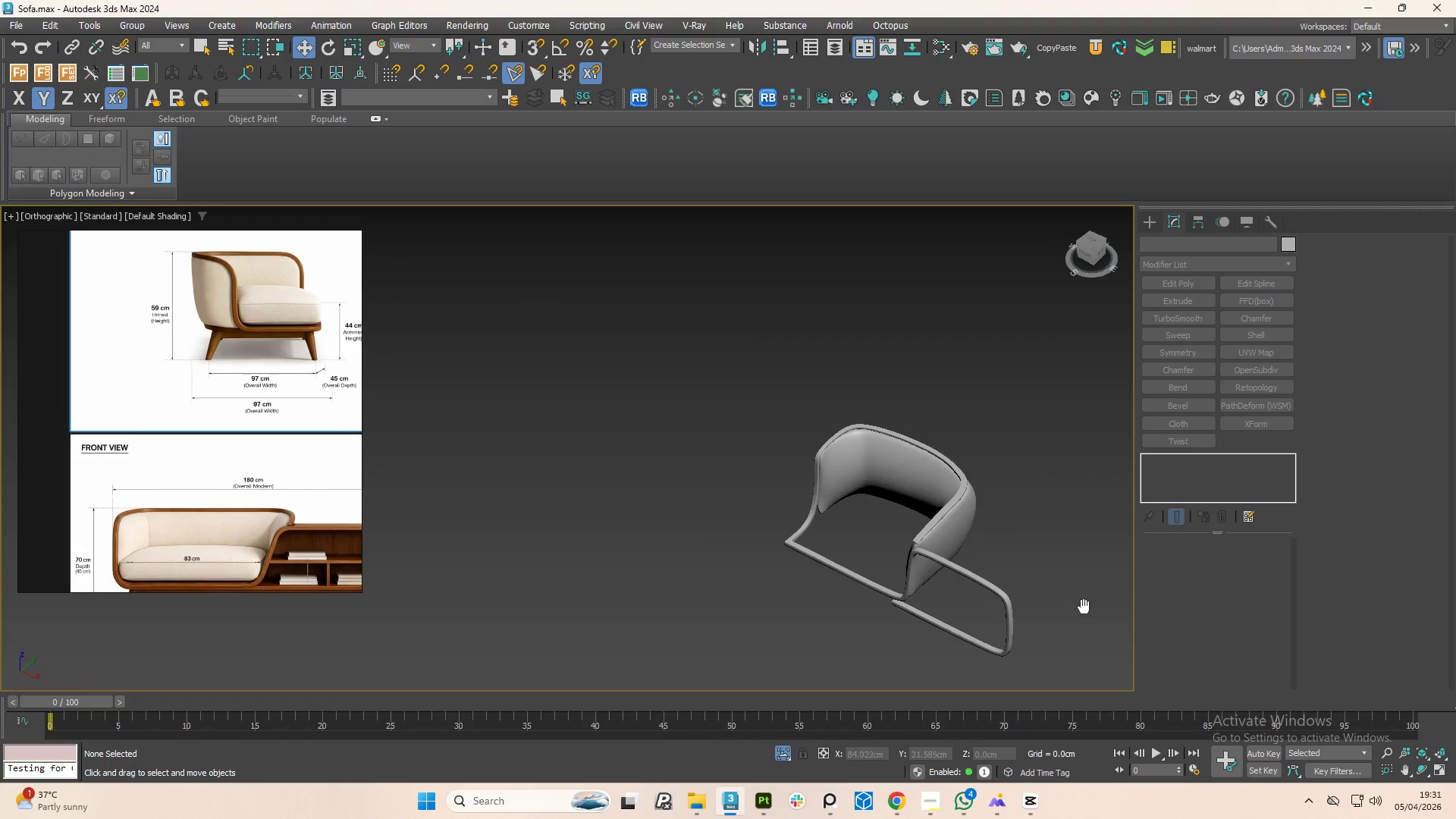 
hold_key(key=AltLeft, duration=1.5)
 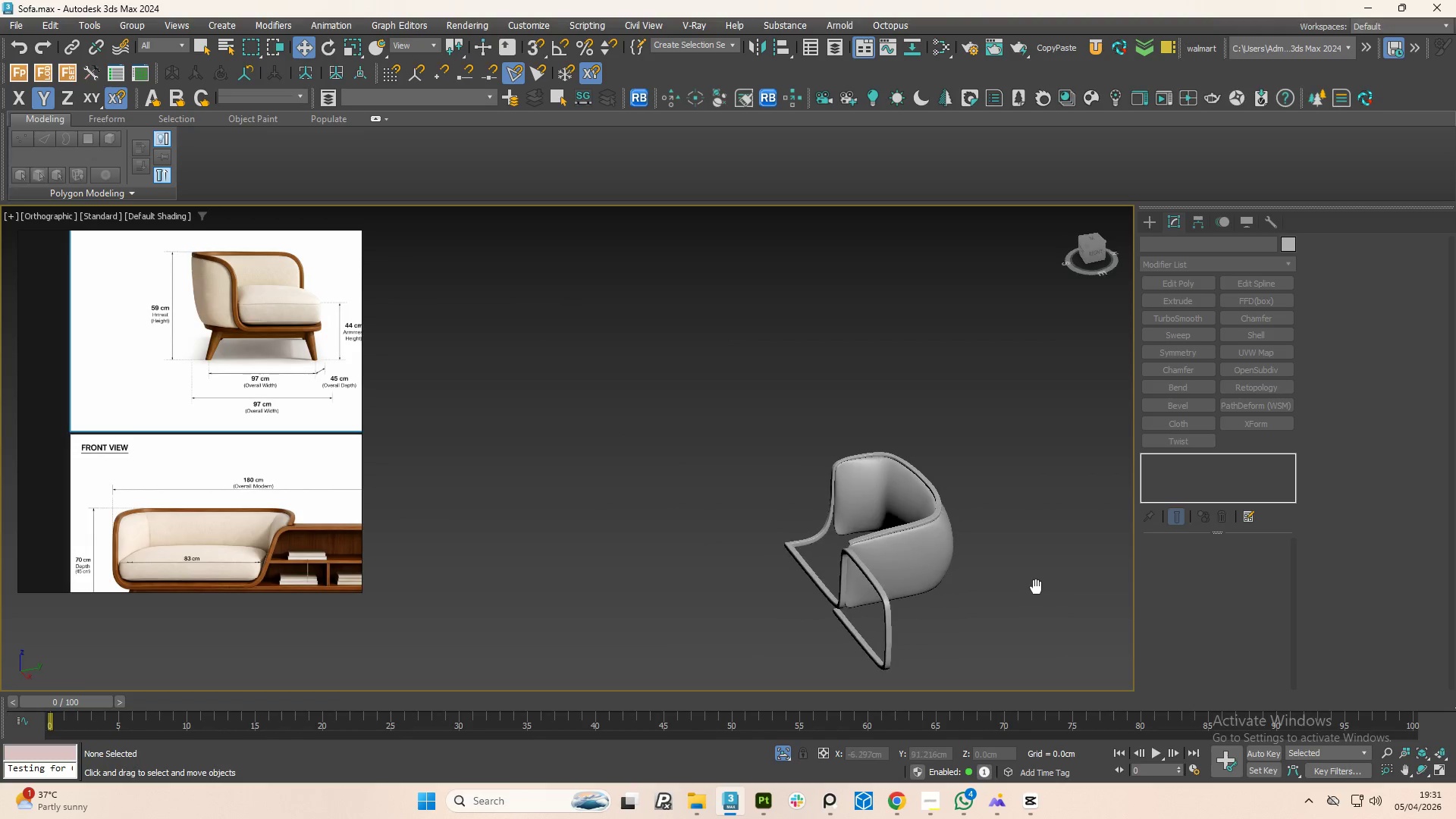 
hold_key(key=AltLeft, duration=1.5)
 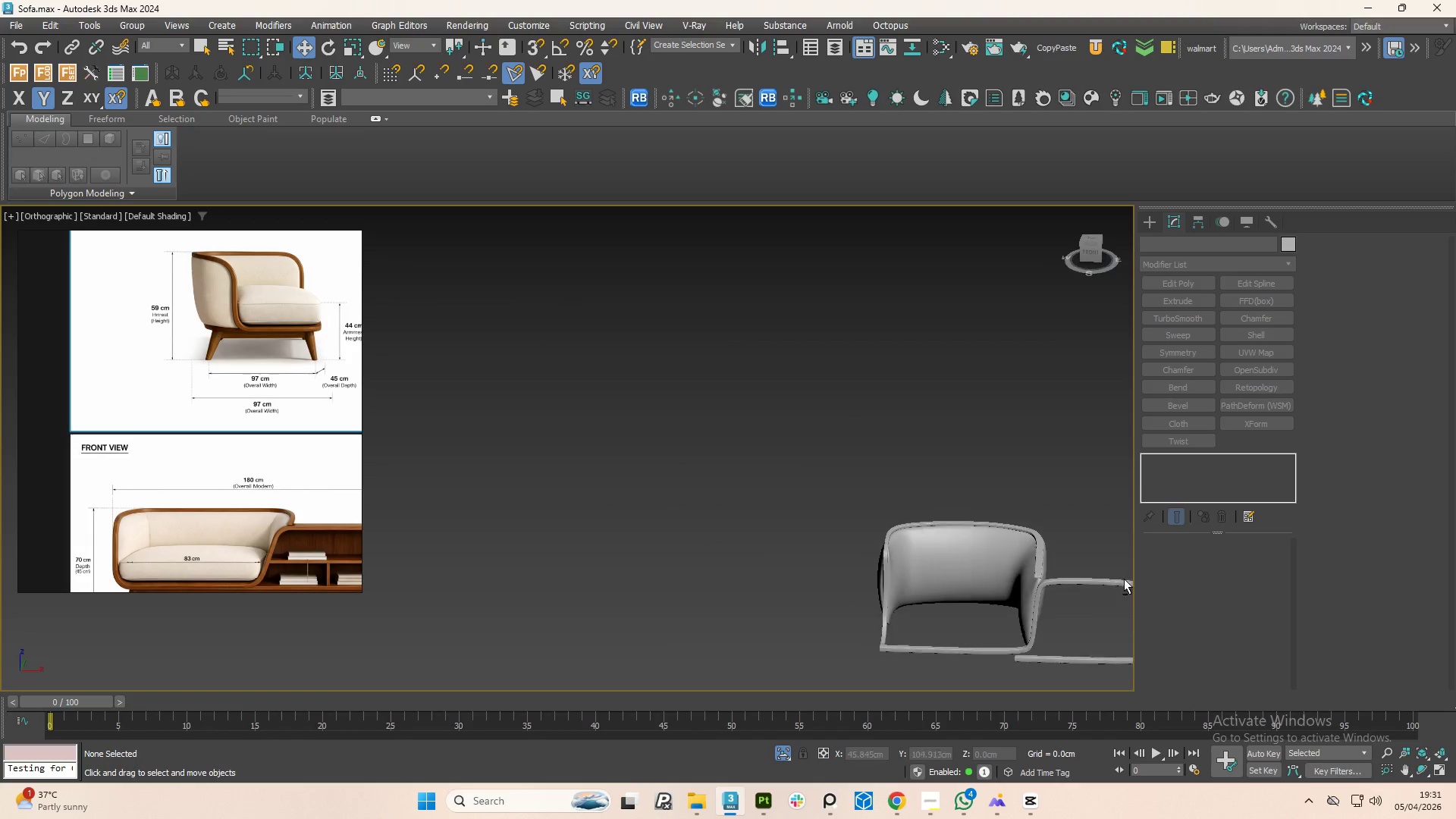 
hold_key(key=AltLeft, duration=1.22)
 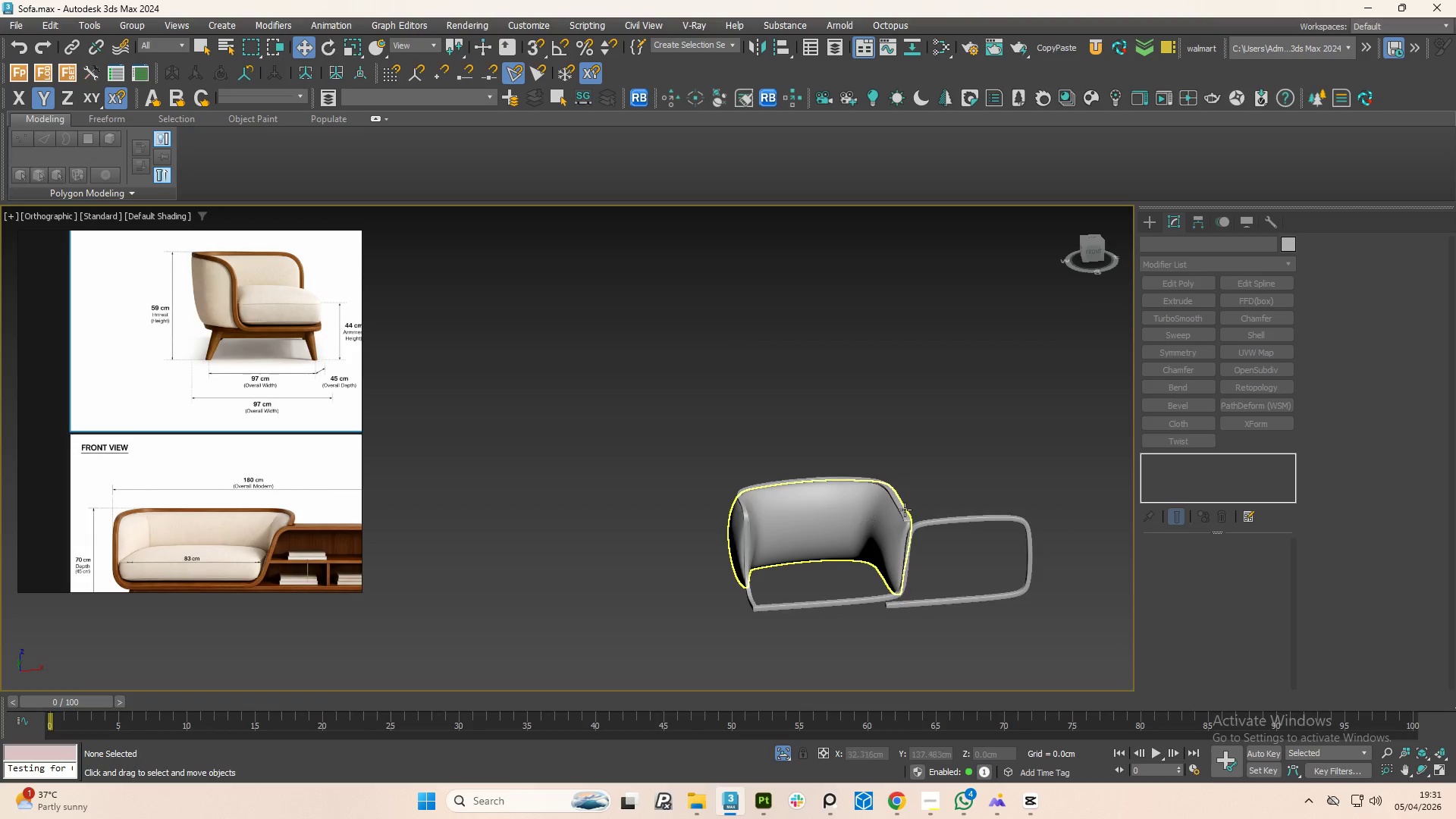 
scroll: coordinate [922, 507], scroll_direction: up, amount: 3.0
 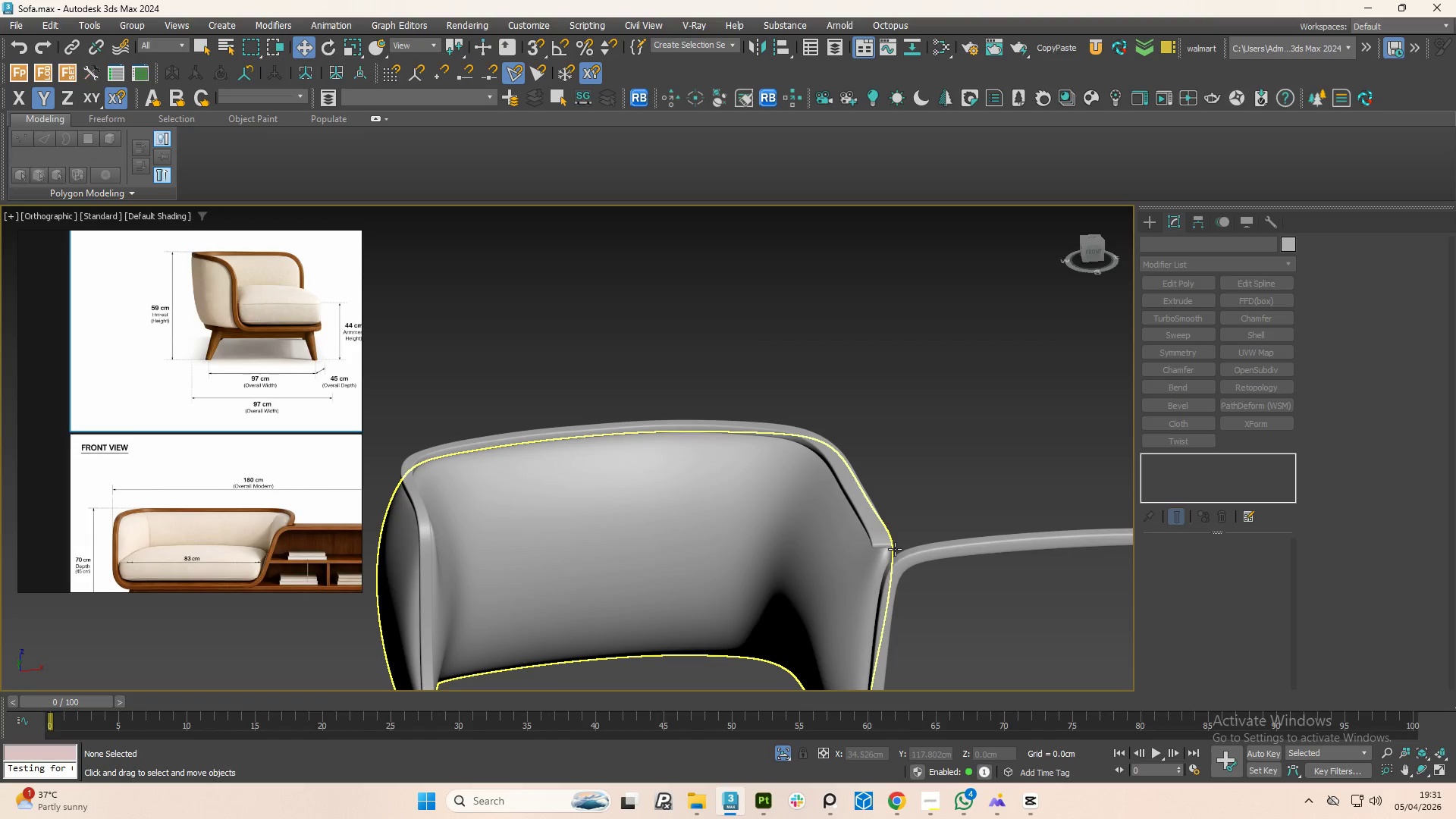 
hold_key(key=AltLeft, duration=0.77)
 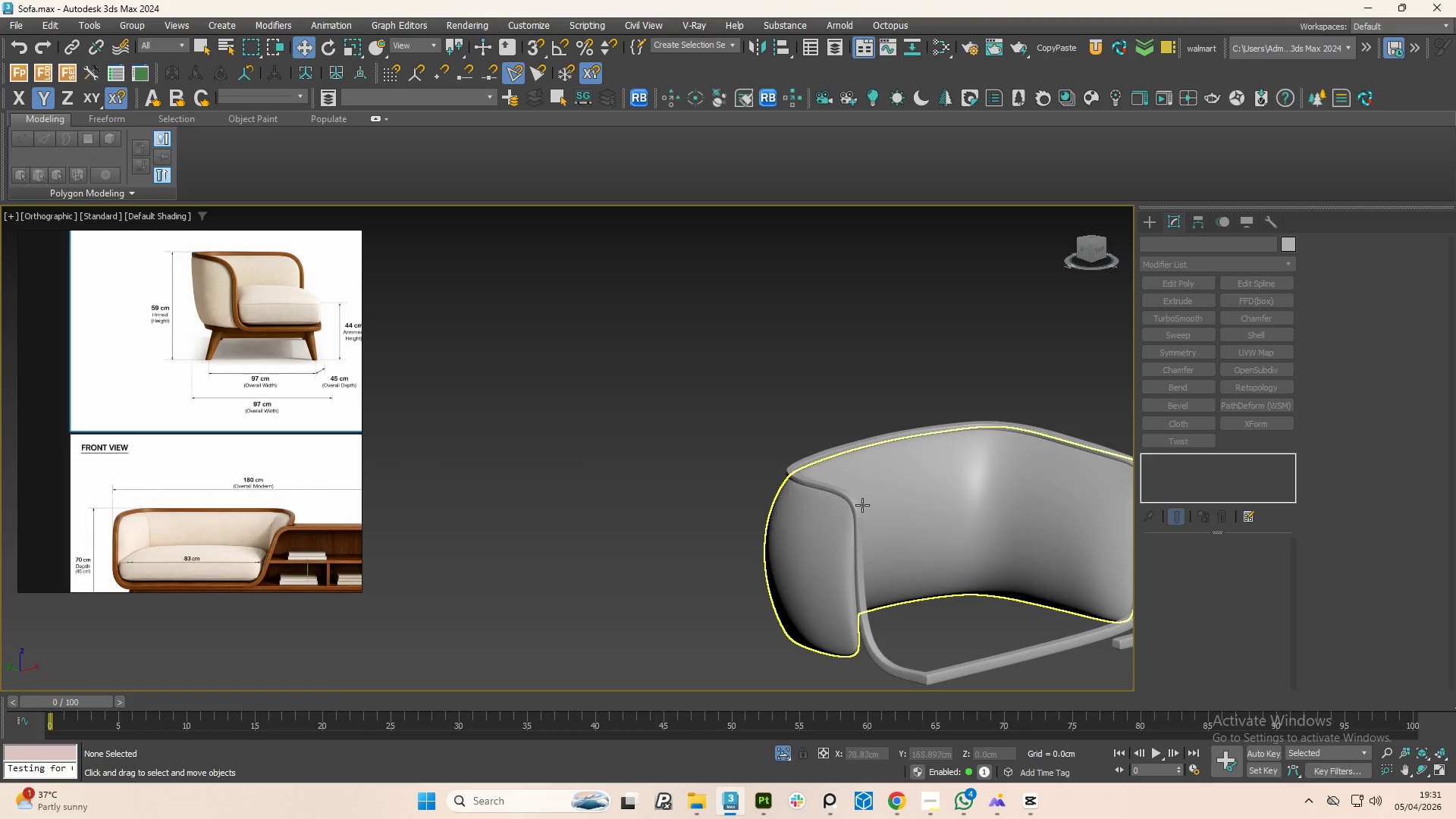 
scroll: coordinate [902, 550], scroll_direction: down, amount: 1.0
 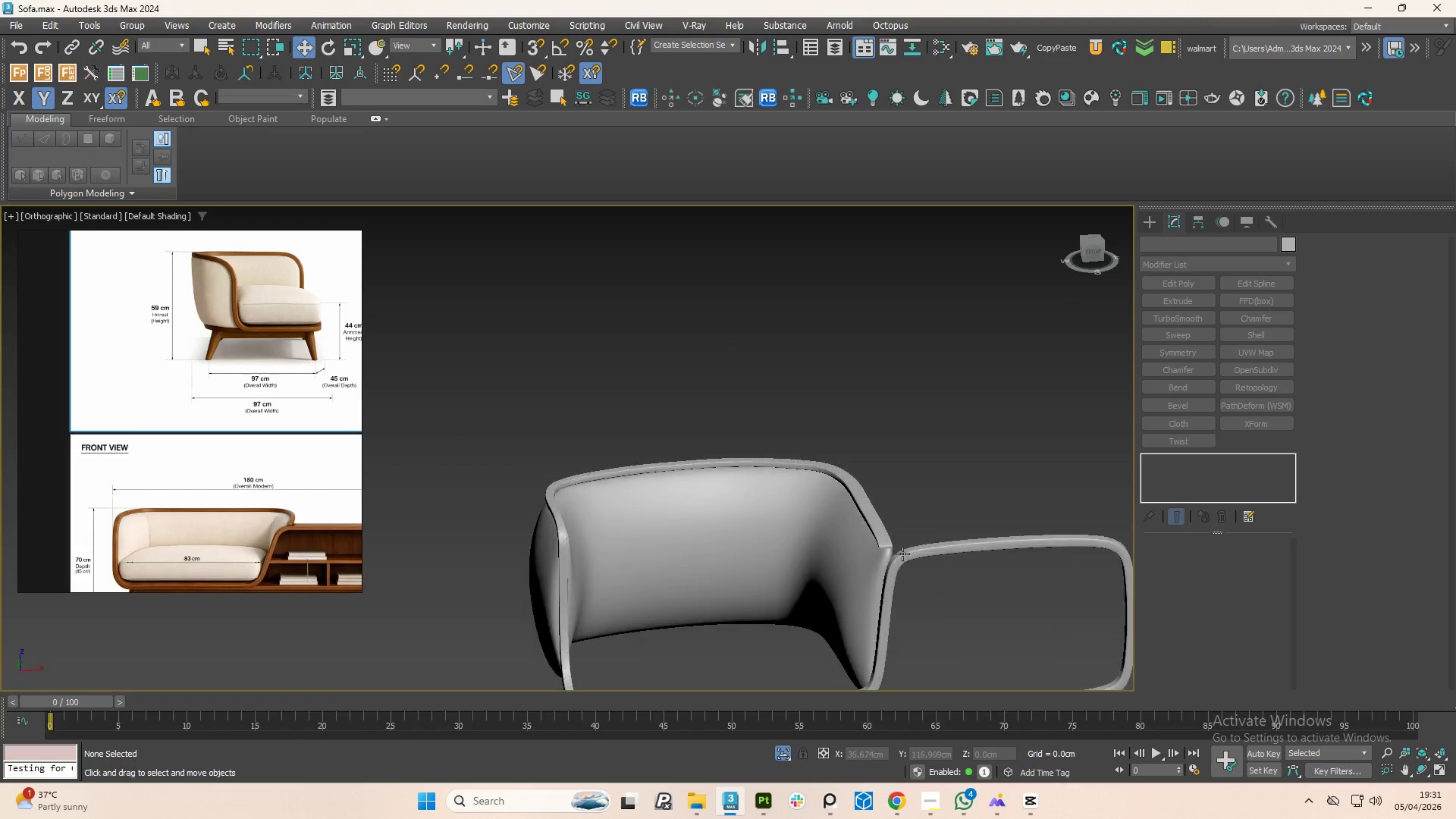 
scroll: coordinate [839, 507], scroll_direction: up, amount: 4.0
 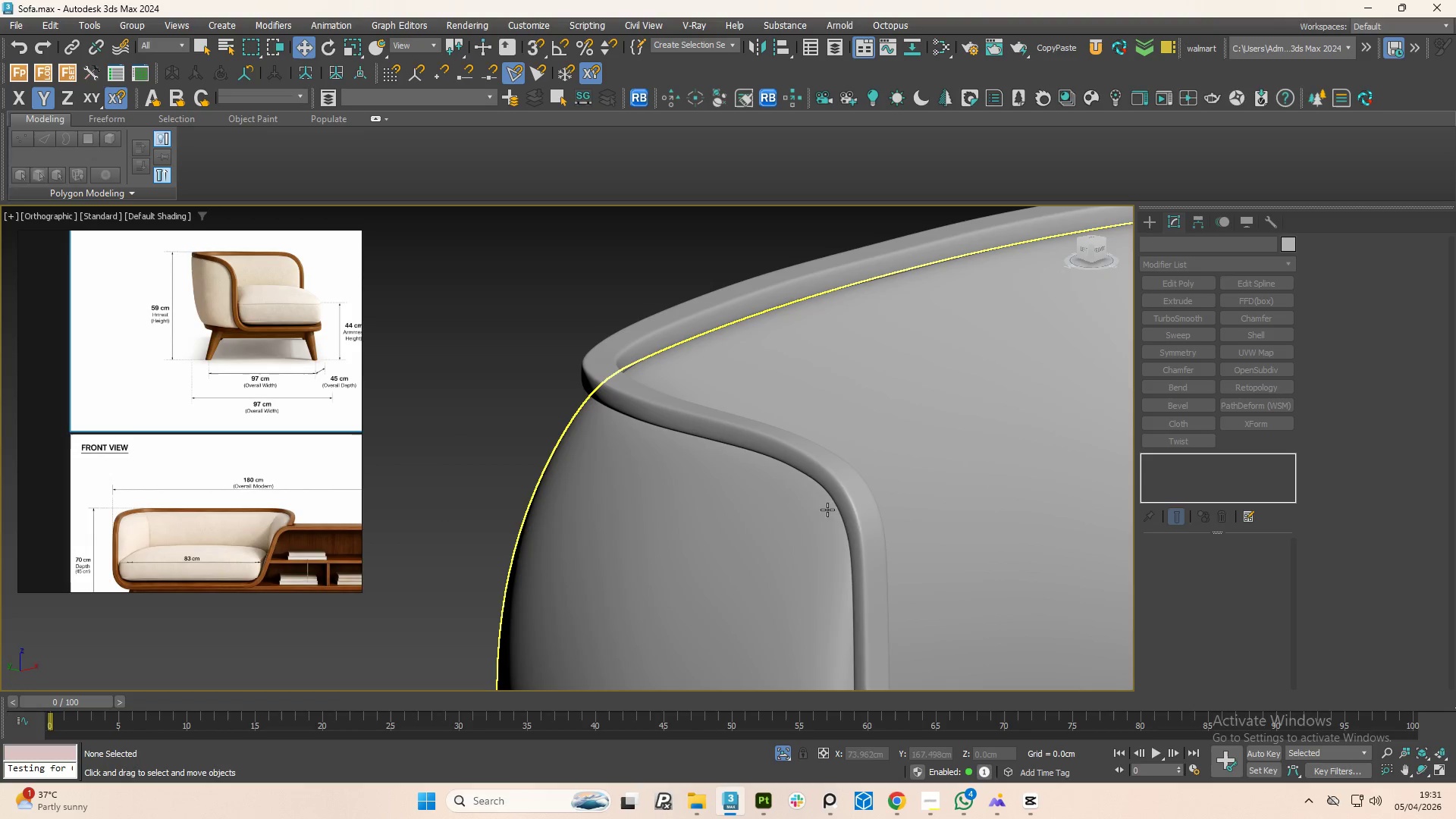 
hold_key(key=AltLeft, duration=0.66)
 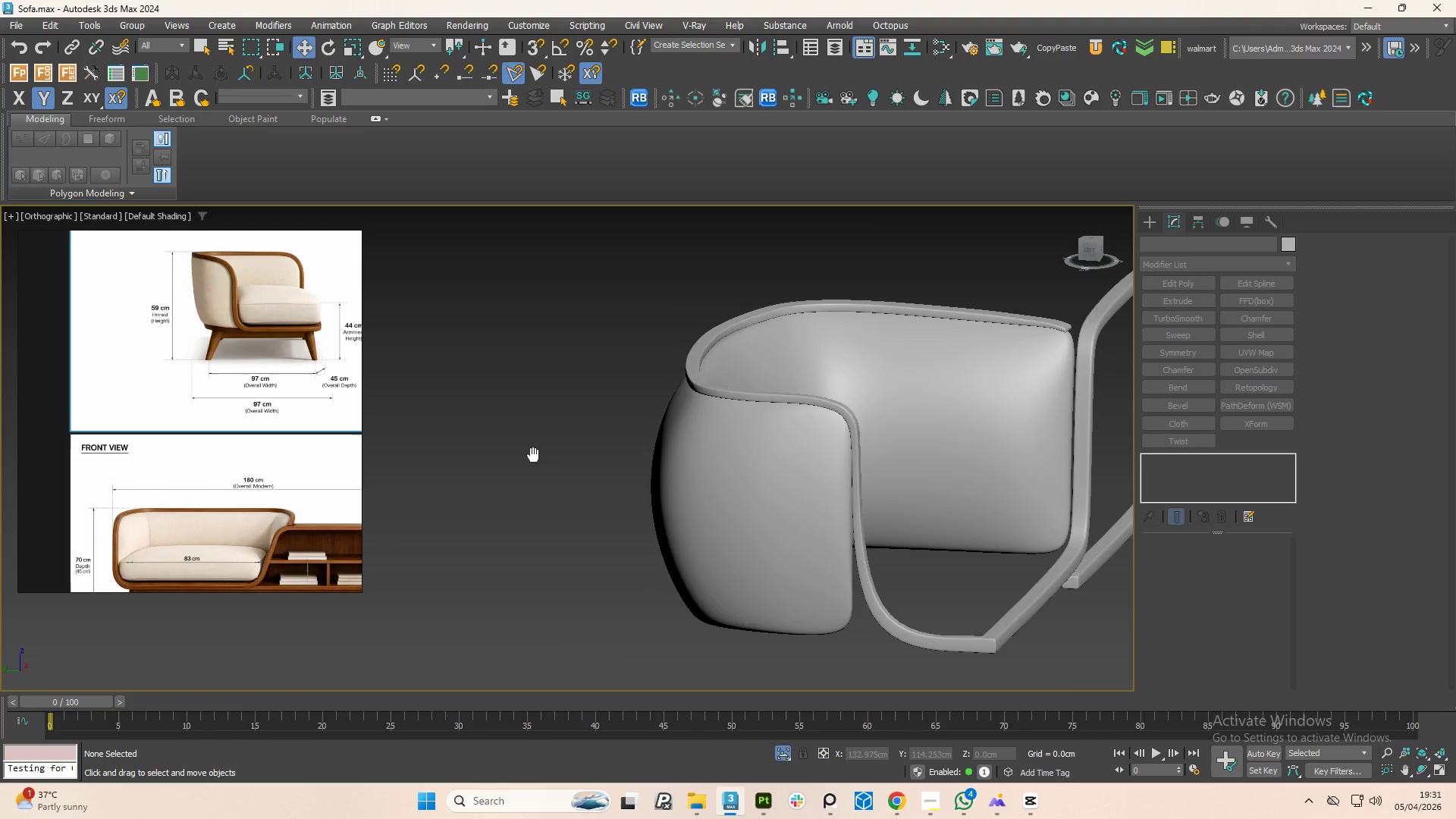 
scroll: coordinate [709, 469], scroll_direction: down, amount: 3.0
 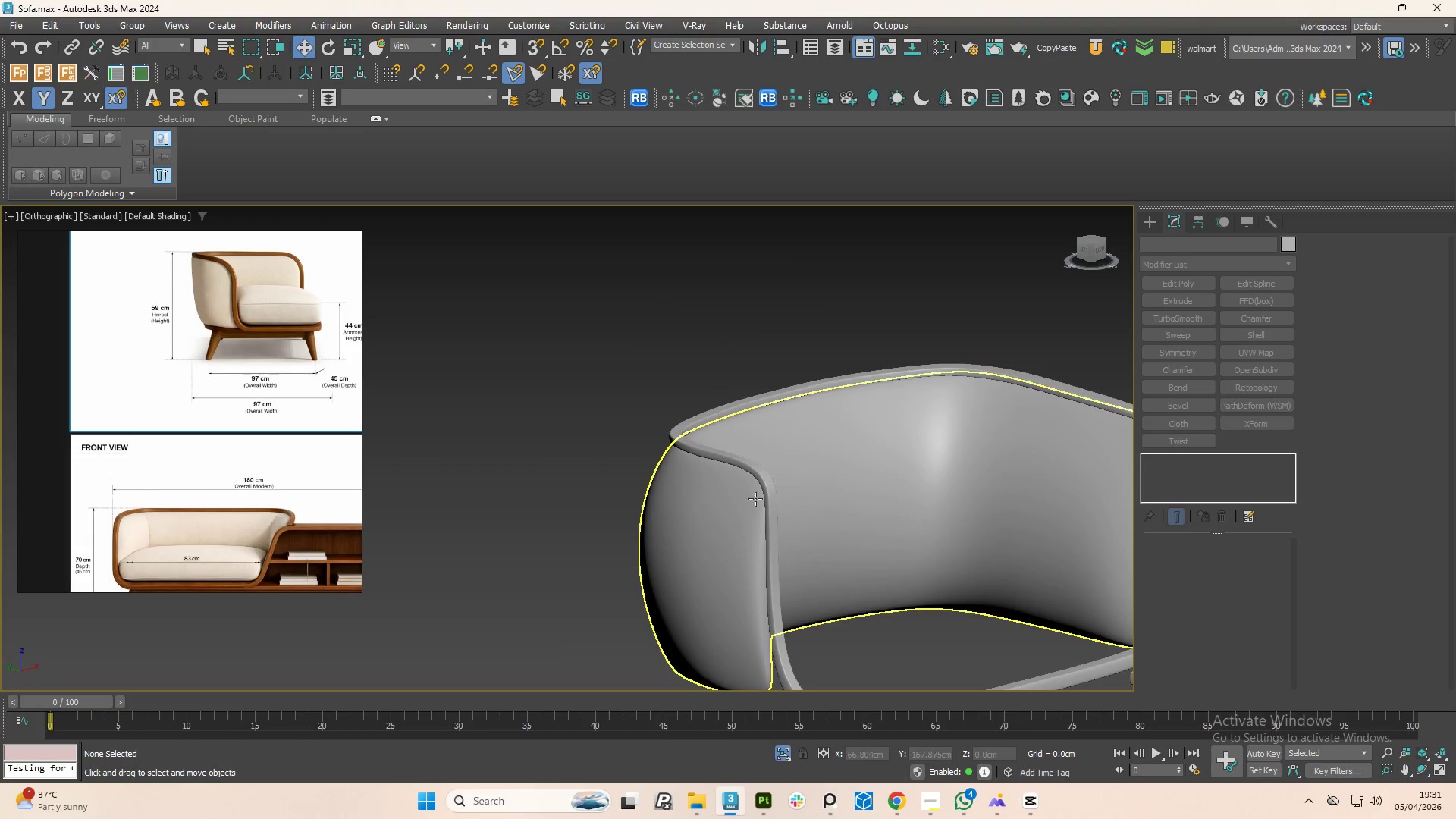 
hold_key(key=AltLeft, duration=0.5)
 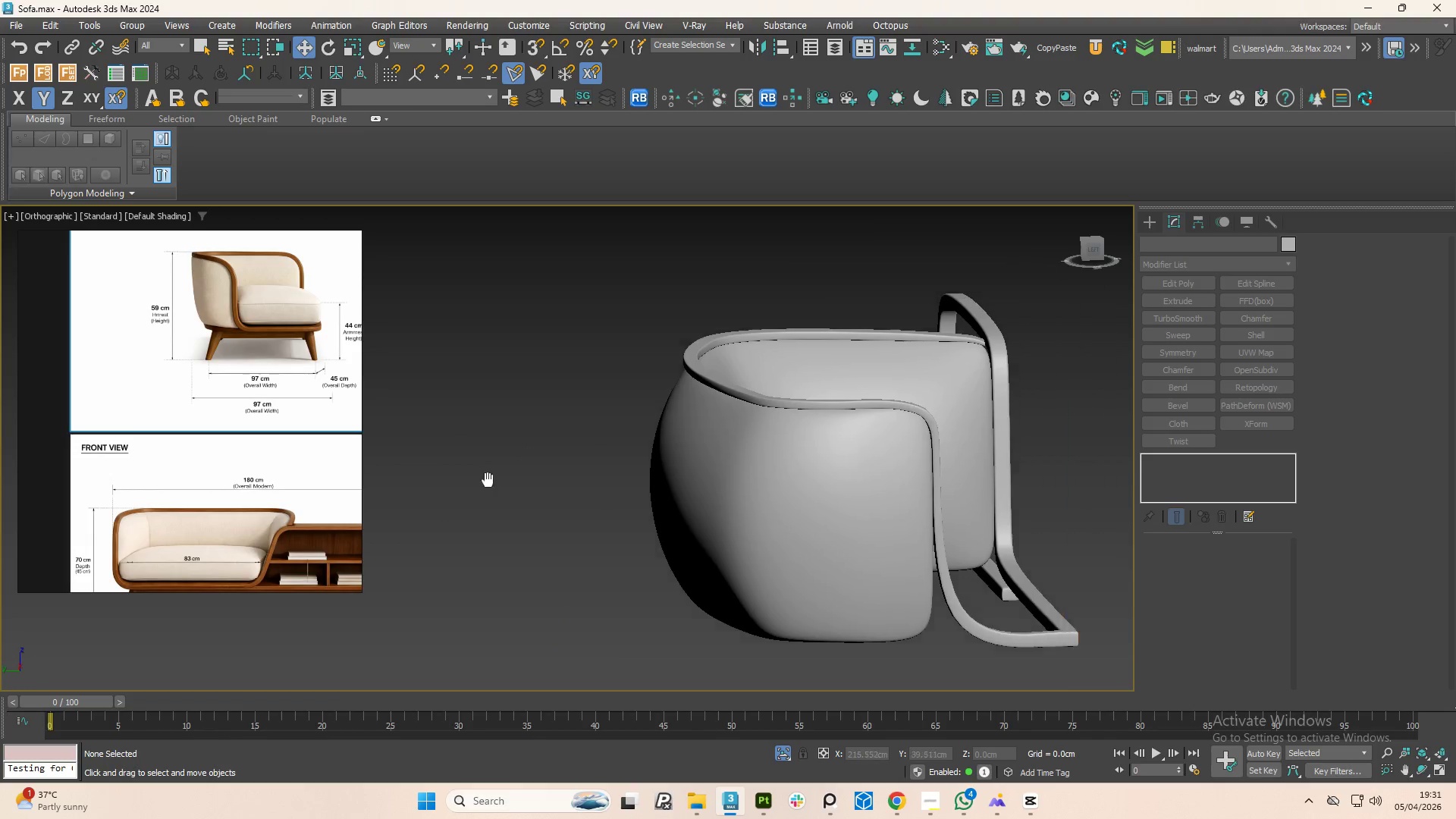 
hold_key(key=AltLeft, duration=1.38)
 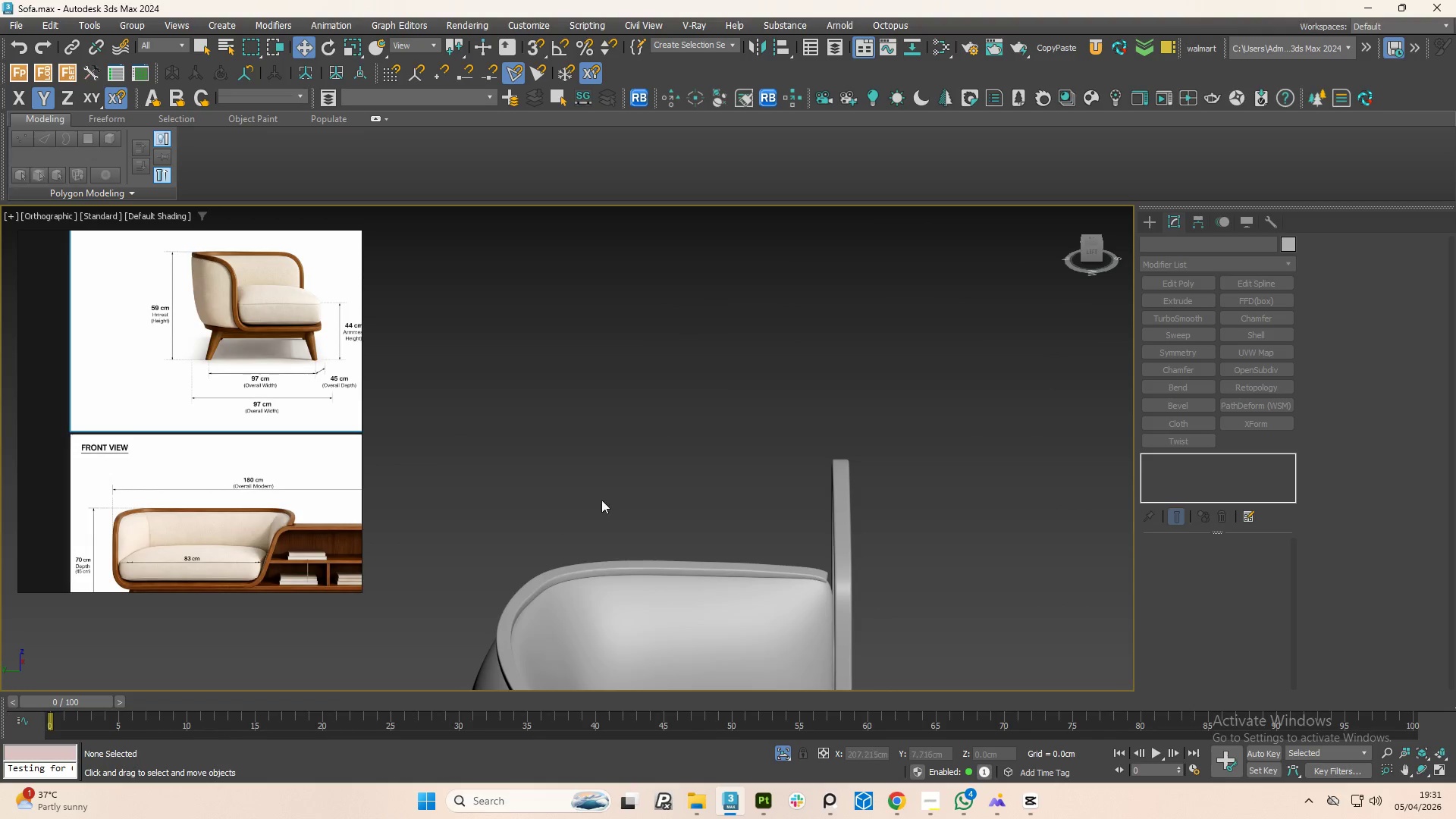 
hold_key(key=AltLeft, duration=0.59)
 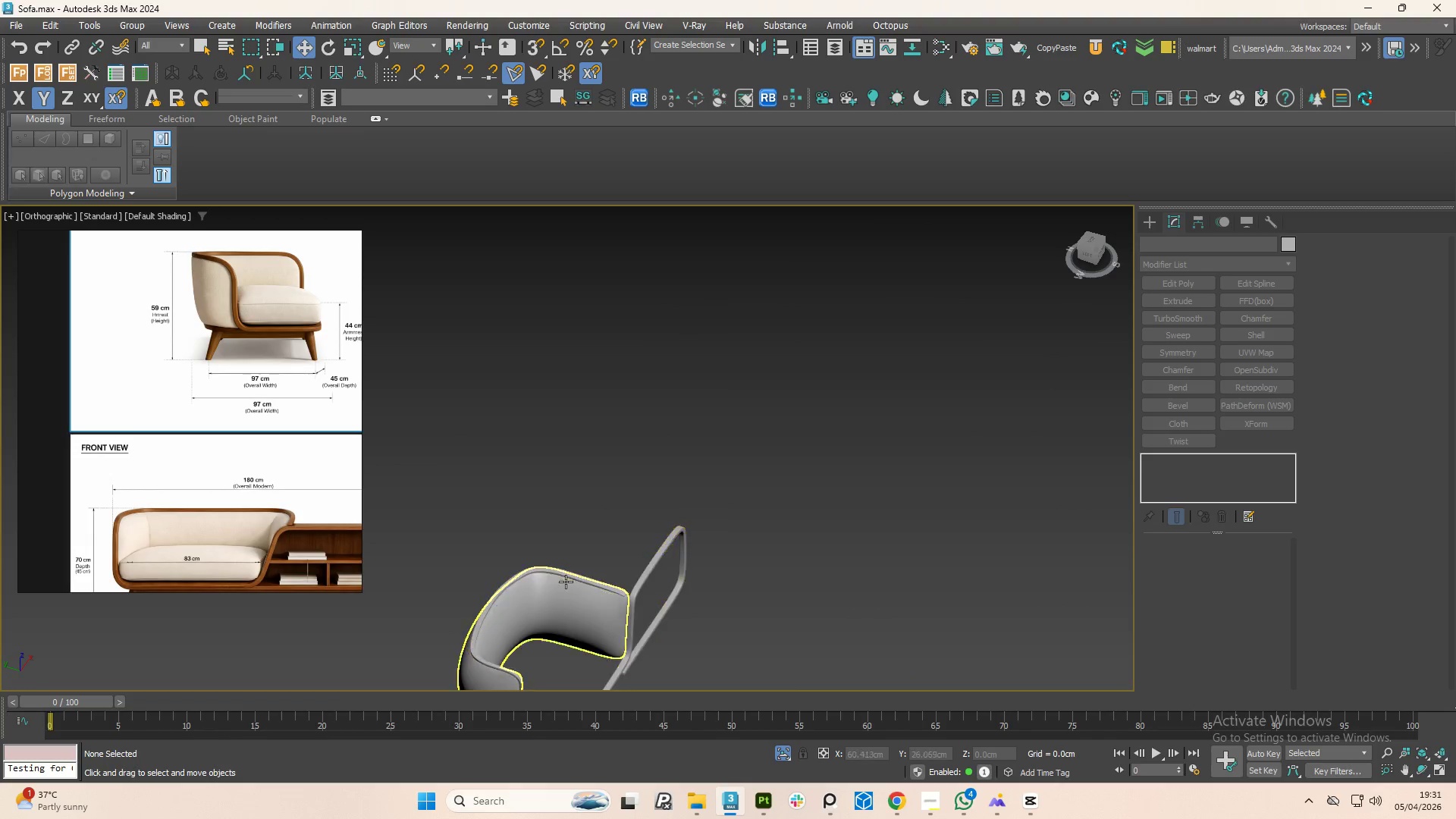 
scroll: coordinate [648, 481], scroll_direction: down, amount: 3.0
 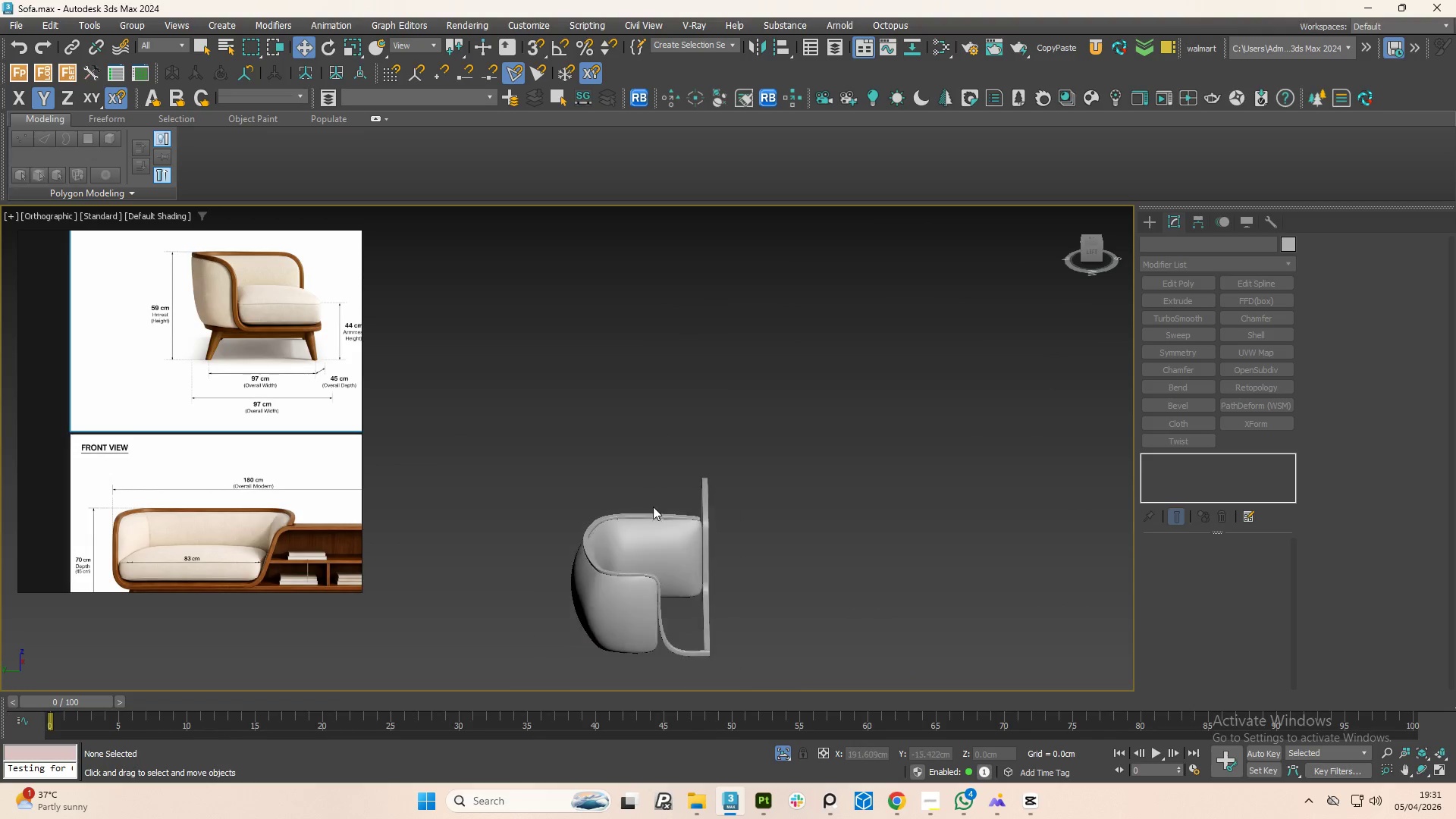 
scroll: coordinate [494, 582], scroll_direction: up, amount: 3.0
 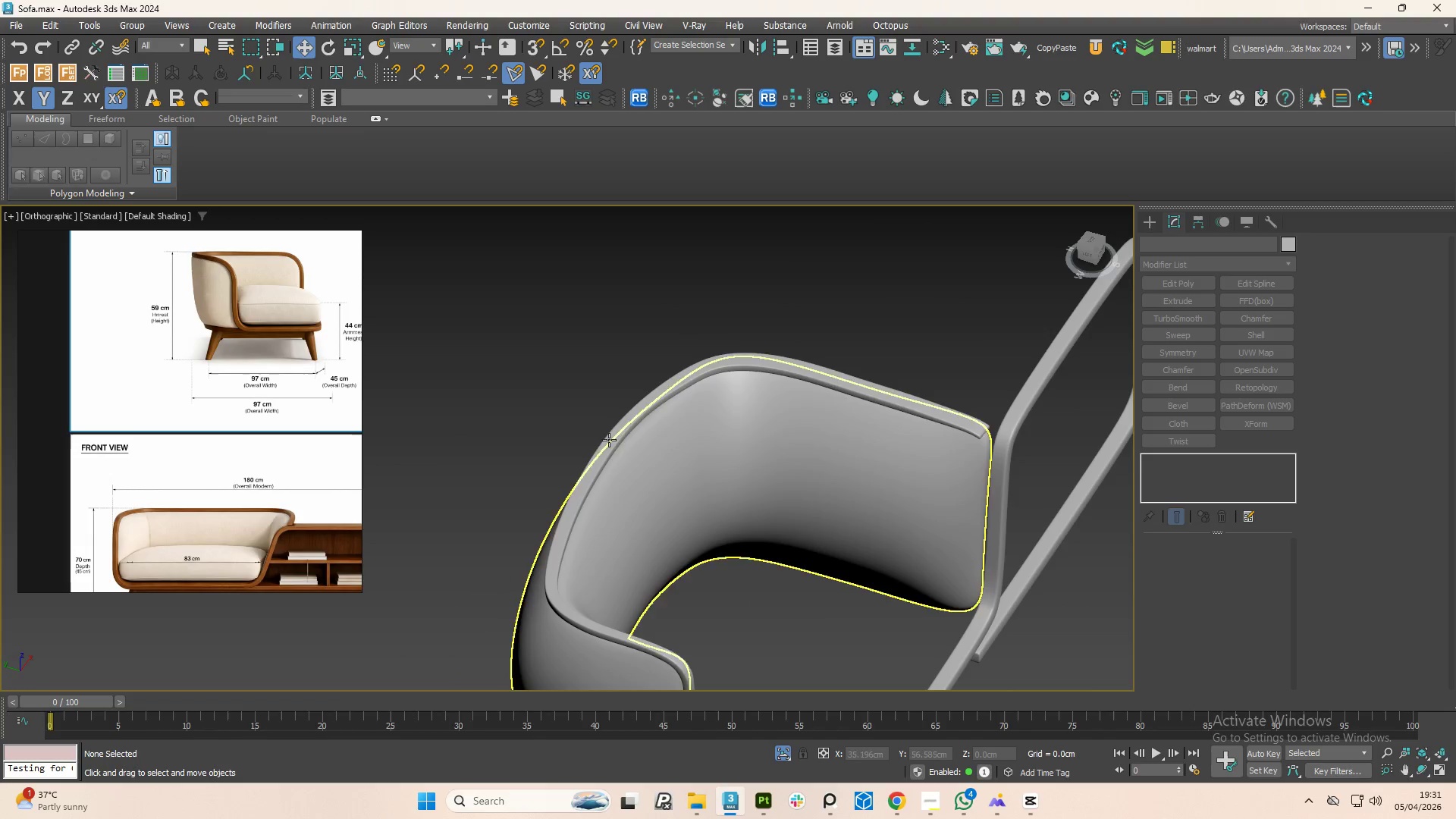 
left_click([525, 419])
 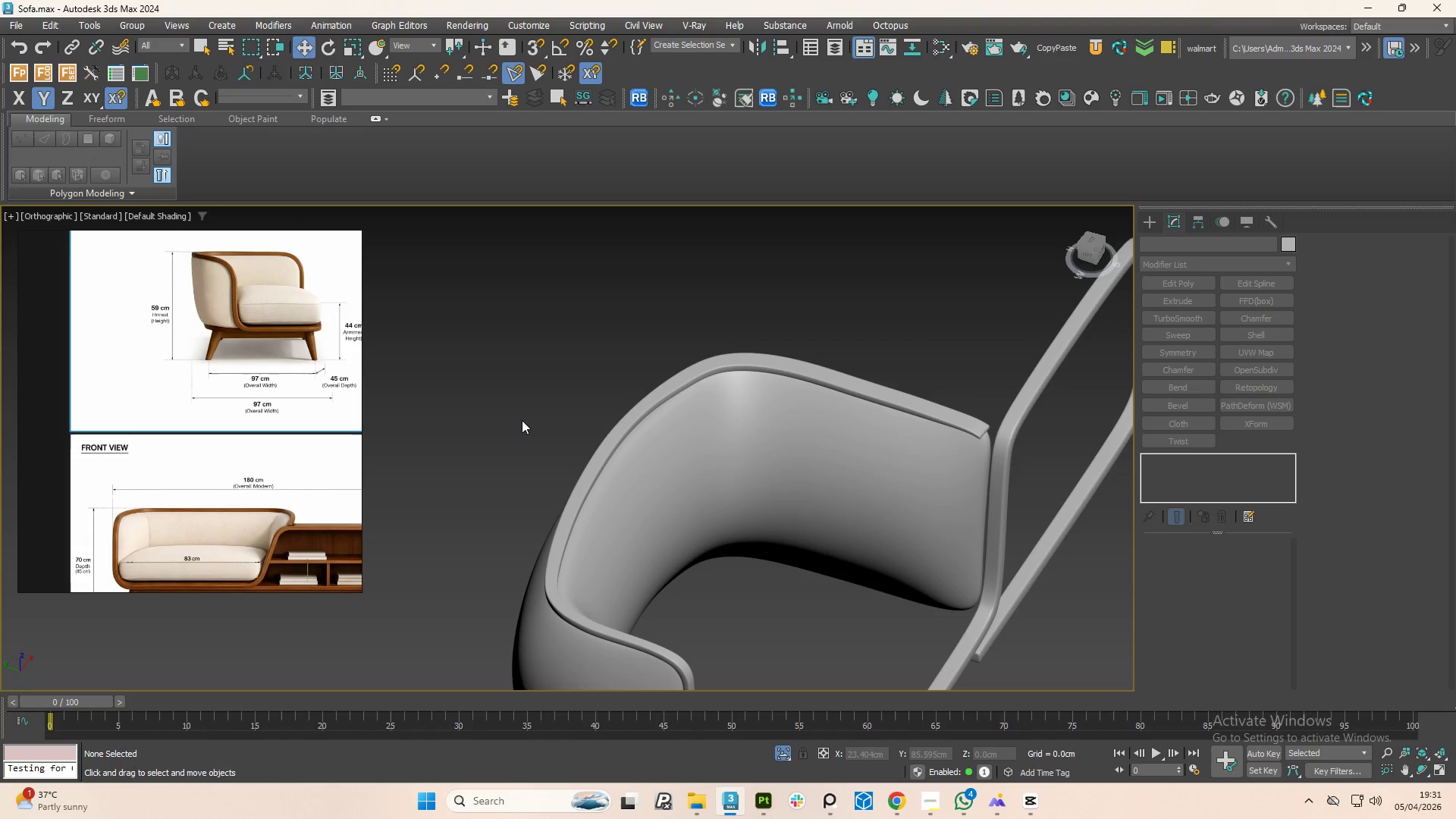 
key(Control+Z)
 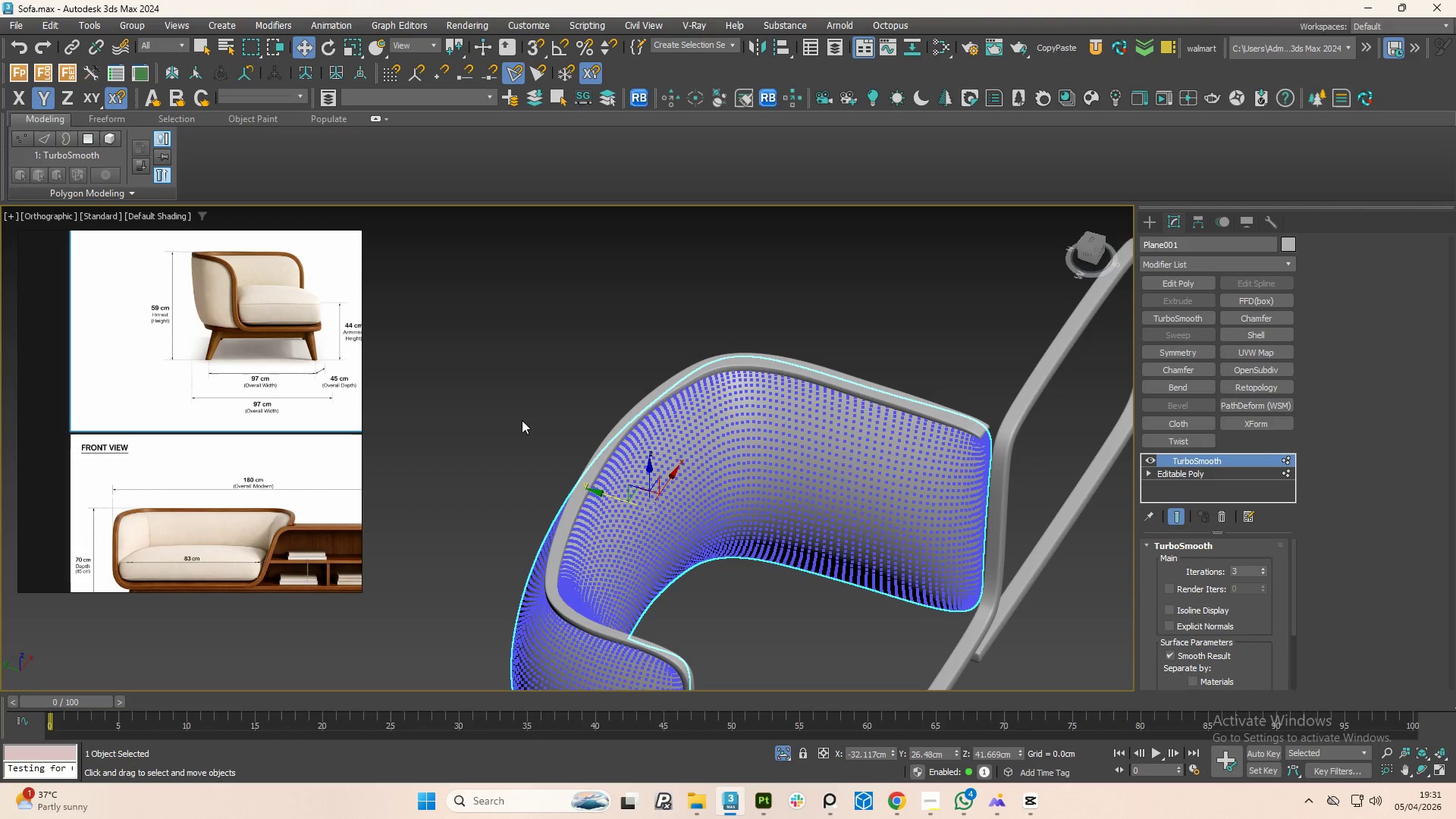 
key(Control+Z)
 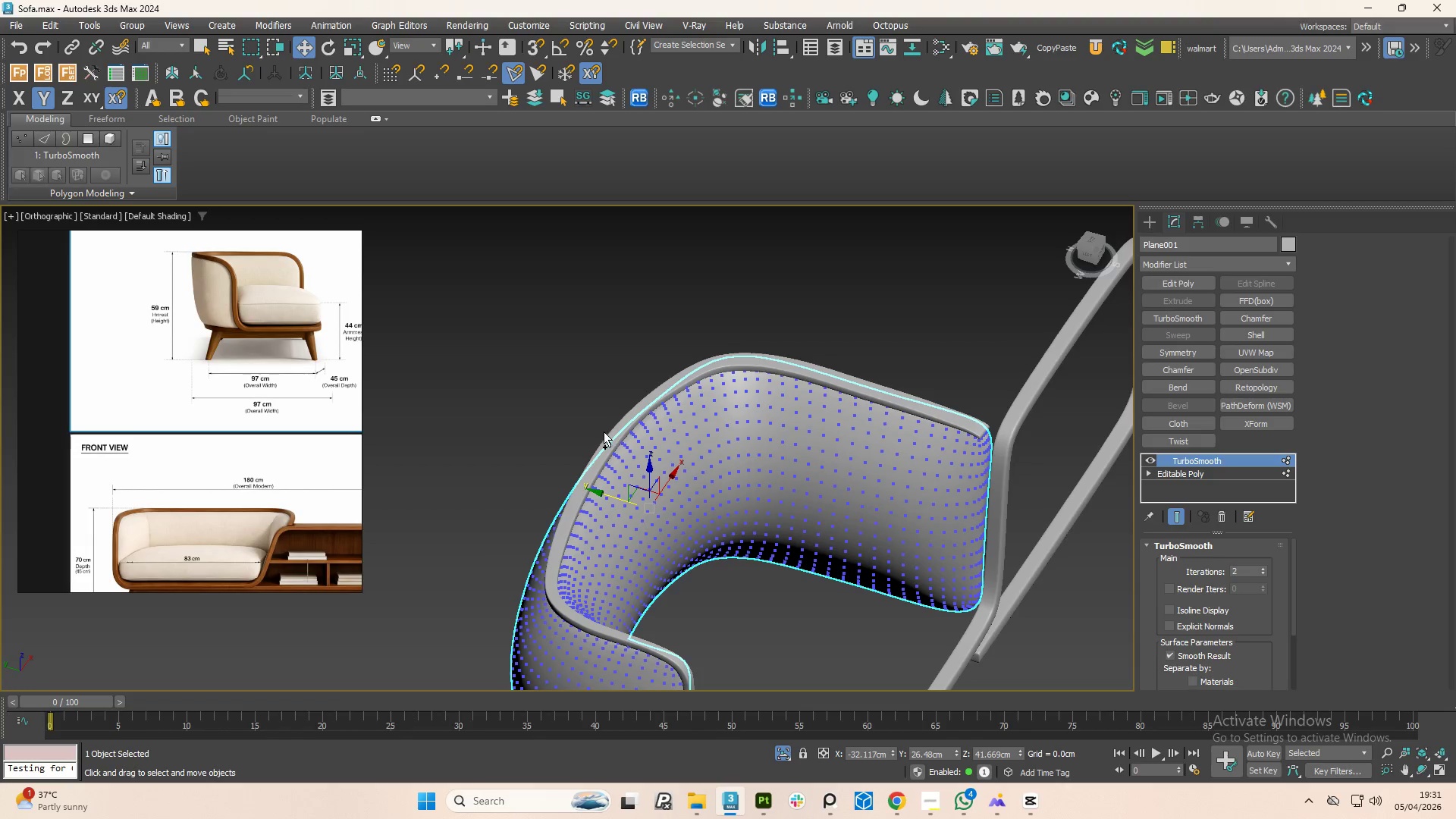 
key(Control+Z)
 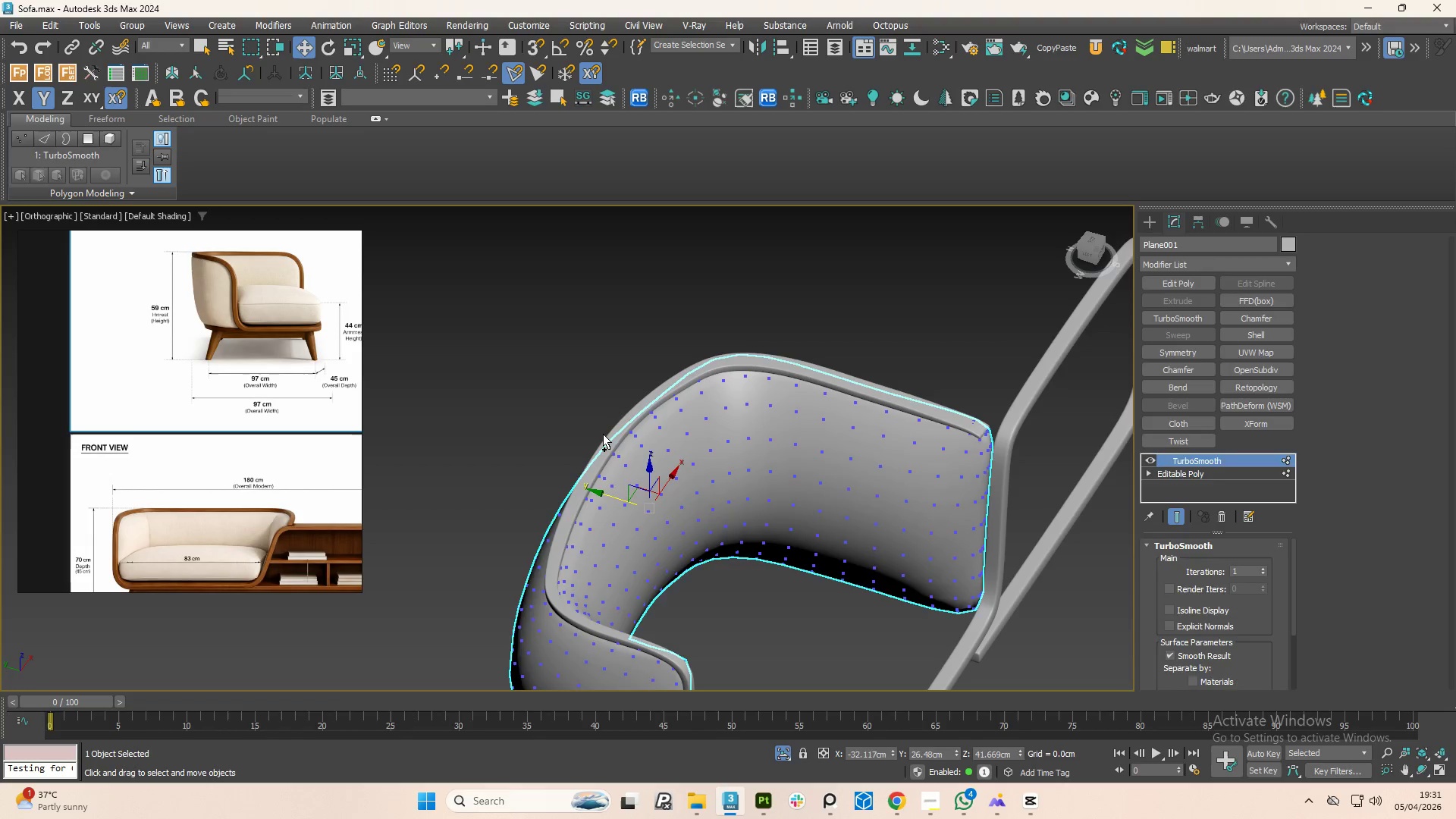 
key(Control+Z)
 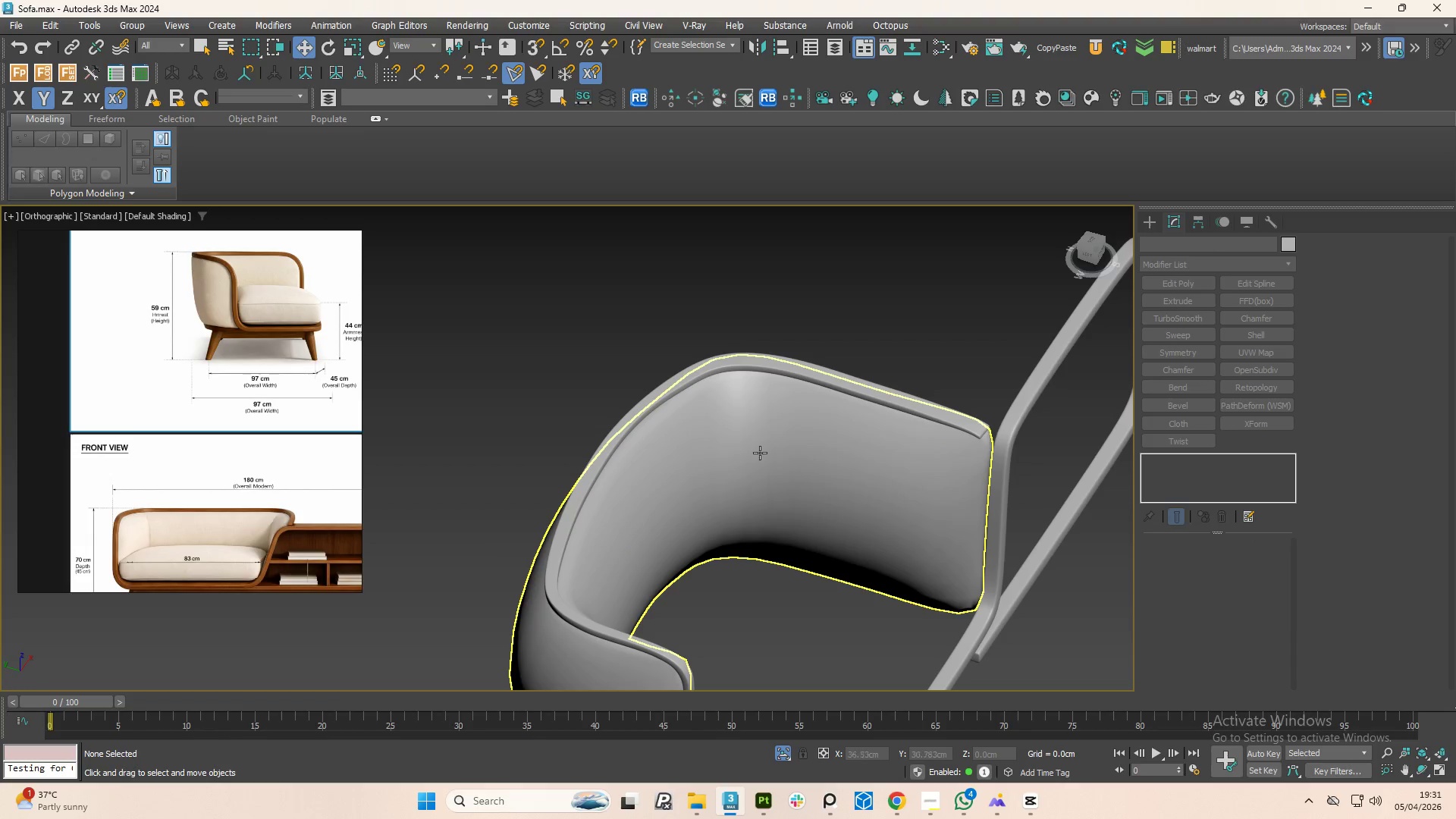 
key(Control+Z)
 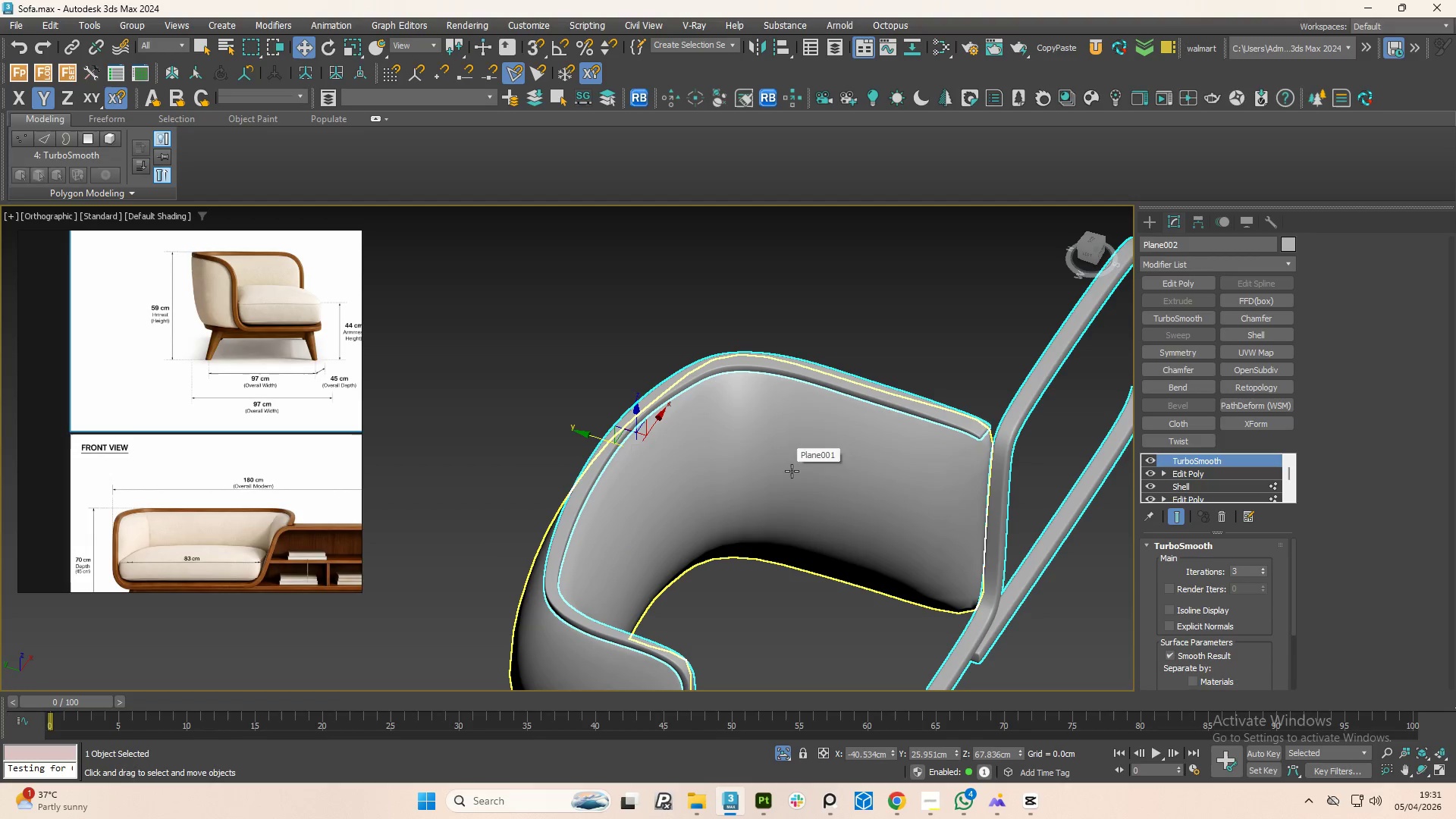 
left_click([792, 471])
 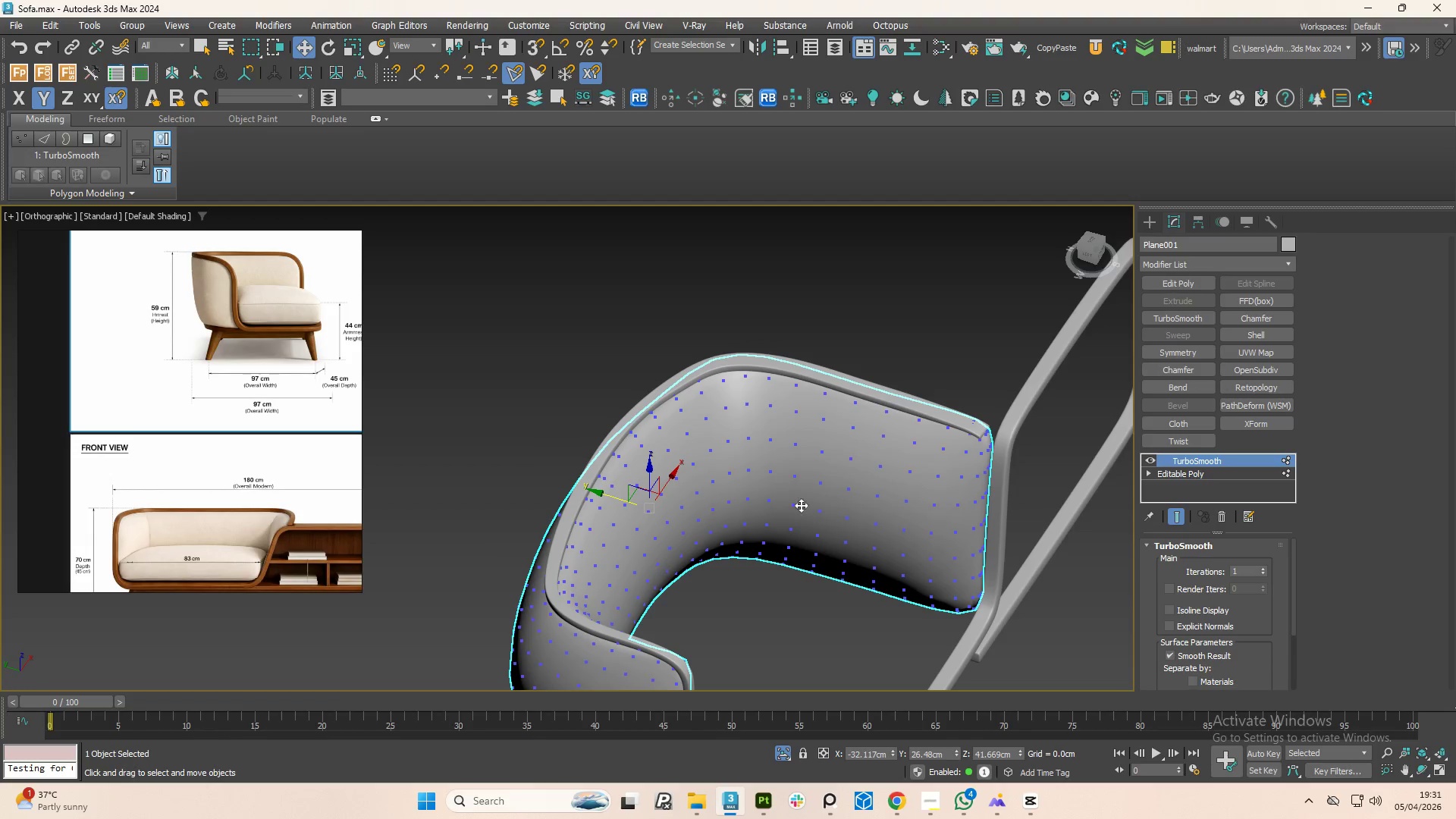 
hold_key(key=AltLeft, duration=0.77)
 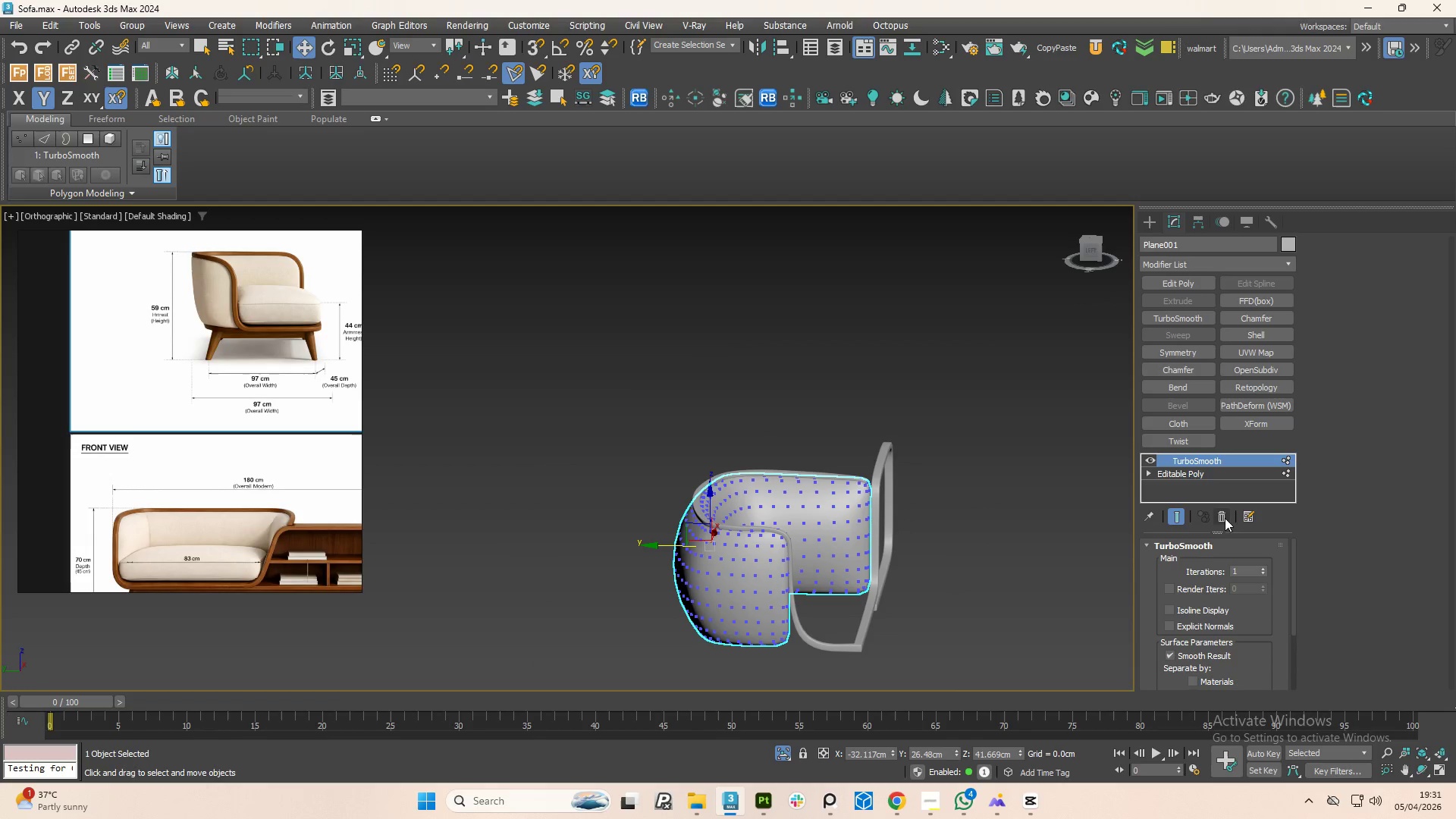 
scroll: coordinate [812, 522], scroll_direction: down, amount: 2.0
 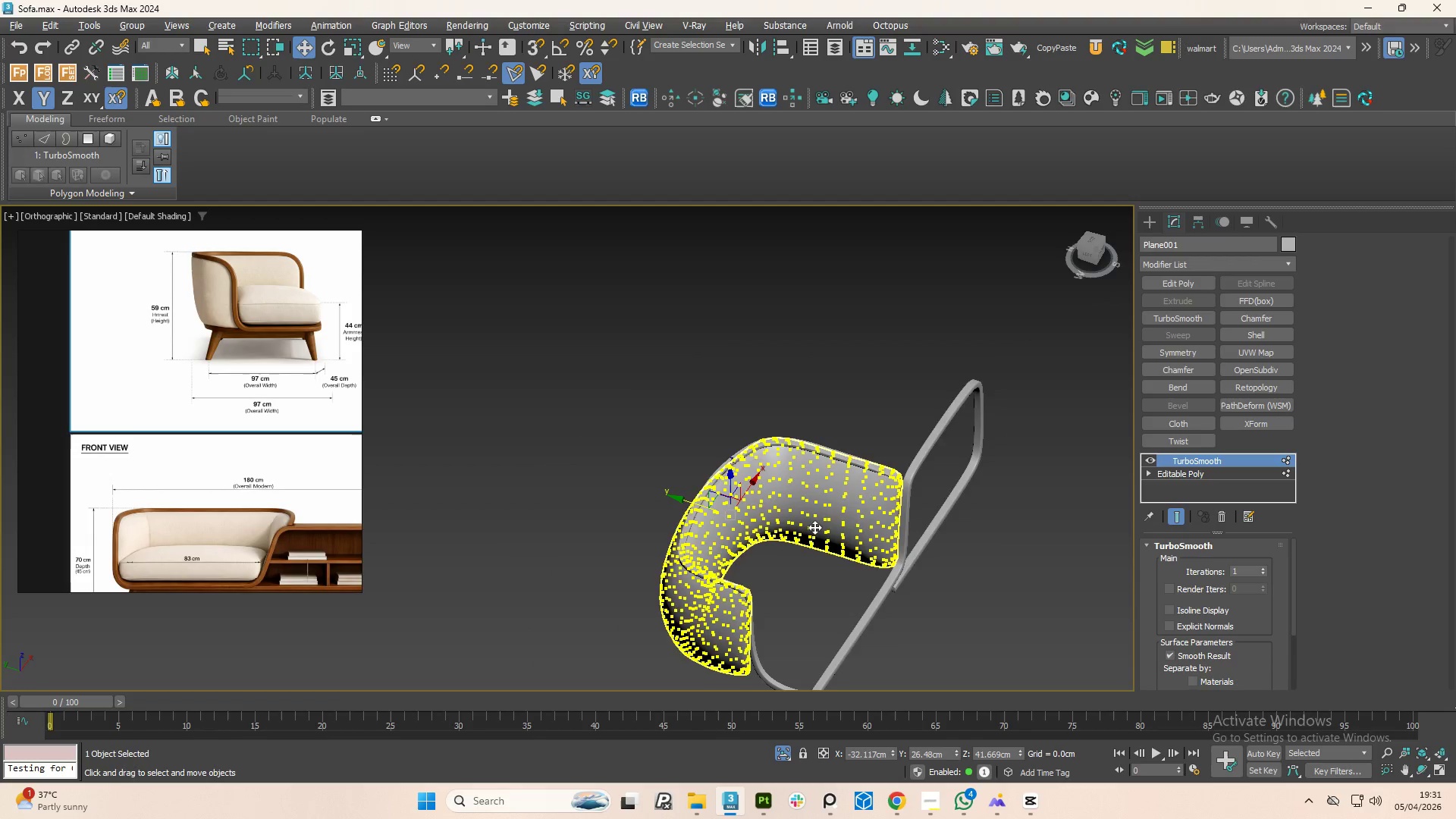 
left_click([1224, 515])
 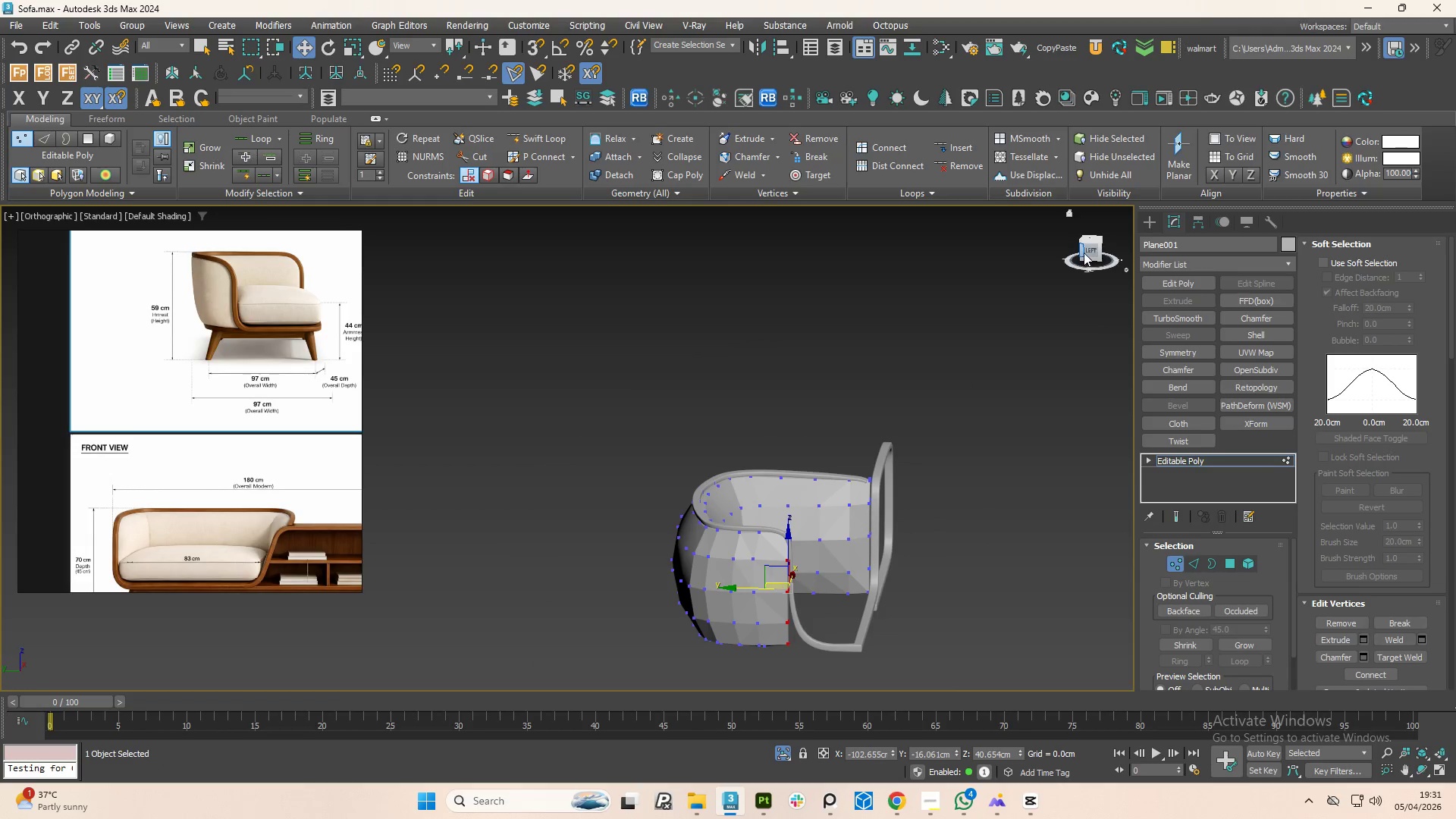 
left_click([1095, 244])
 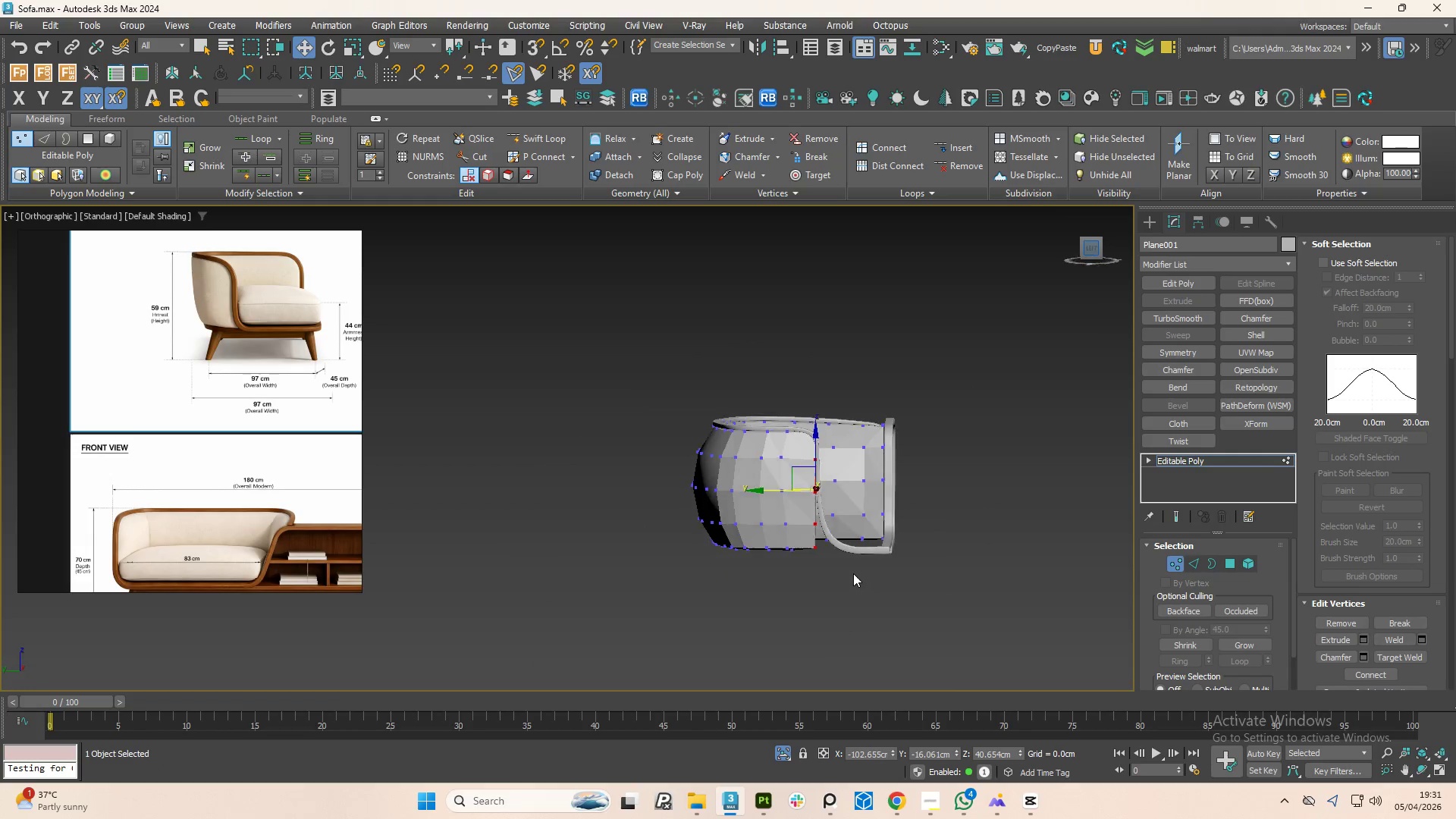 
scroll: coordinate [843, 534], scroll_direction: up, amount: 4.0
 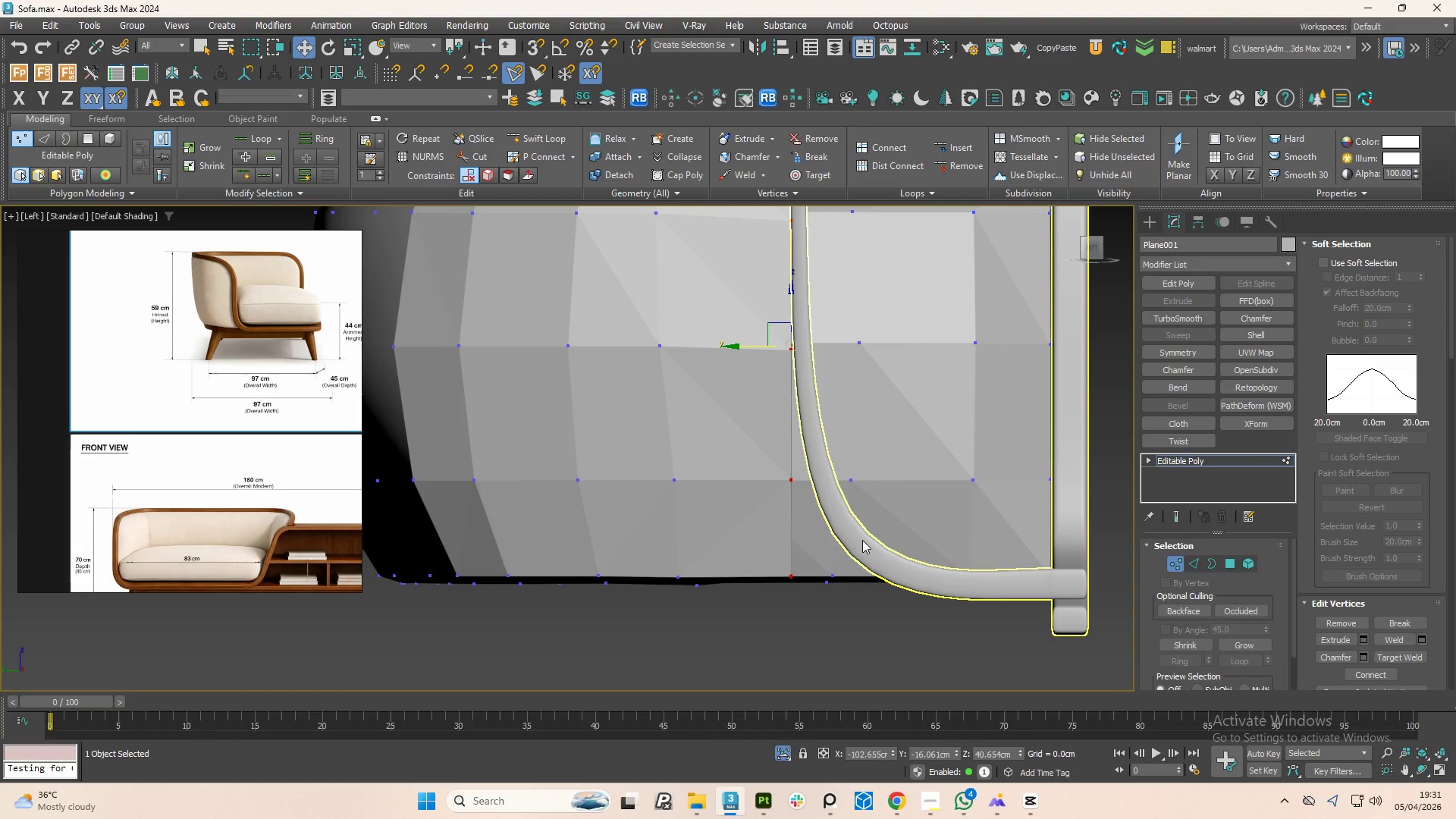 
key(1)
 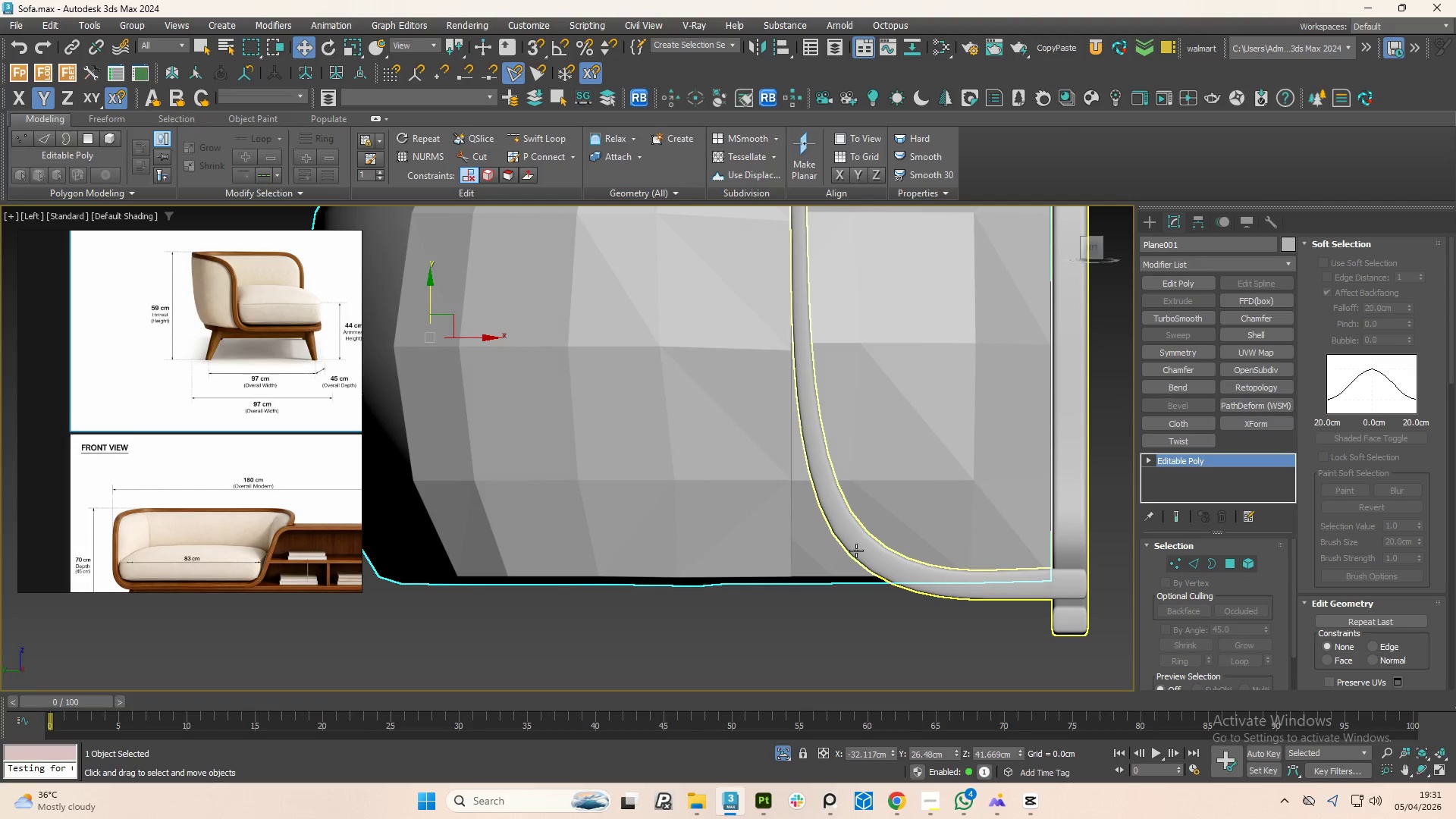 
left_click([856, 551])
 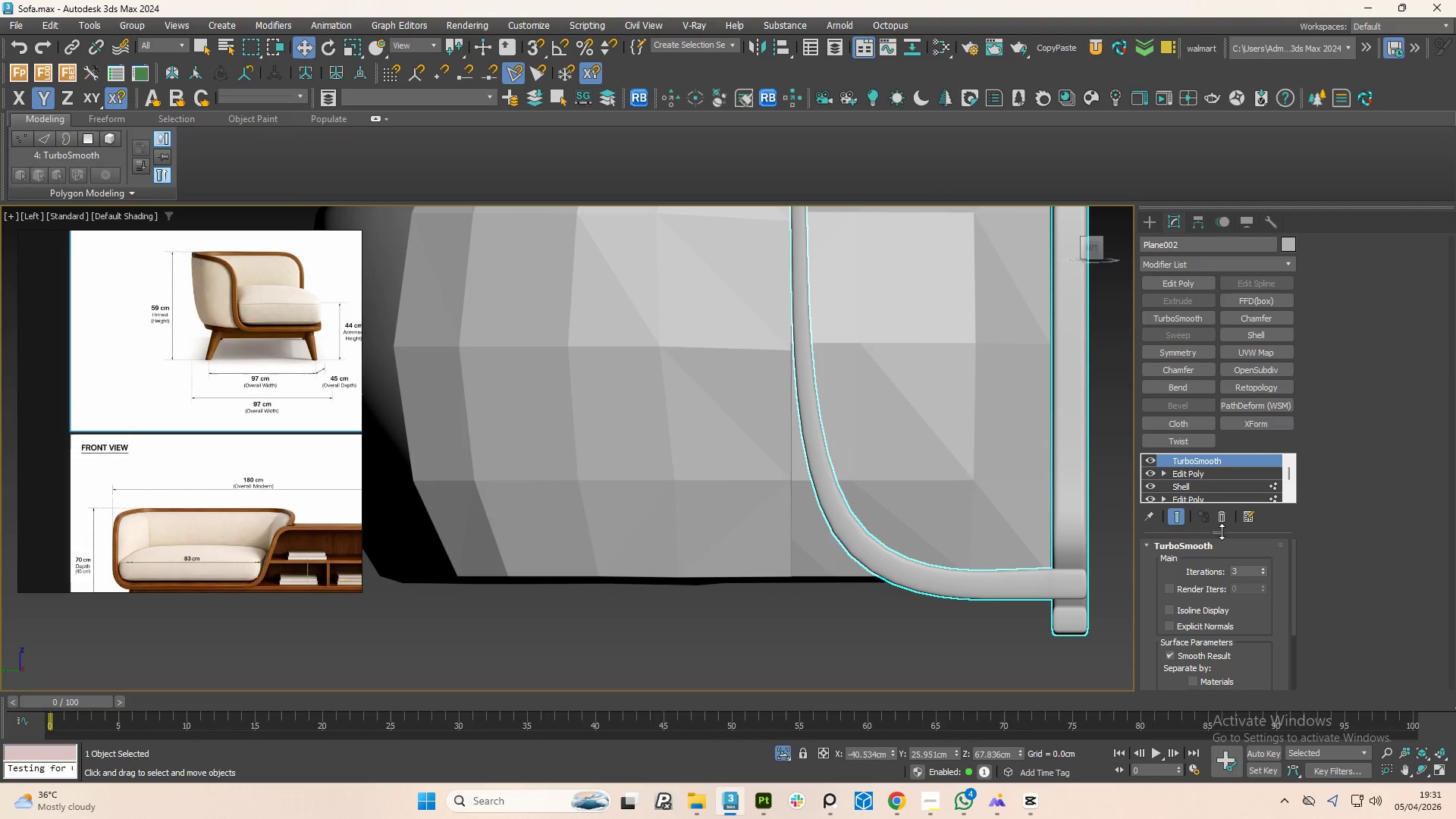 
left_click([1222, 513])
 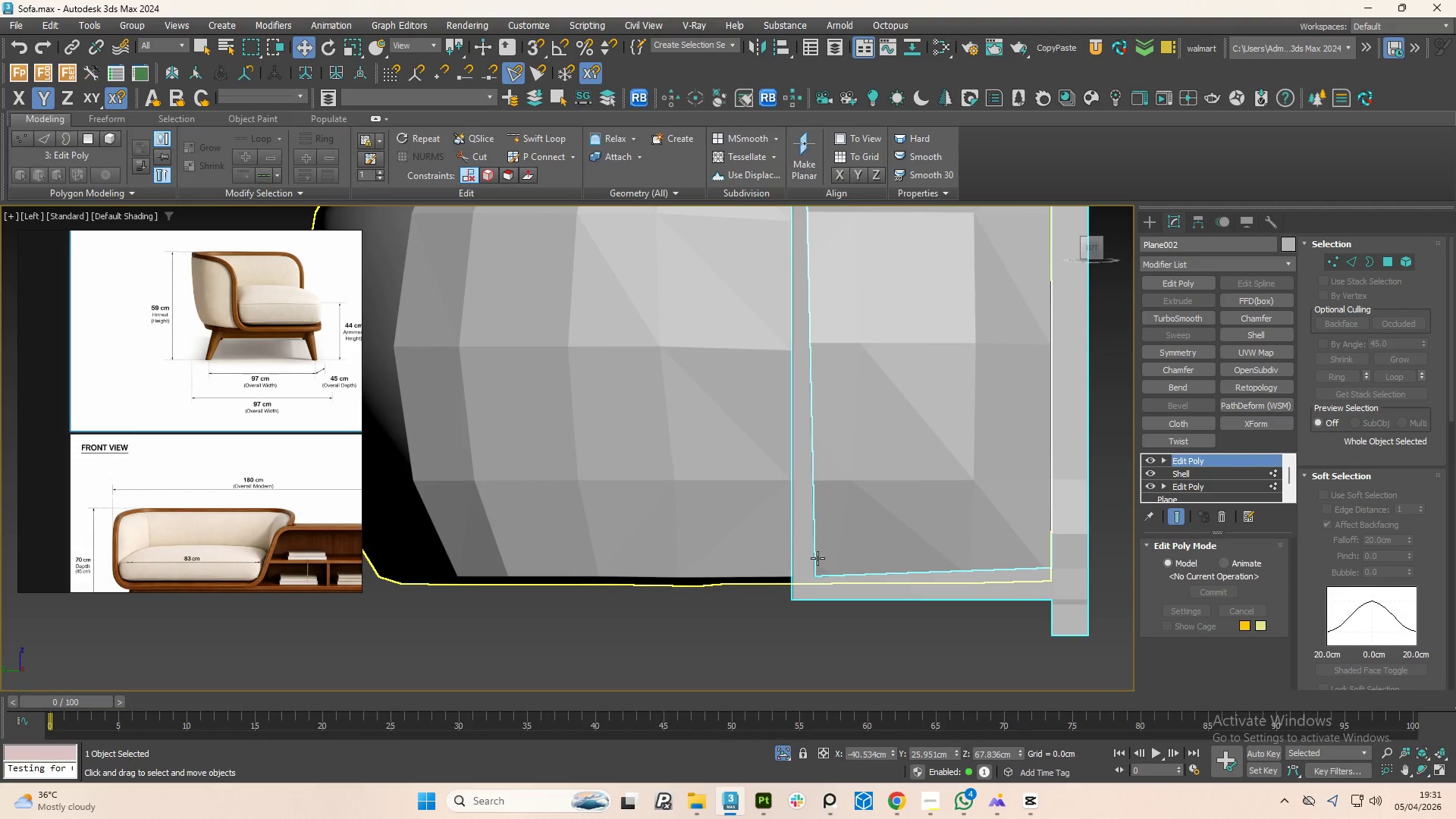 
hold_key(key=AltLeft, duration=0.75)
 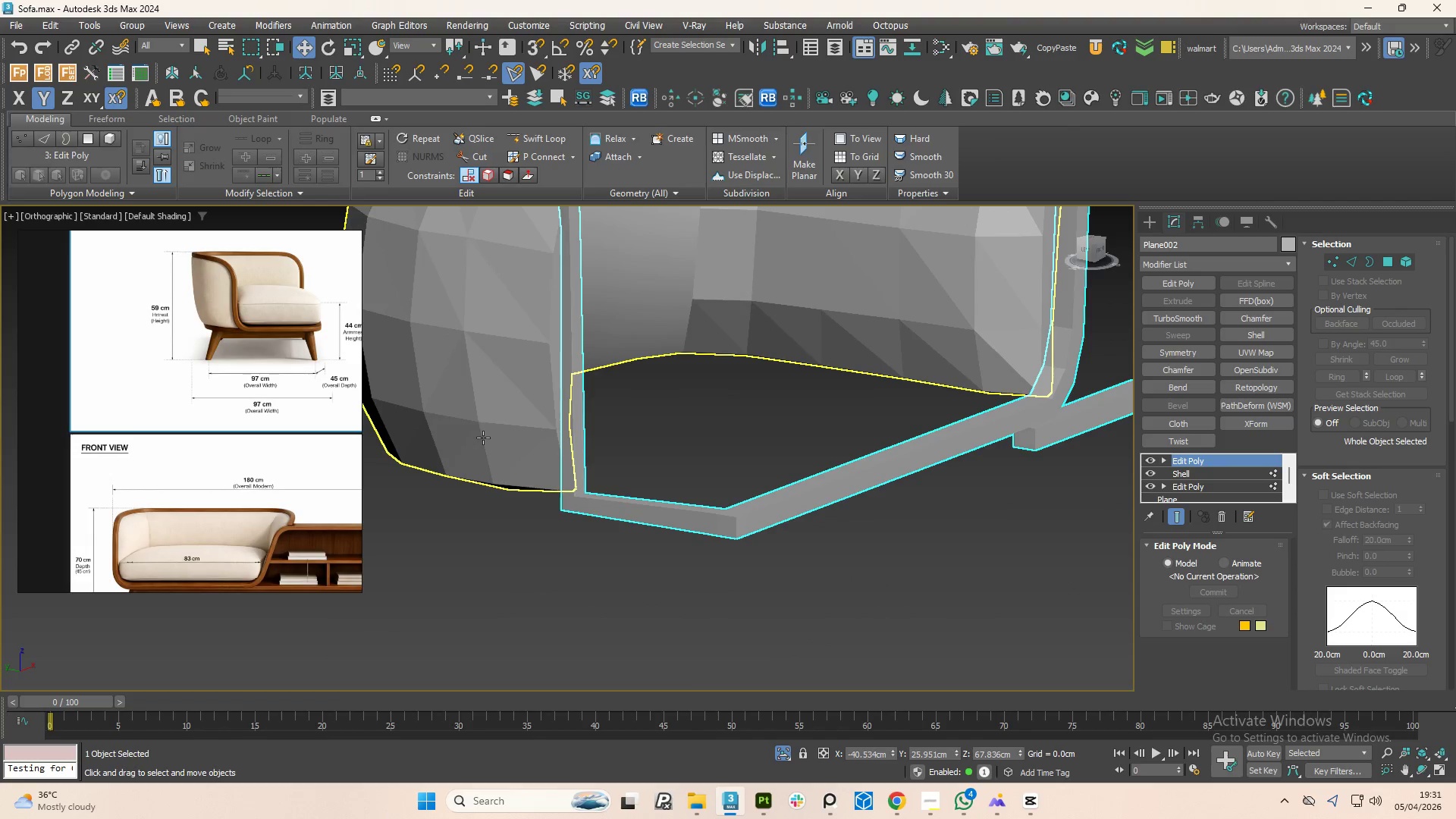 
scroll: coordinate [817, 560], scroll_direction: down, amount: 1.0
 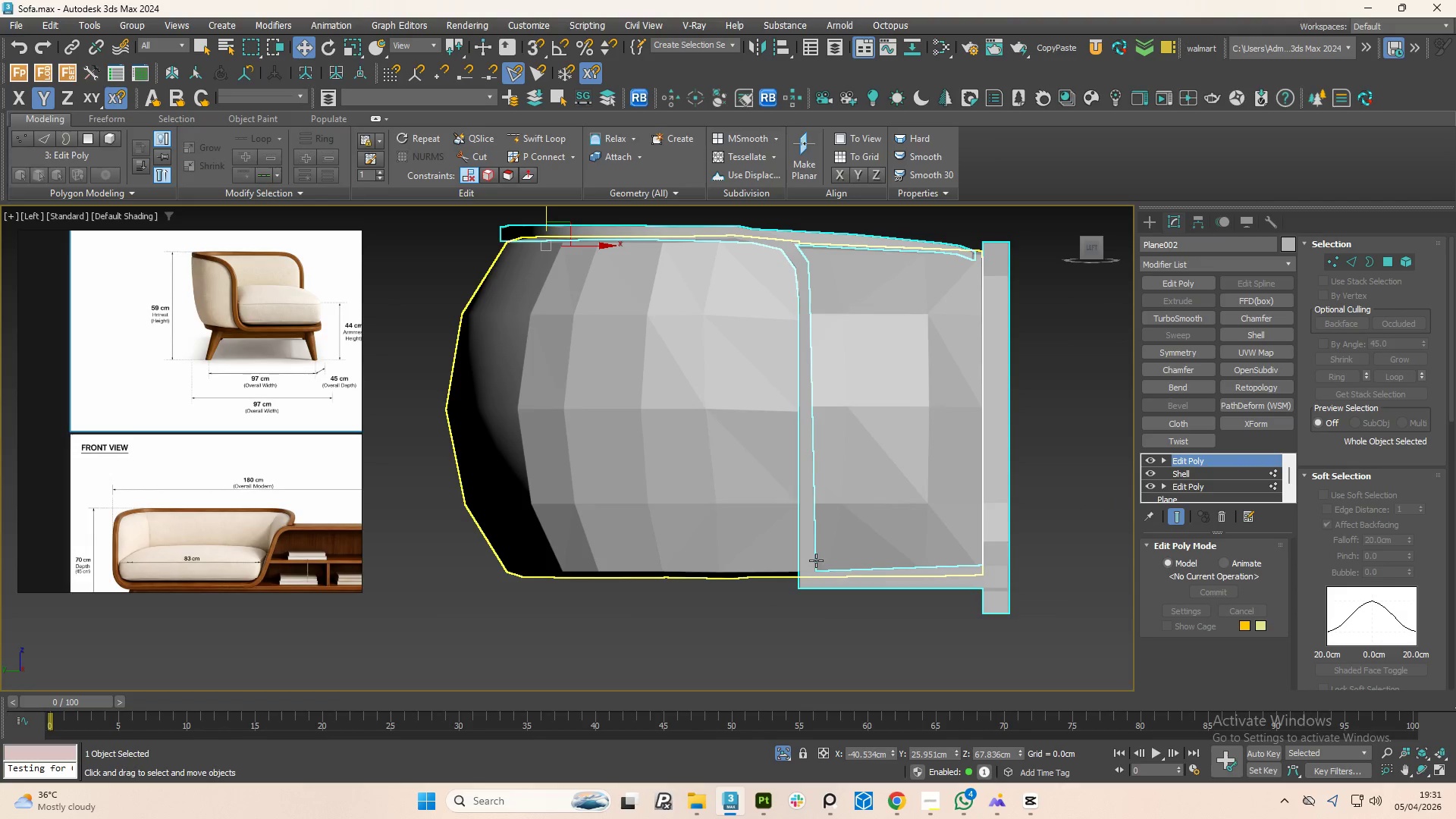 
key(F4)
 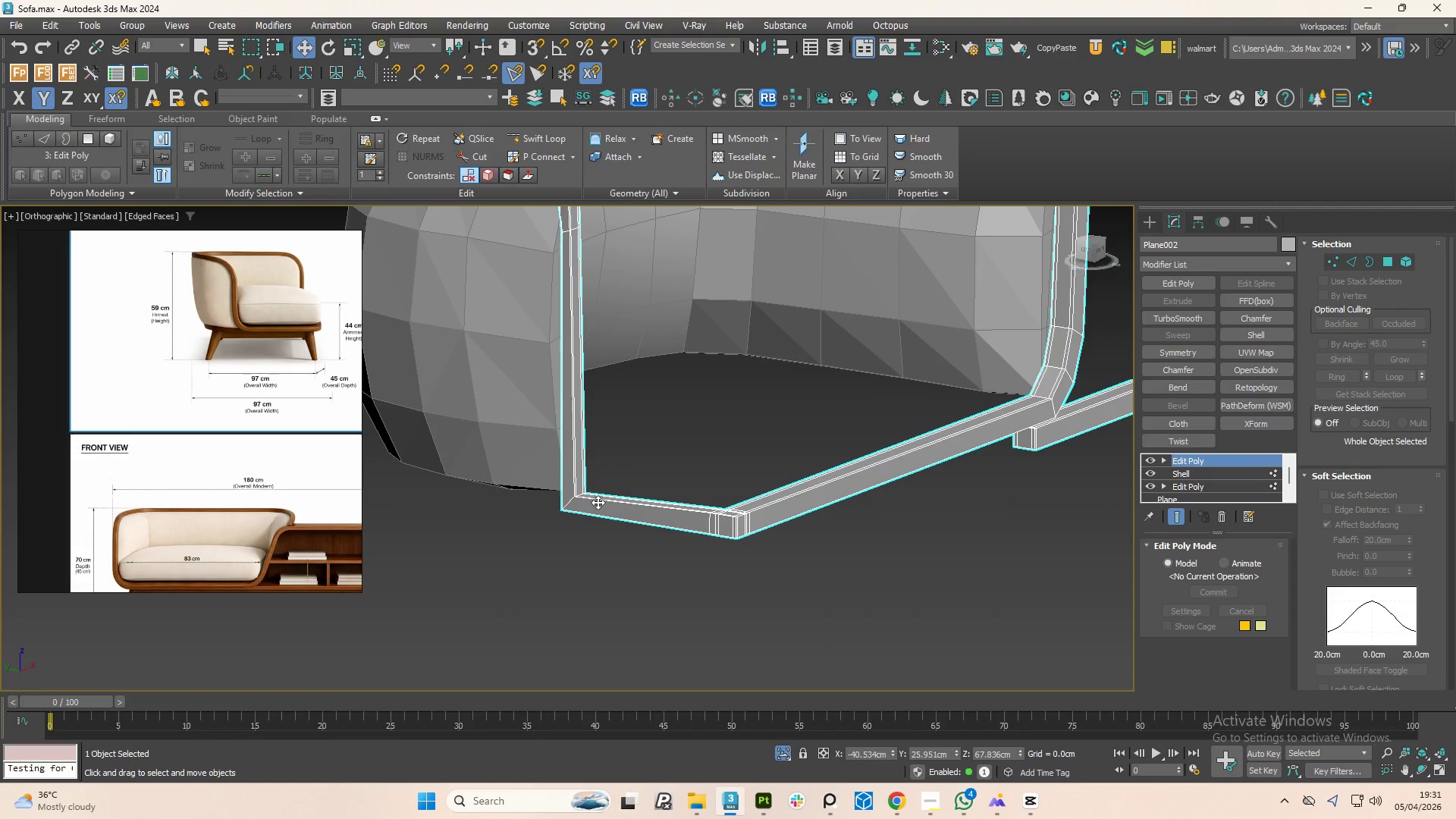 
hold_key(key=AltLeft, duration=0.48)
 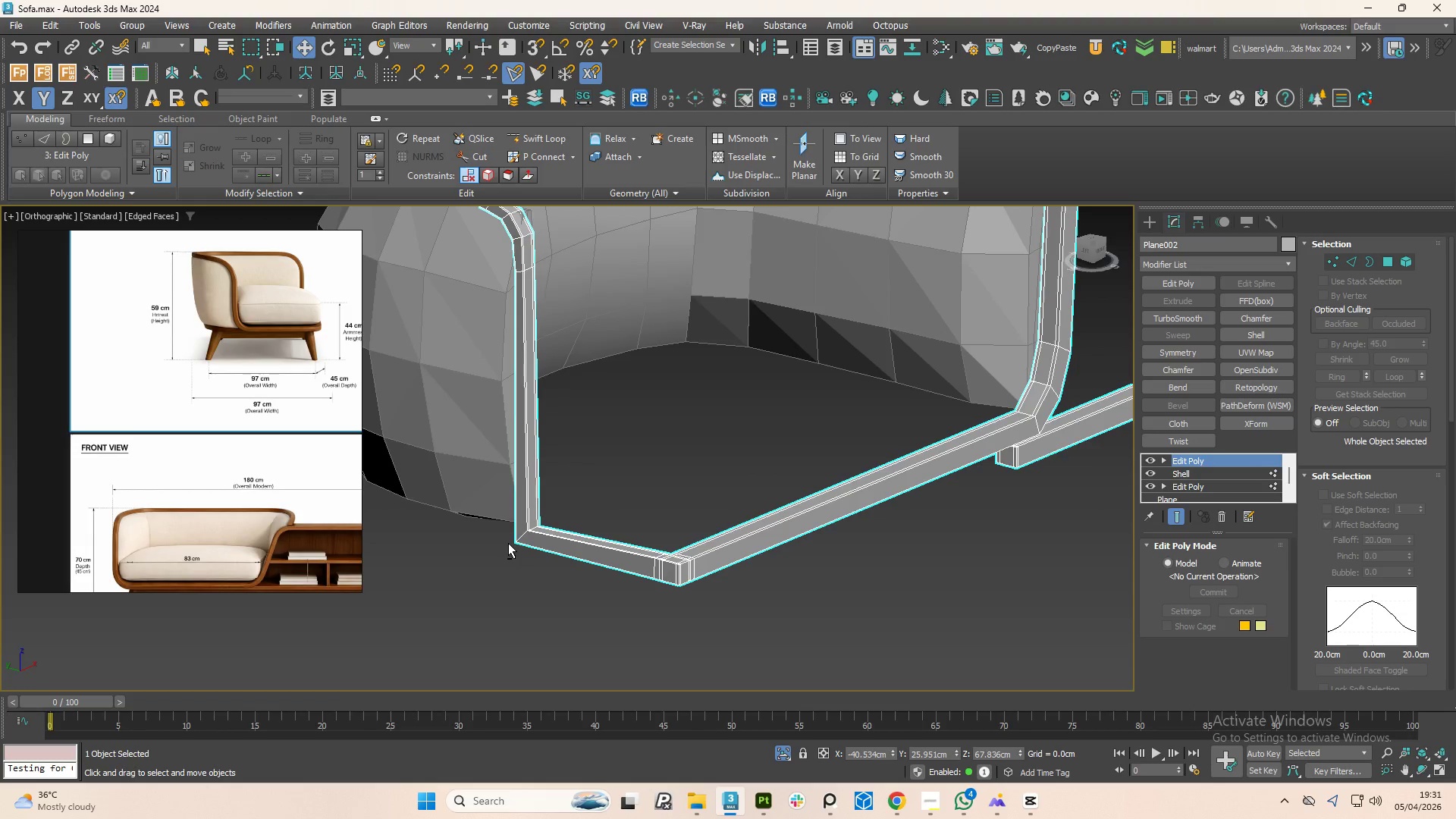 
scroll: coordinate [532, 525], scroll_direction: up, amount: 4.0
 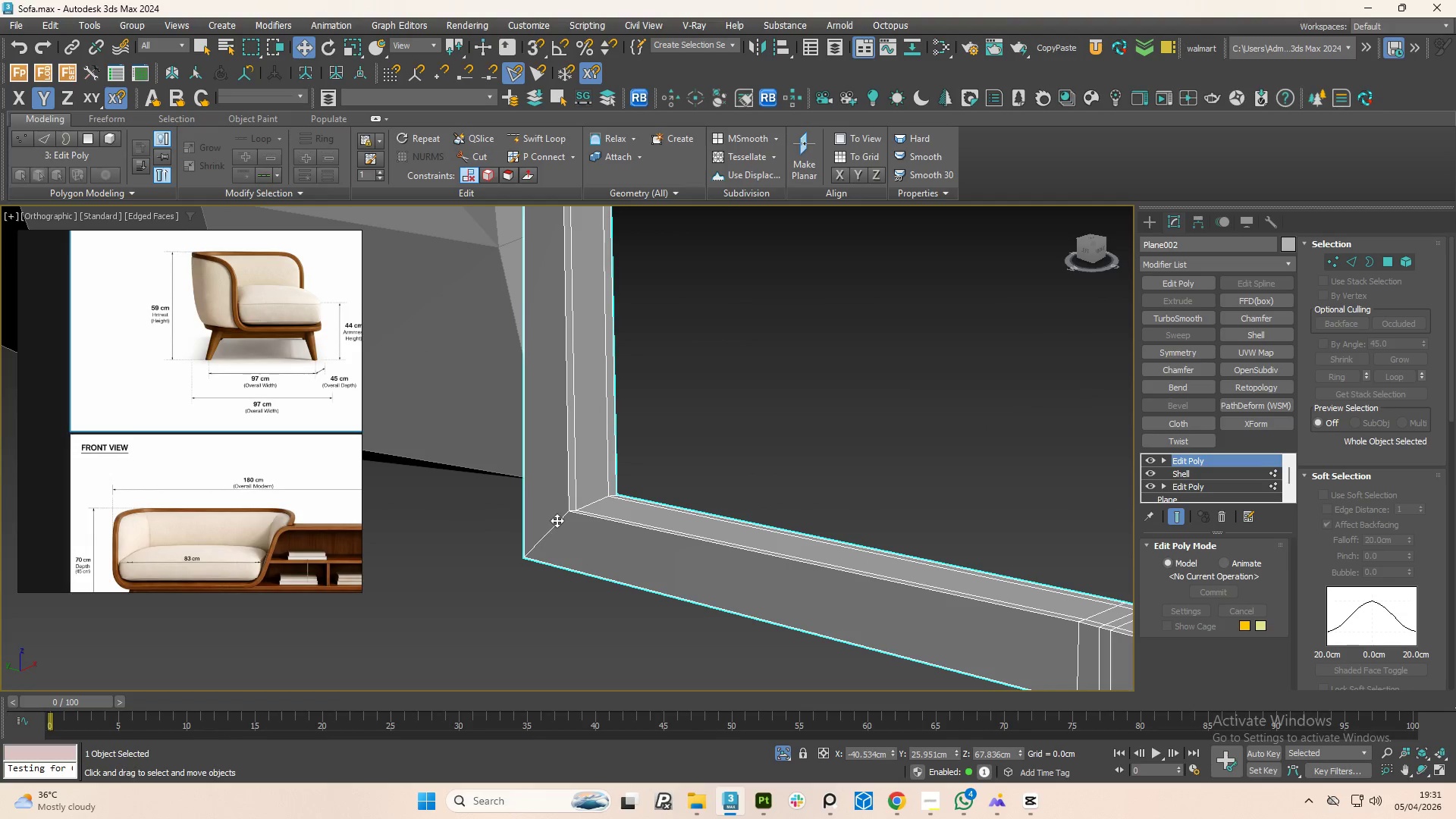 
key(Alt+1)
 